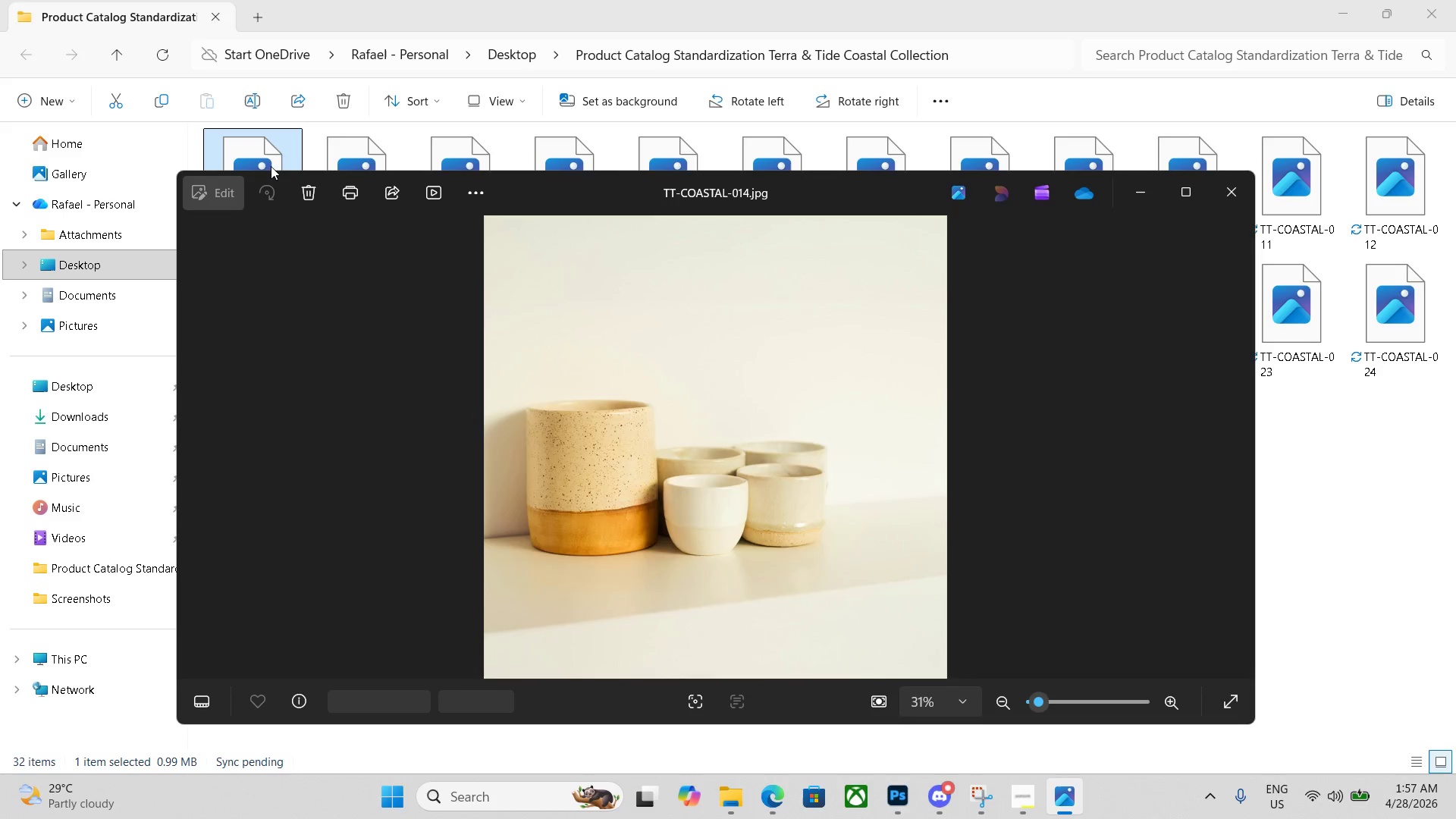 
key(ArrowRight)
 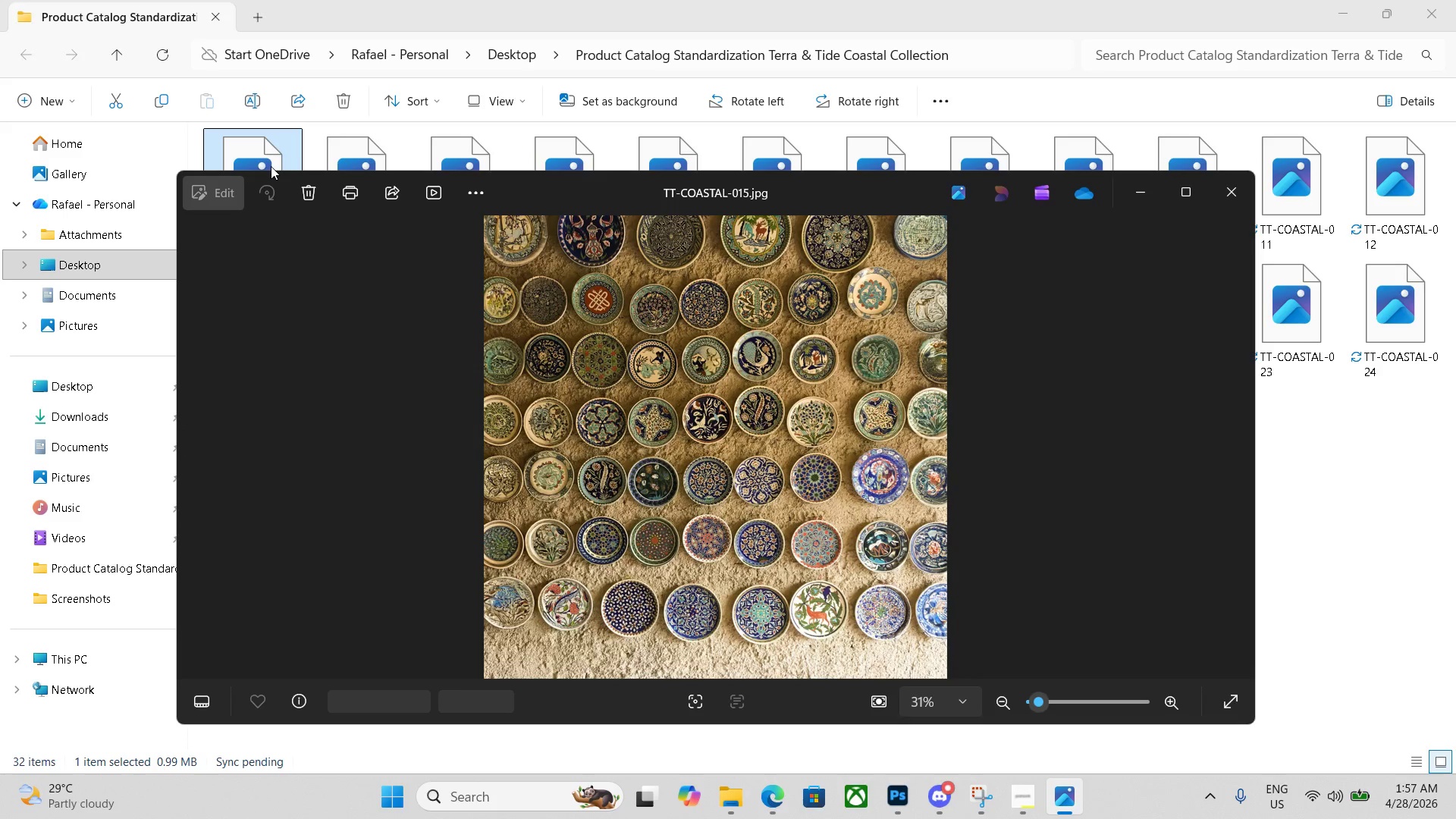 
key(ArrowRight)
 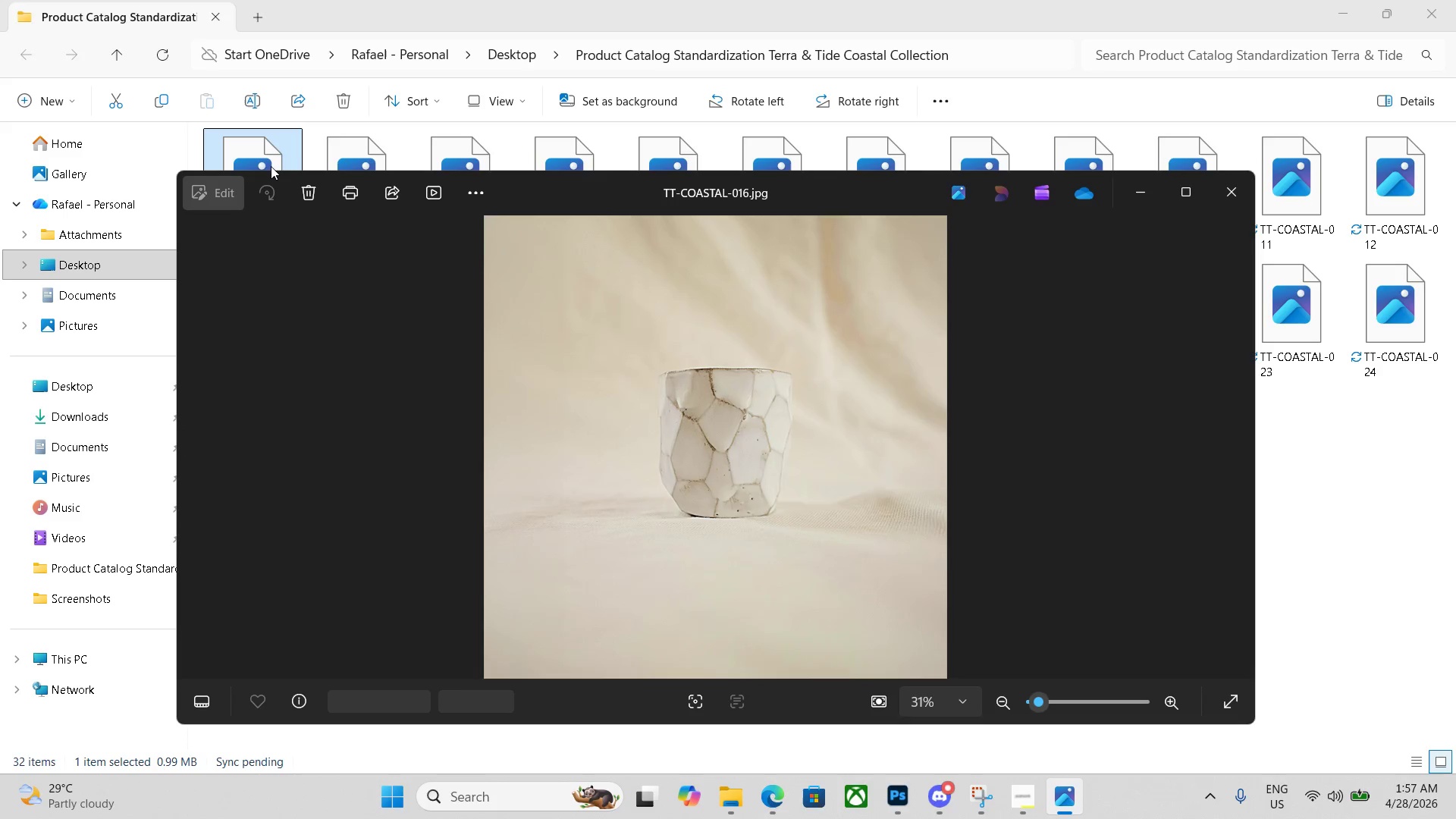 
key(ArrowRight)
 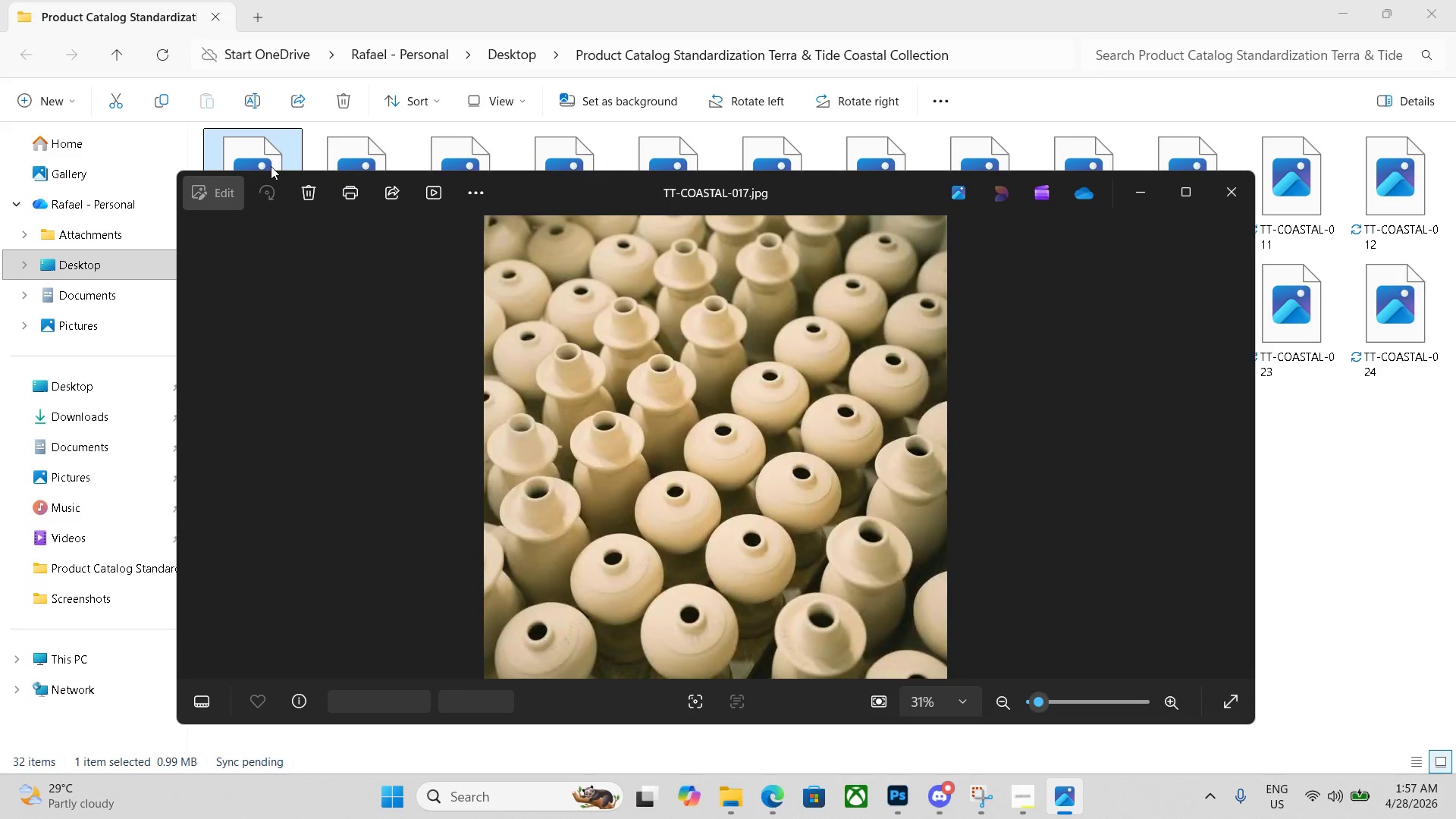 
key(ArrowRight)
 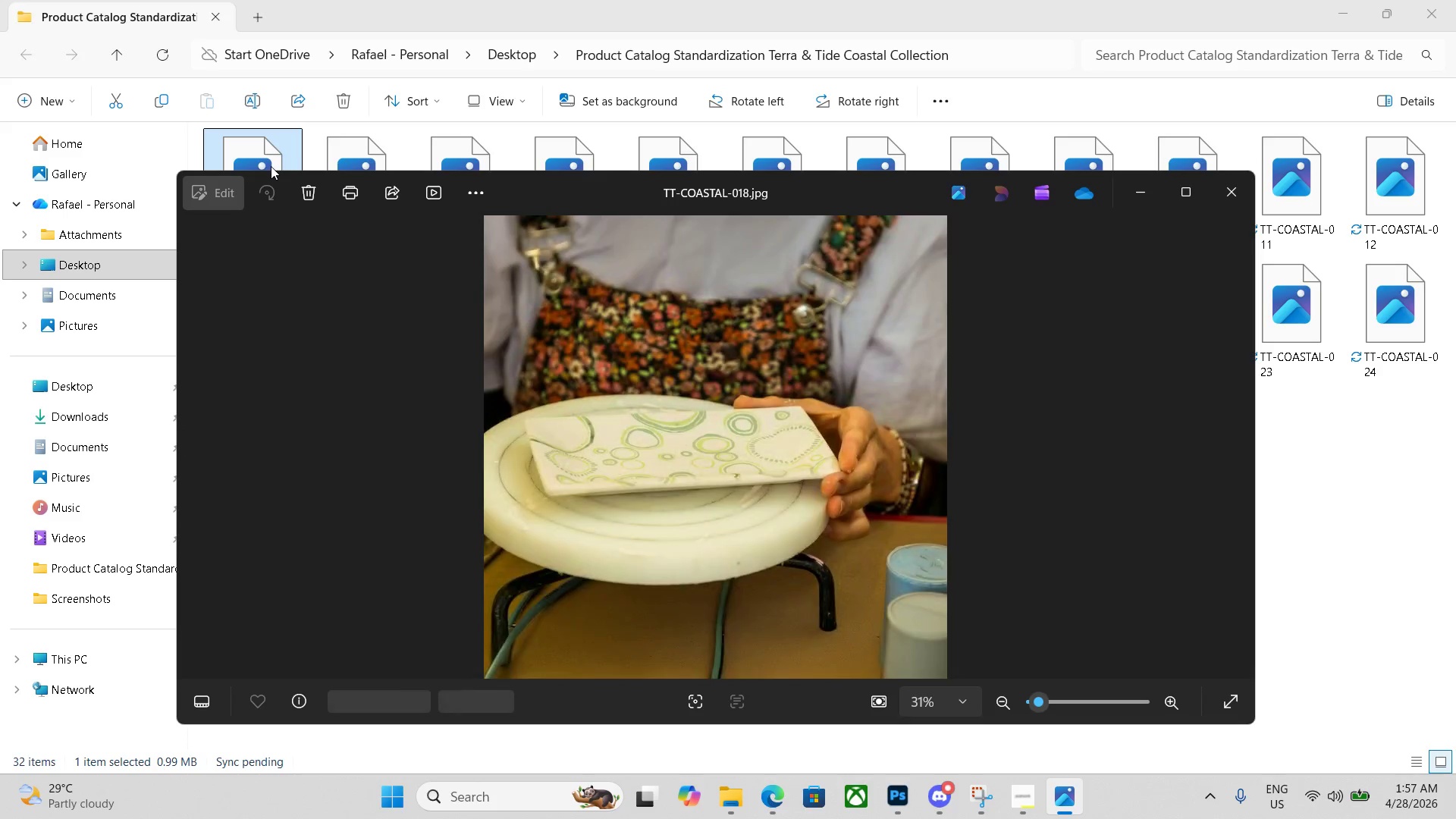 
key(ArrowRight)
 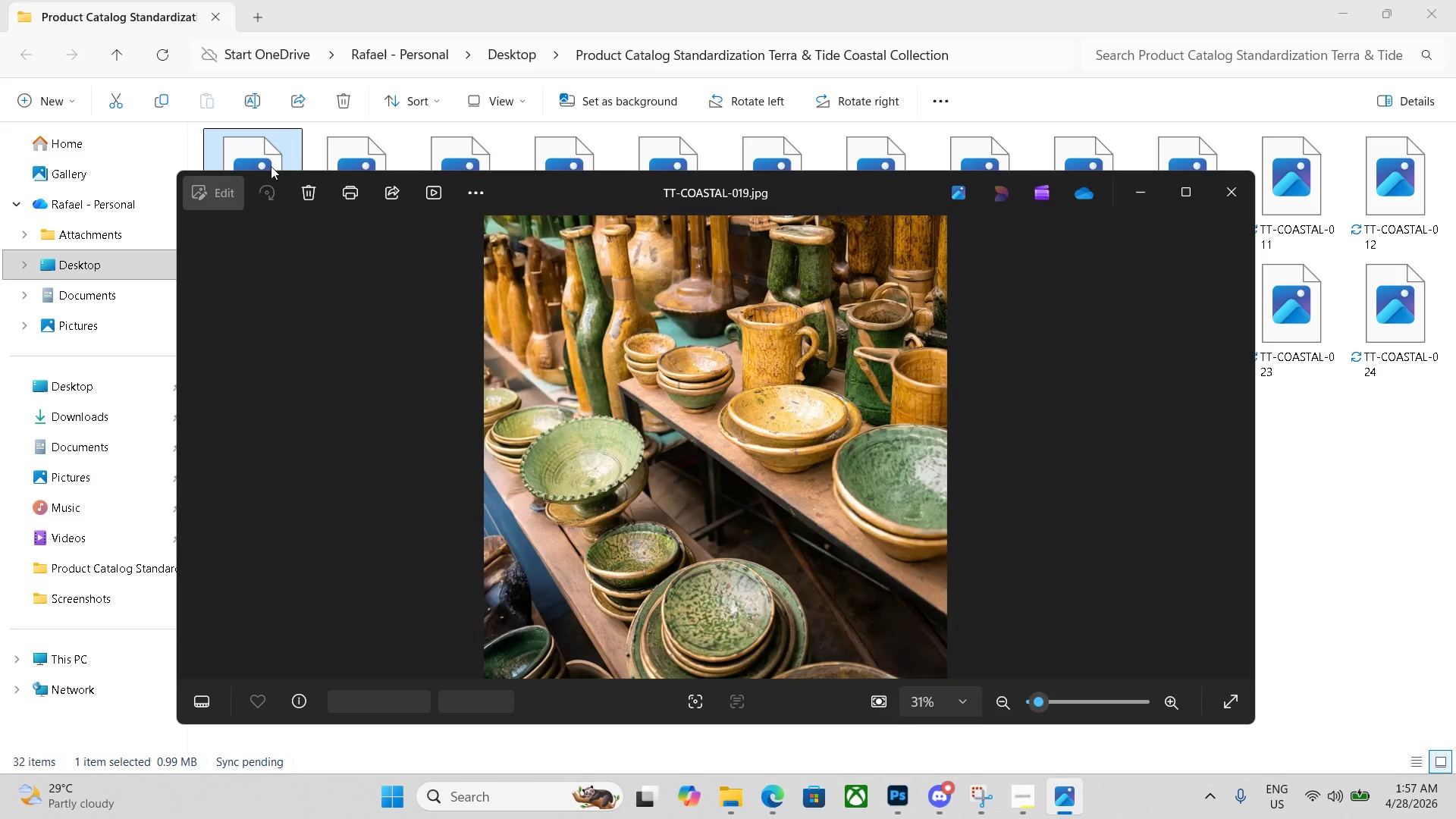 
key(ArrowRight)
 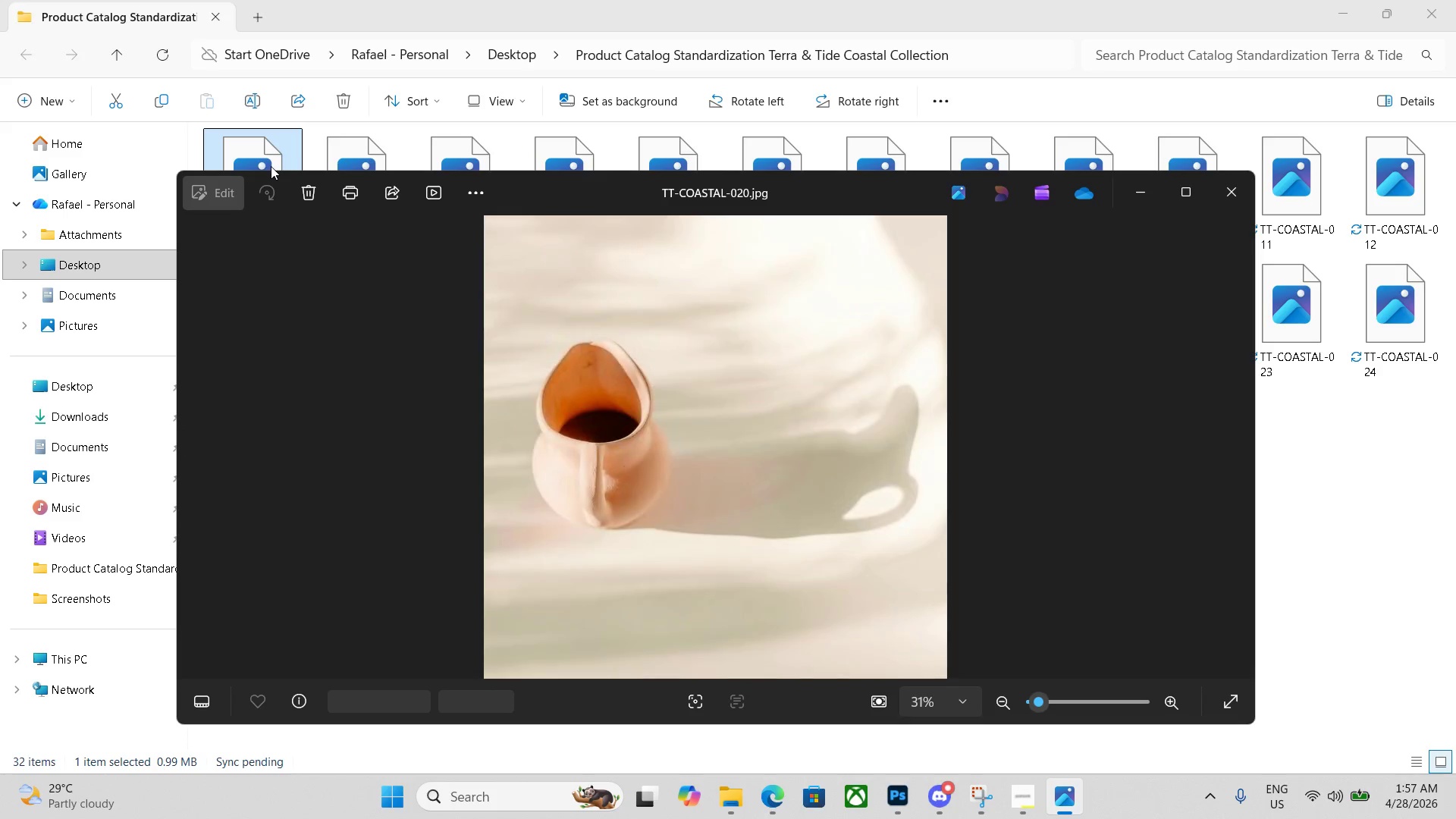 
key(ArrowRight)
 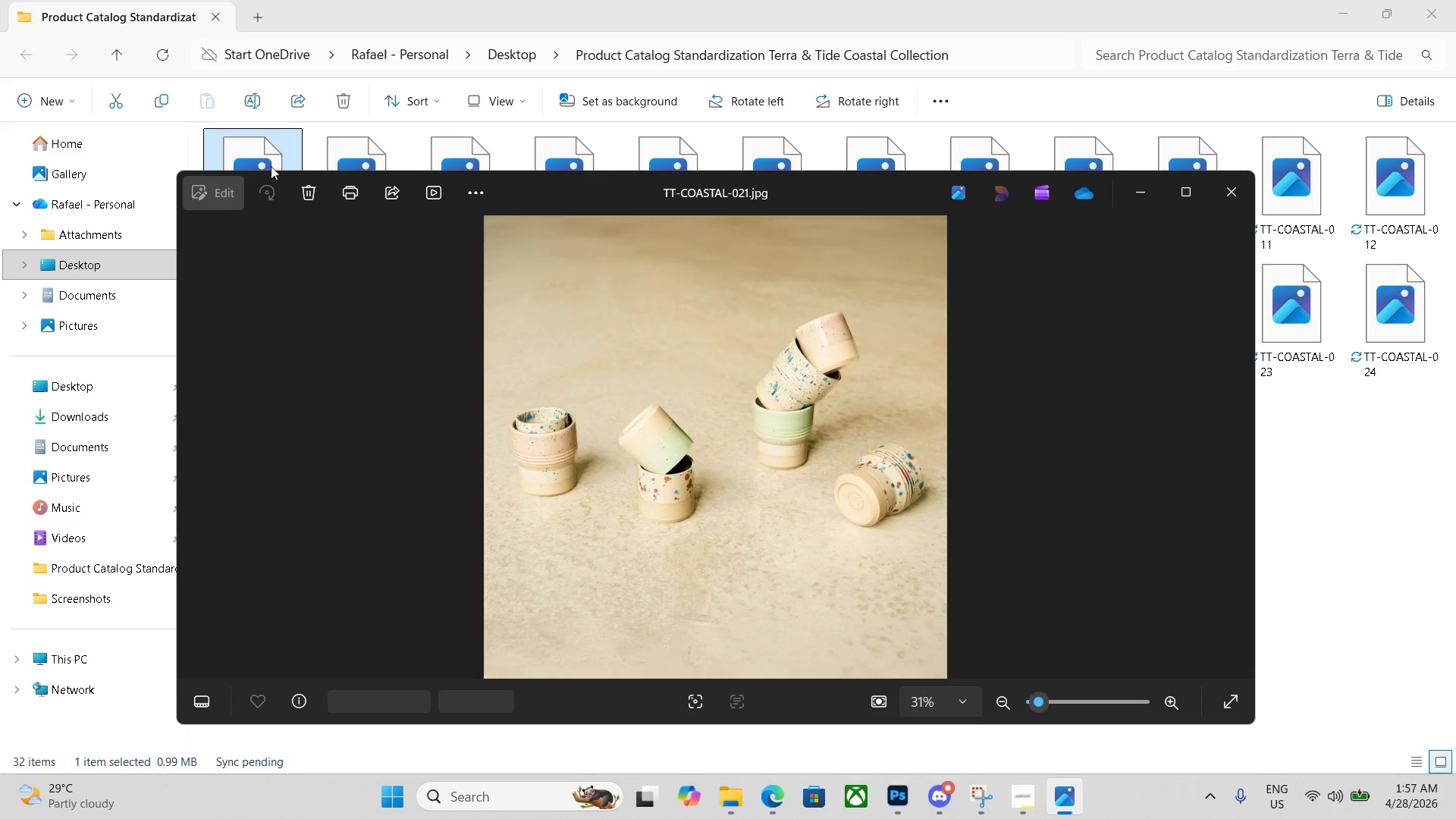 
key(ArrowRight)
 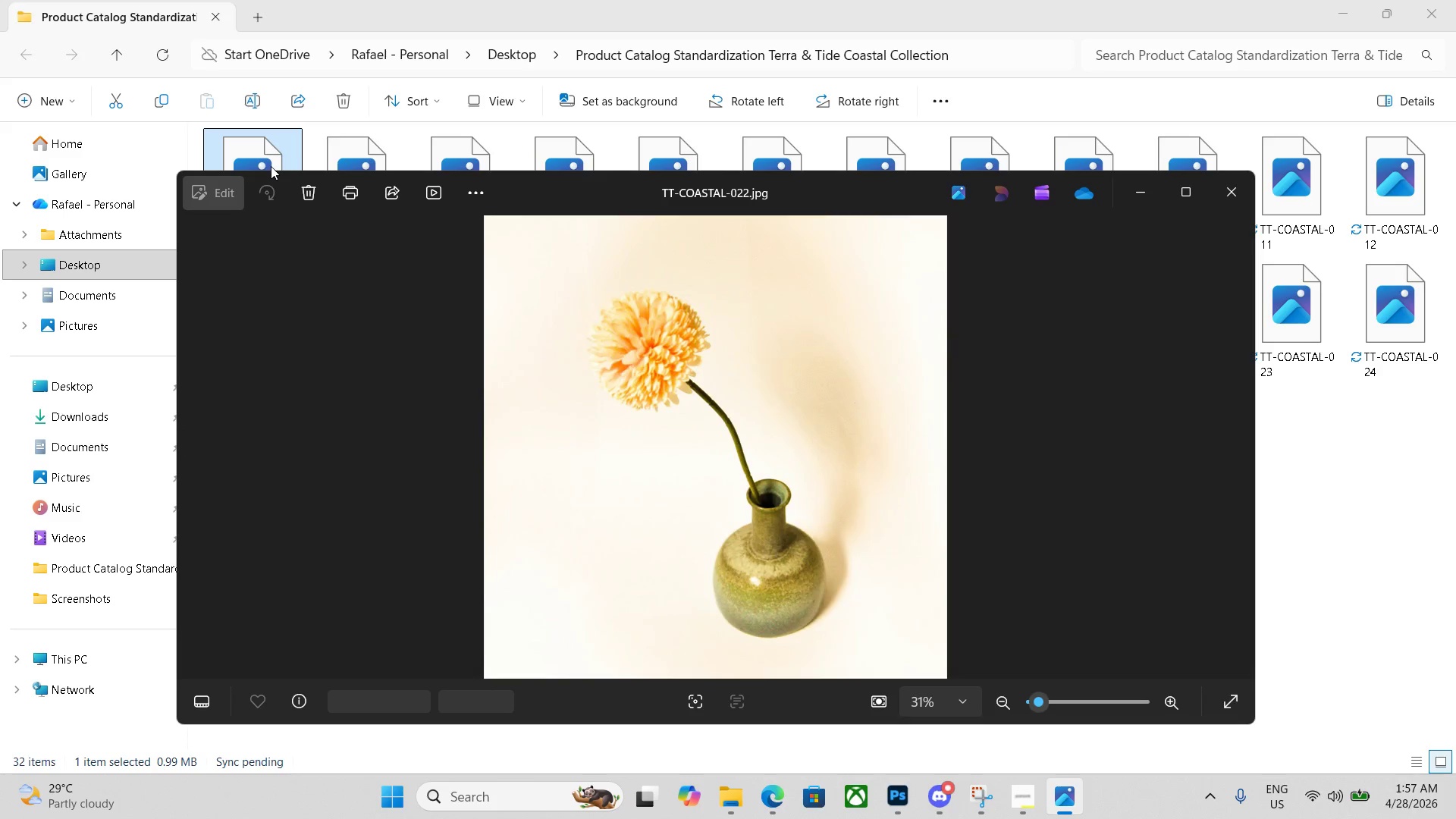 
key(ArrowRight)
 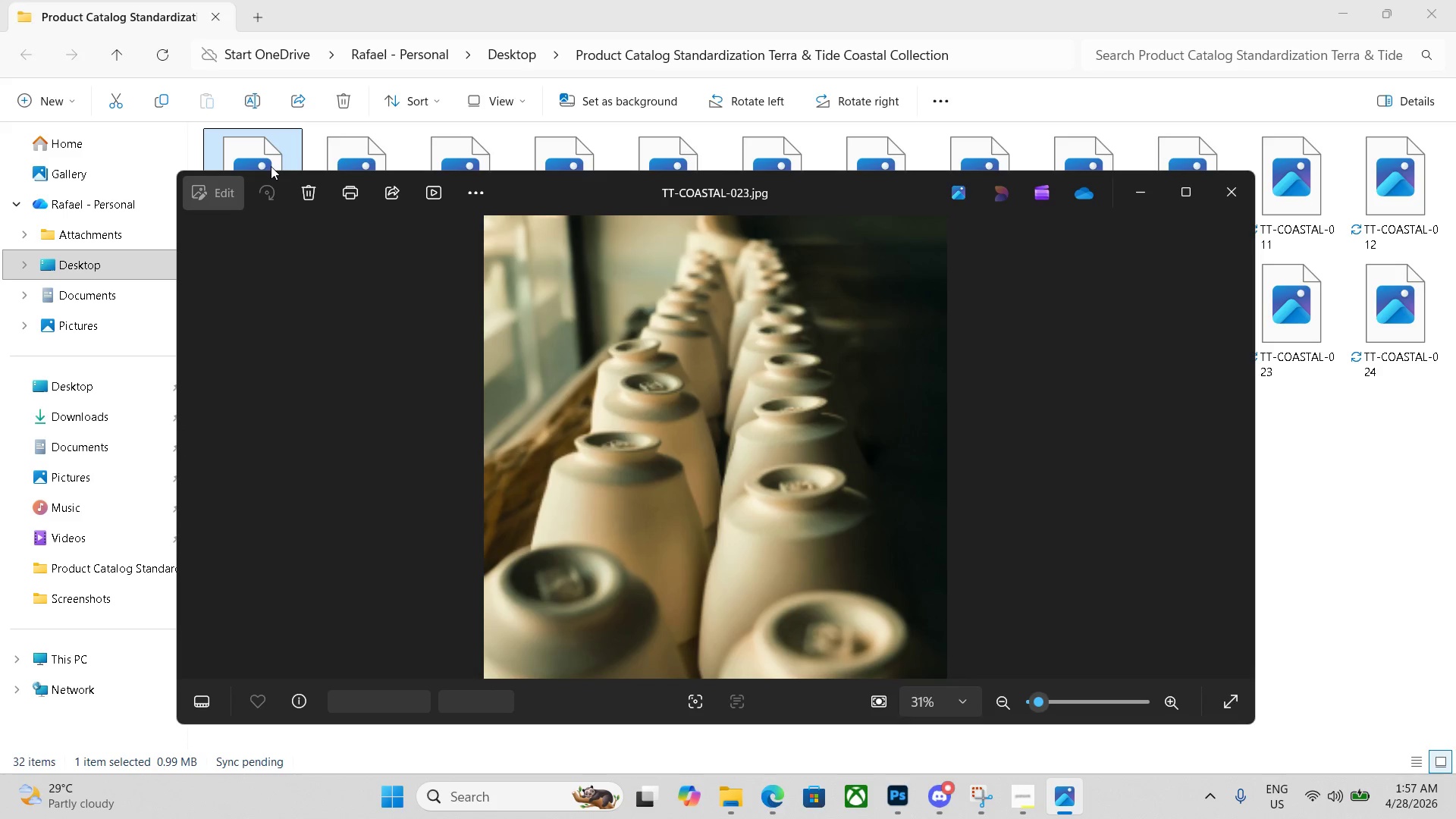 
key(ArrowRight)
 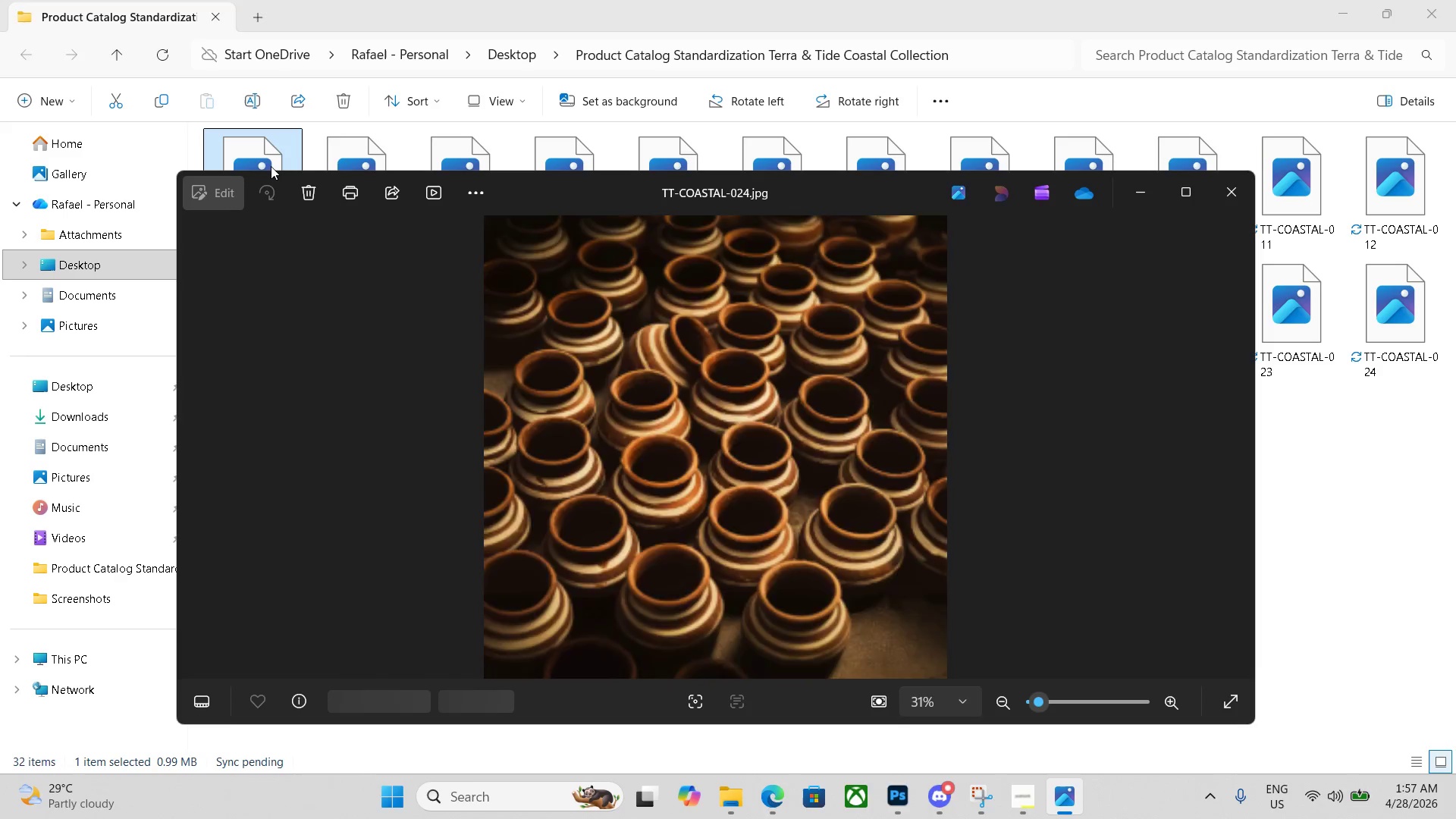 
key(ArrowRight)
 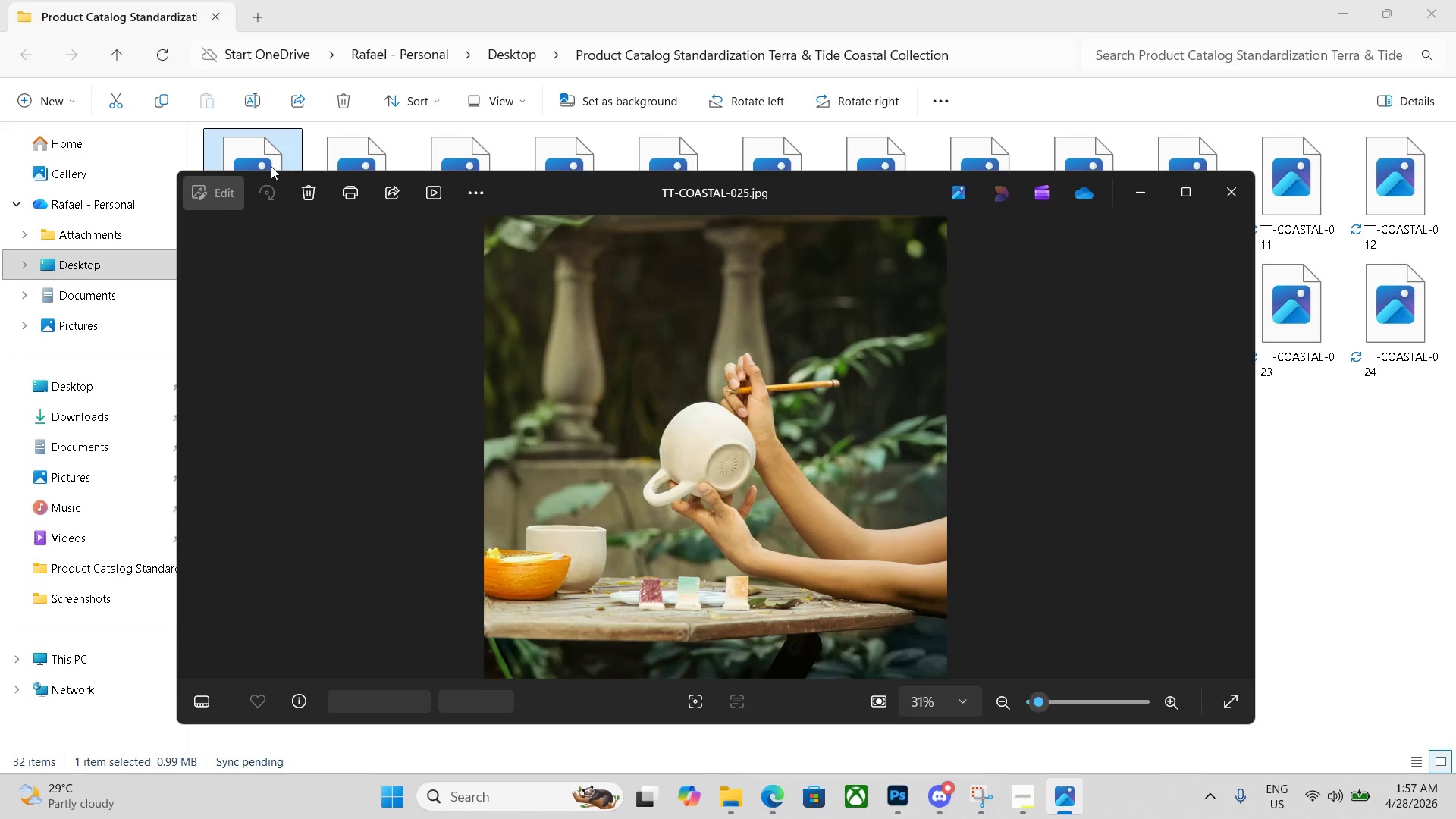 
key(ArrowRight)
 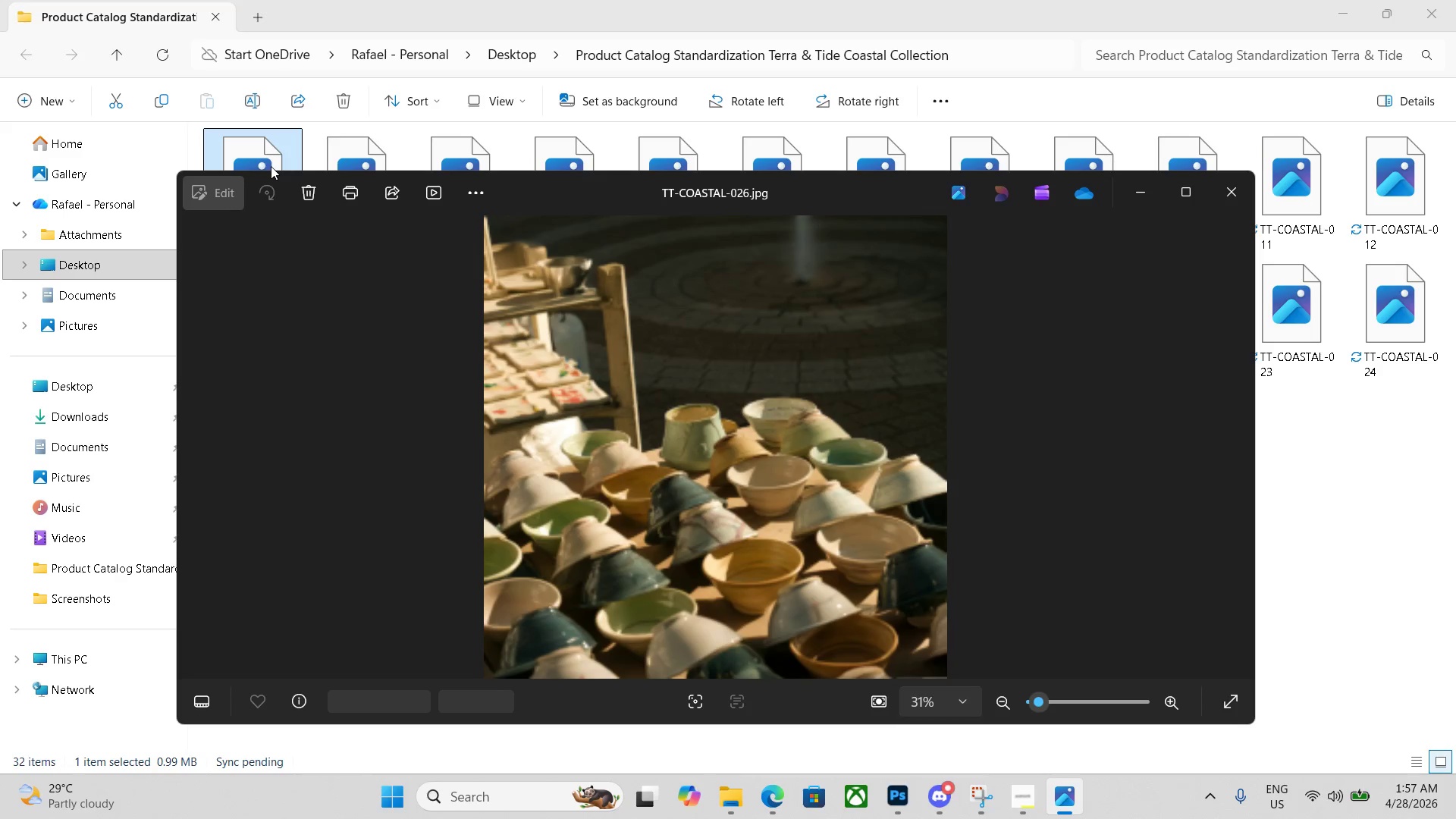 
key(ArrowRight)
 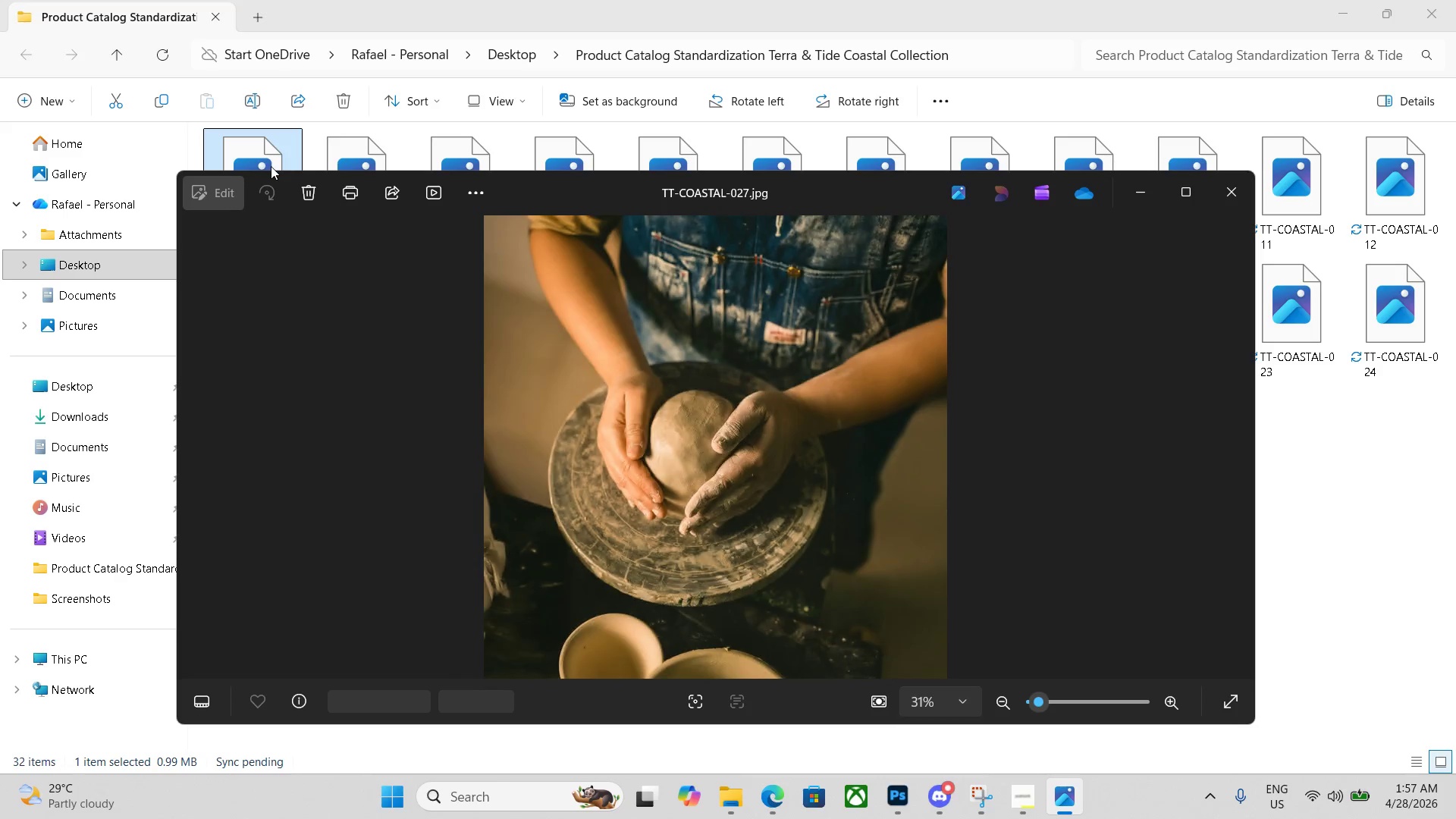 
key(ArrowRight)
 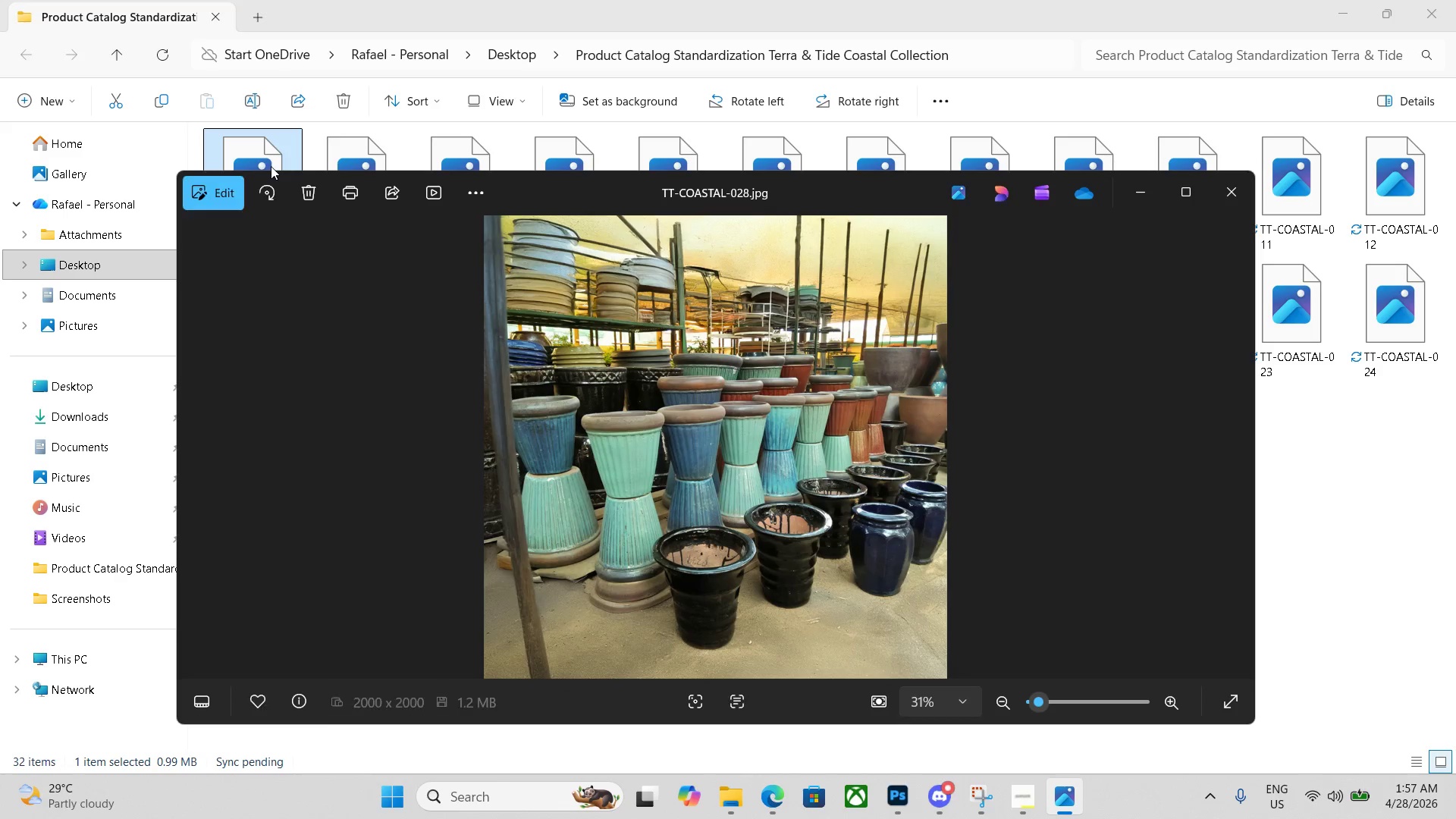 
key(ArrowRight)
 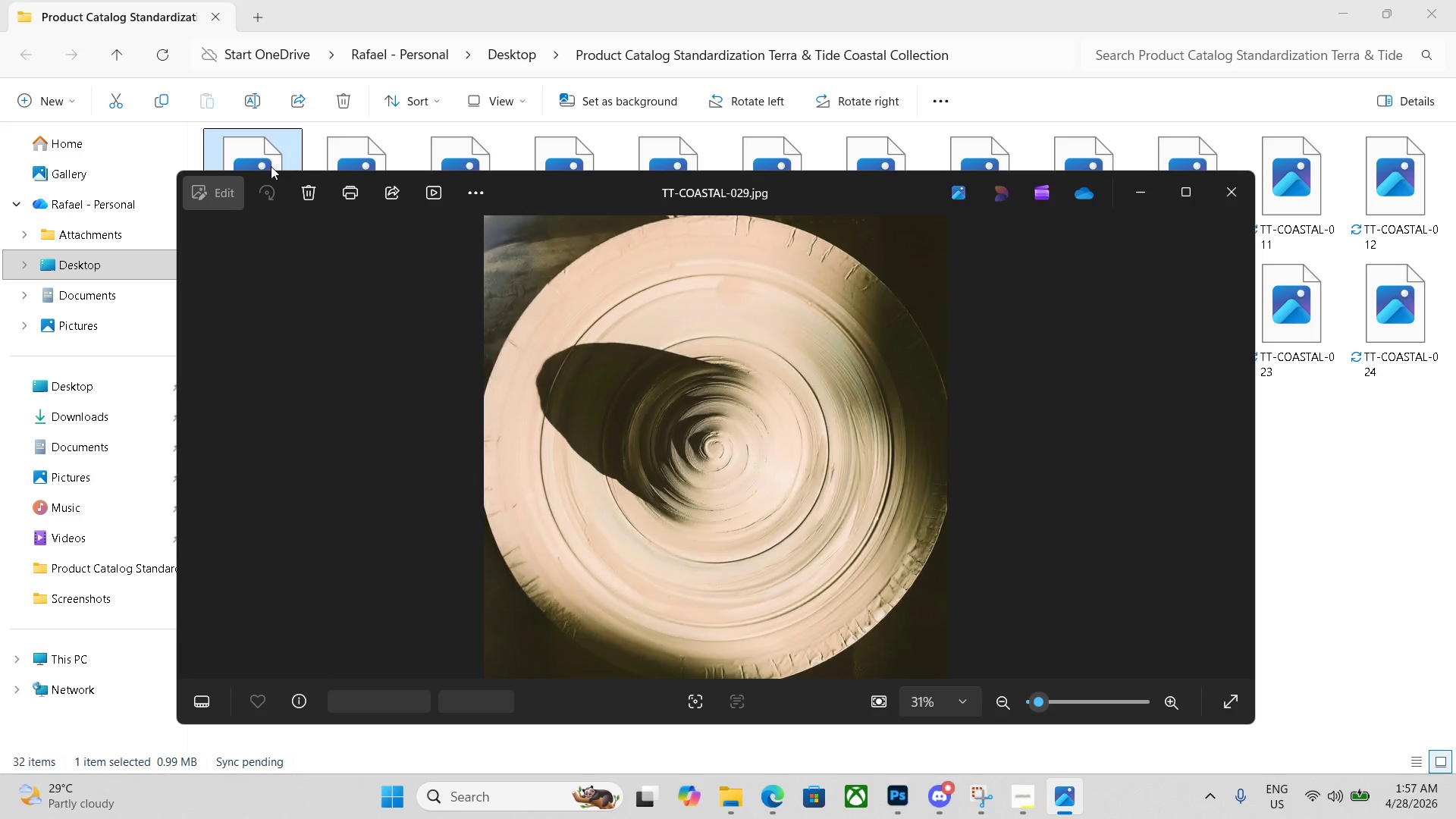 
key(ArrowRight)
 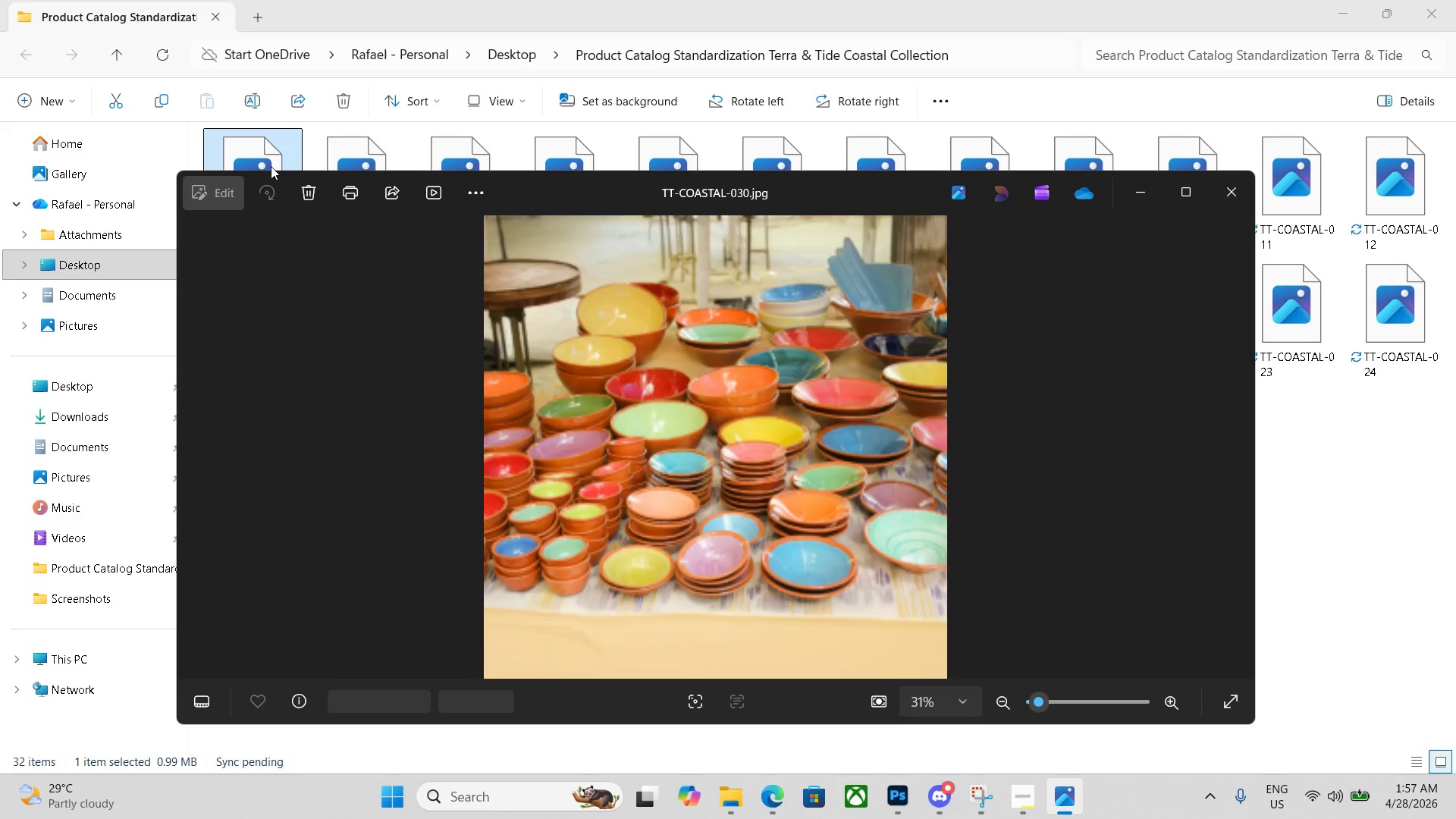 
key(ArrowRight)
 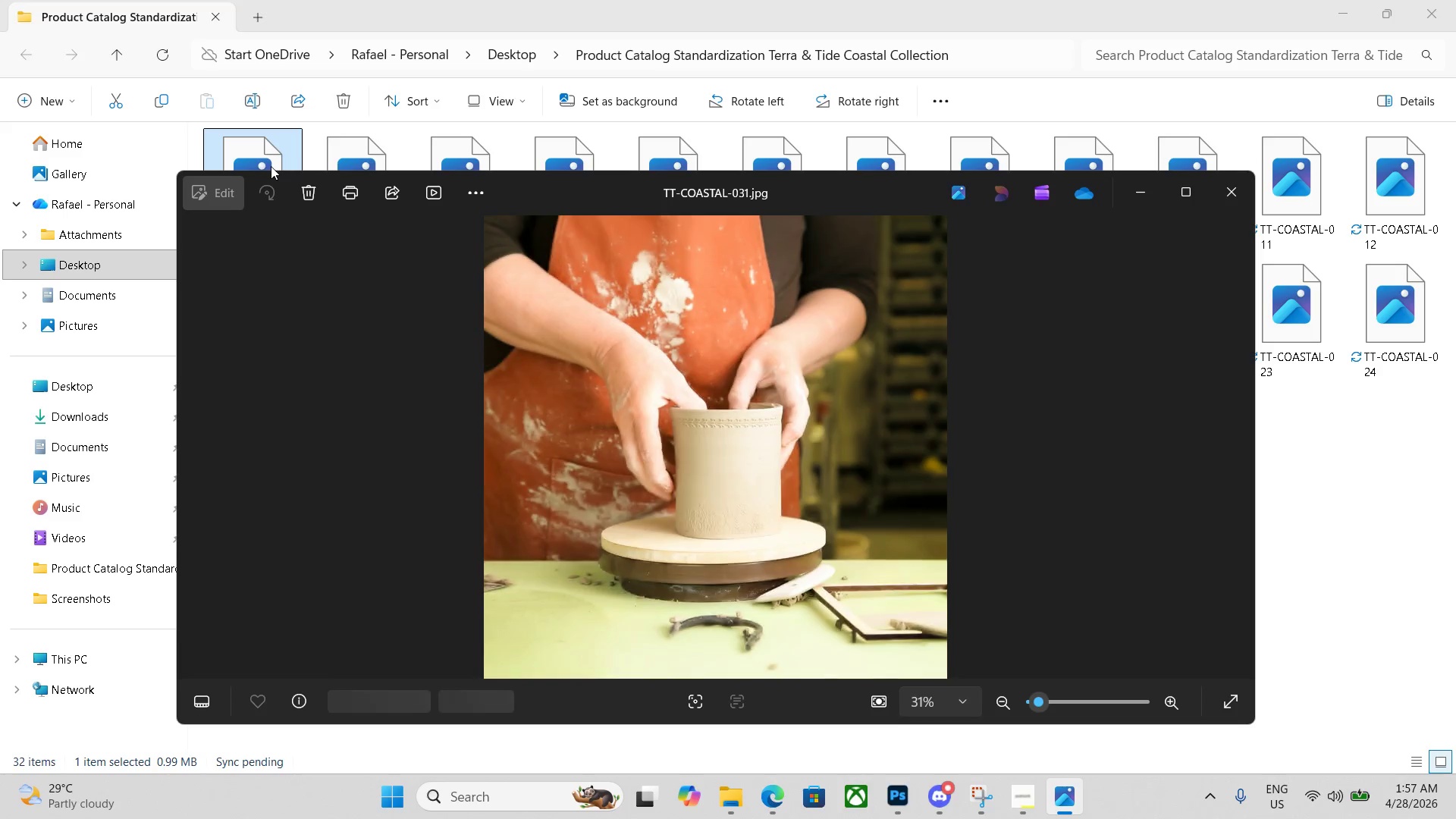 
key(ArrowRight)
 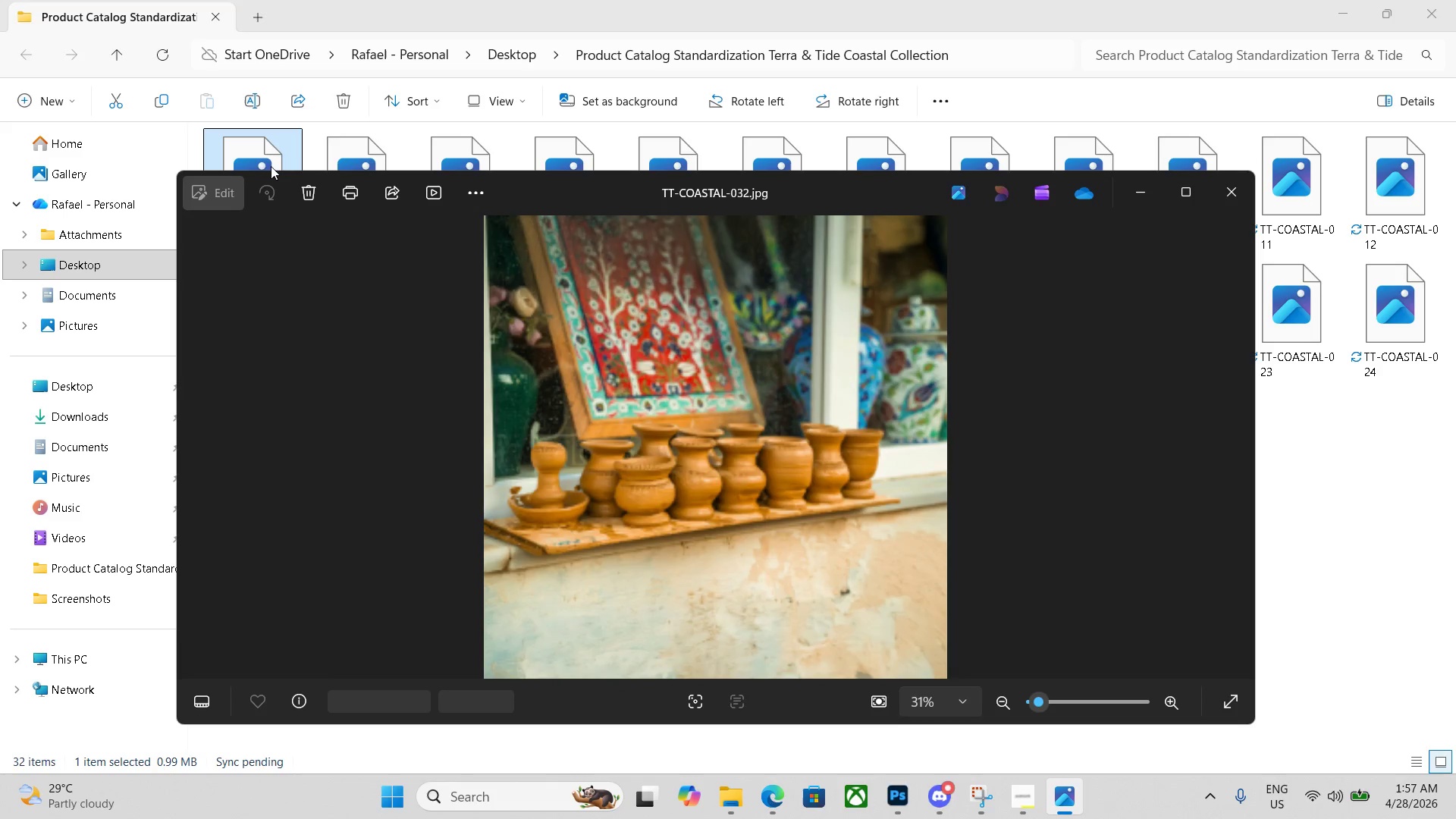 
key(ArrowRight)
 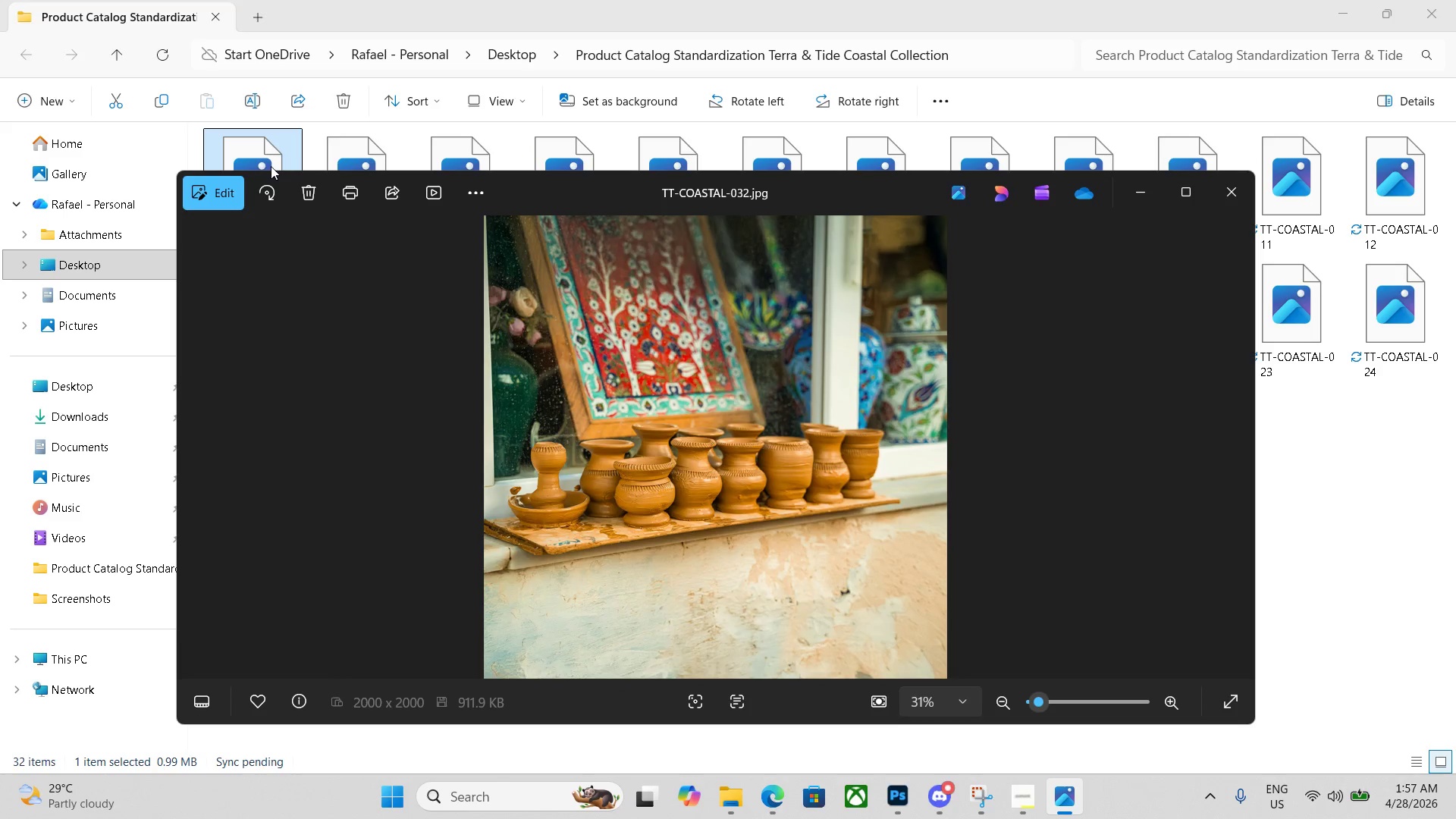 
key(ArrowRight)
 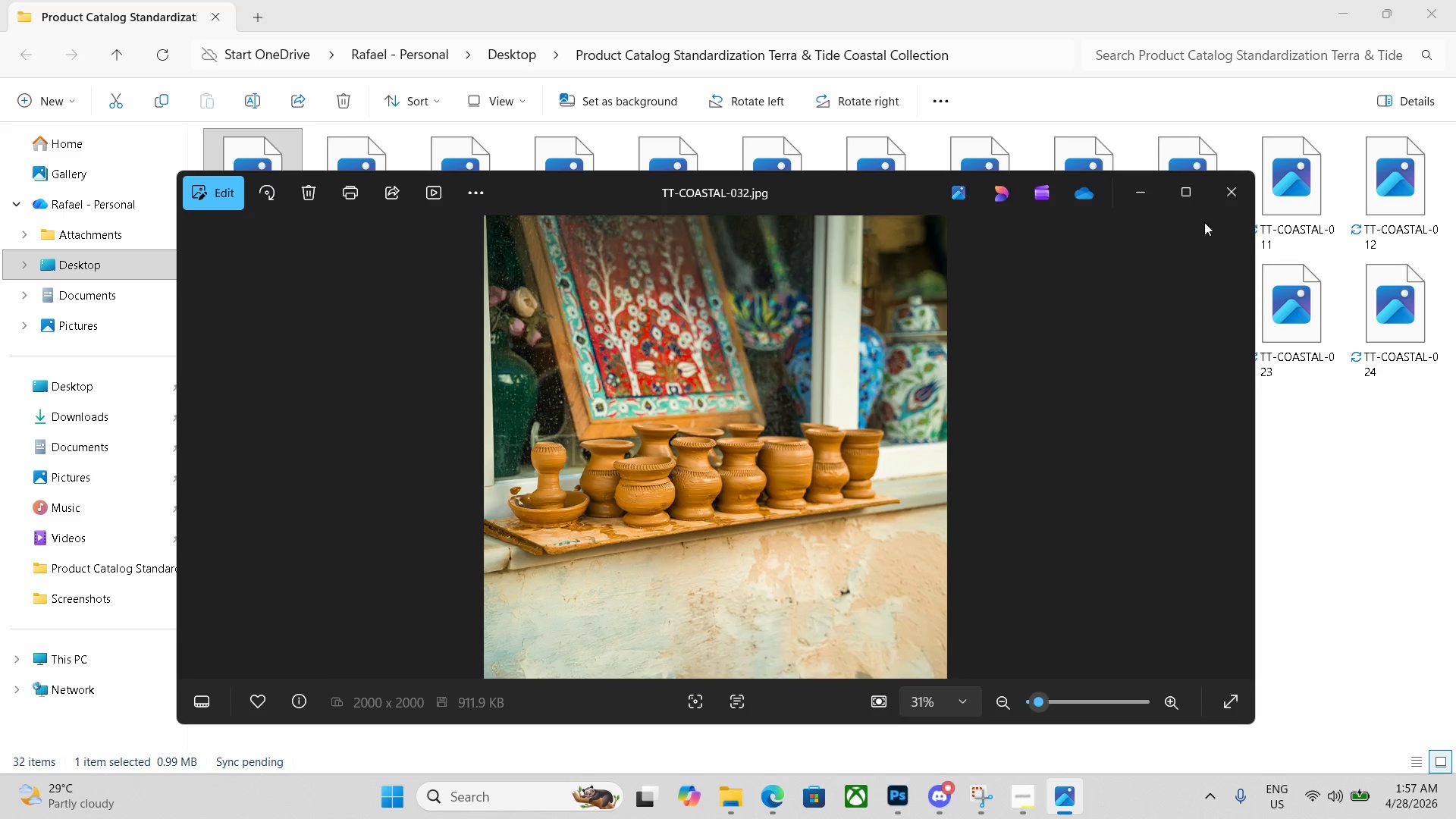 
left_click([1228, 192])
 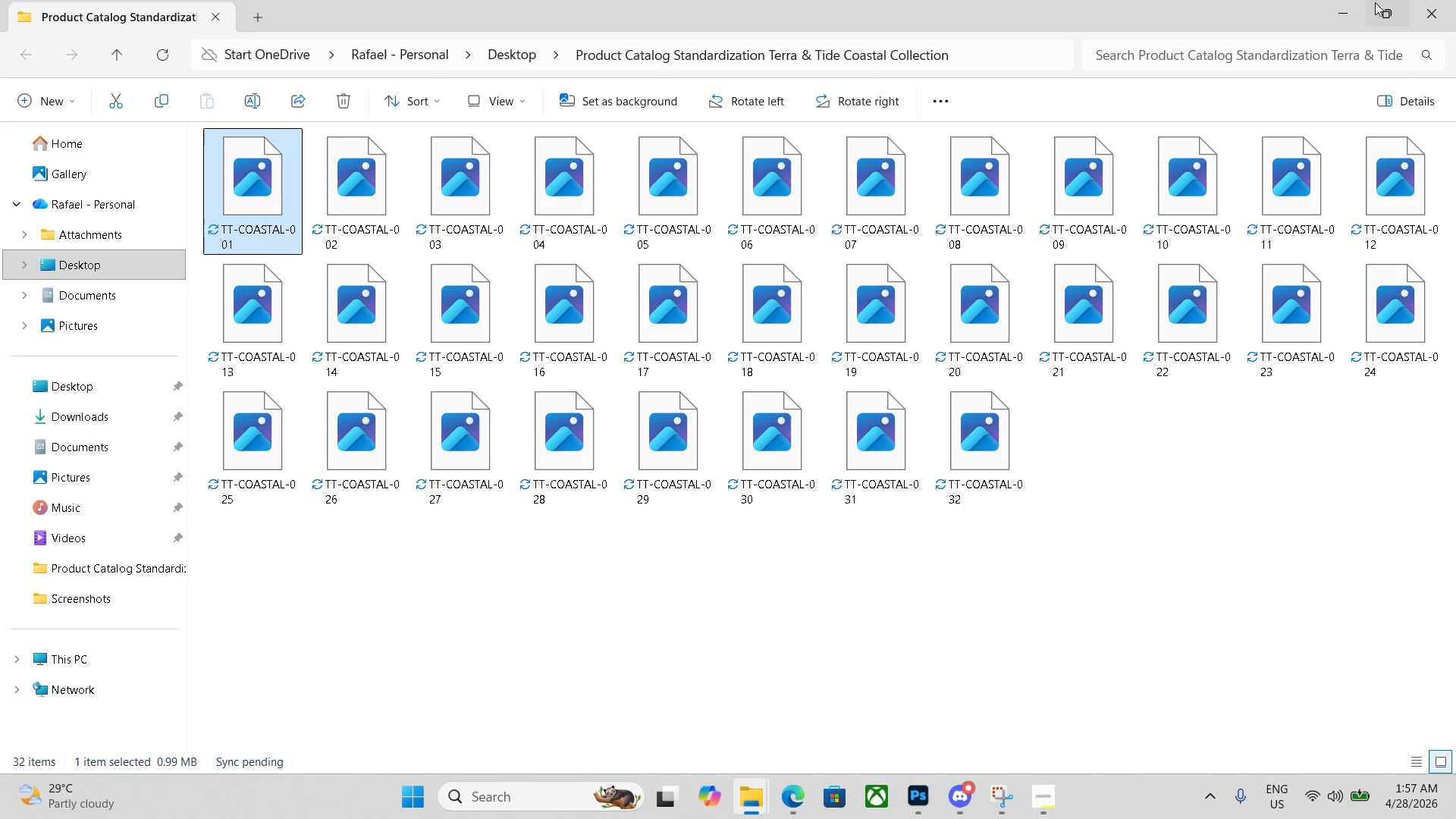 
left_click([1345, 2])
 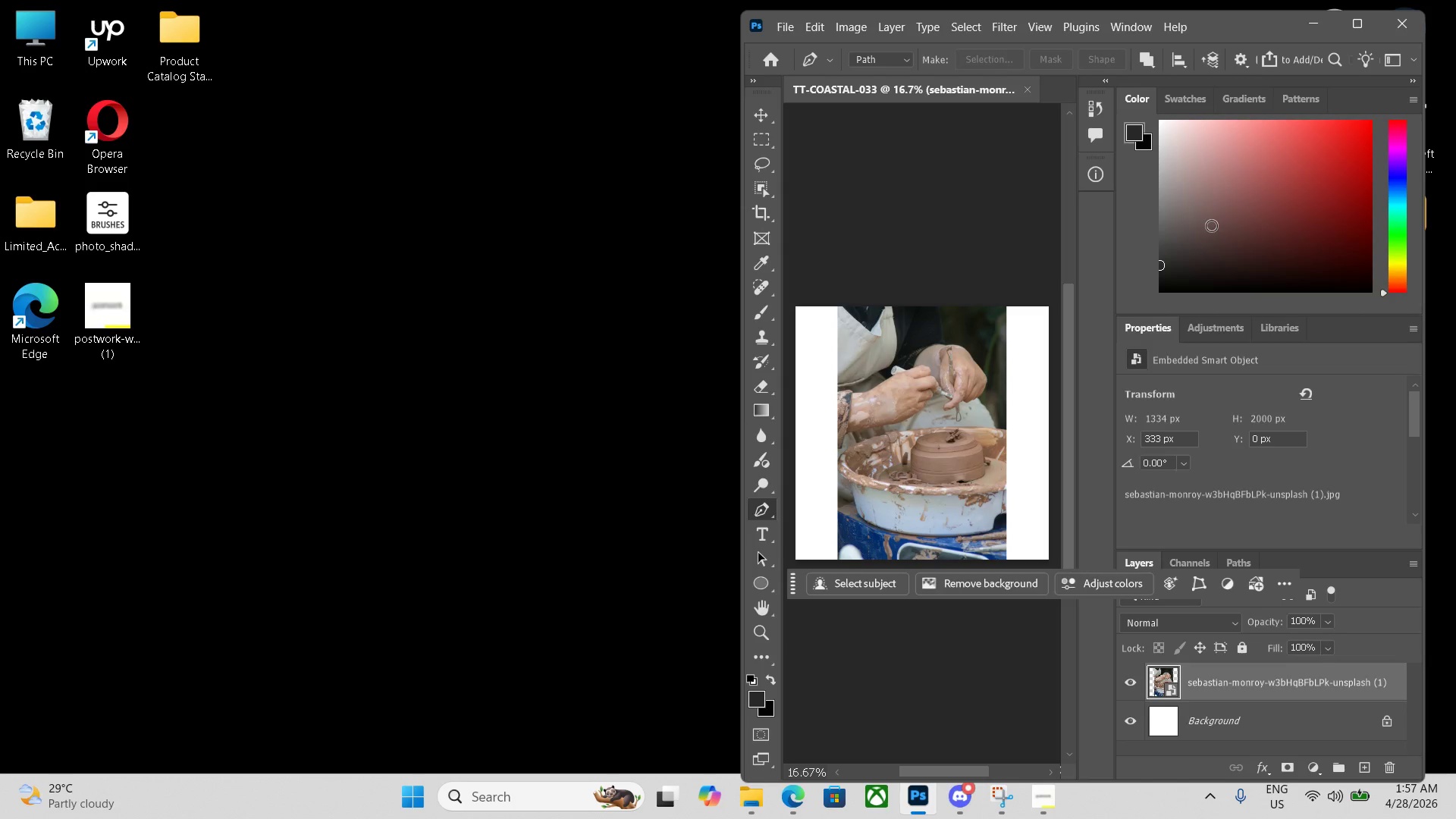 
left_click([1363, 18])
 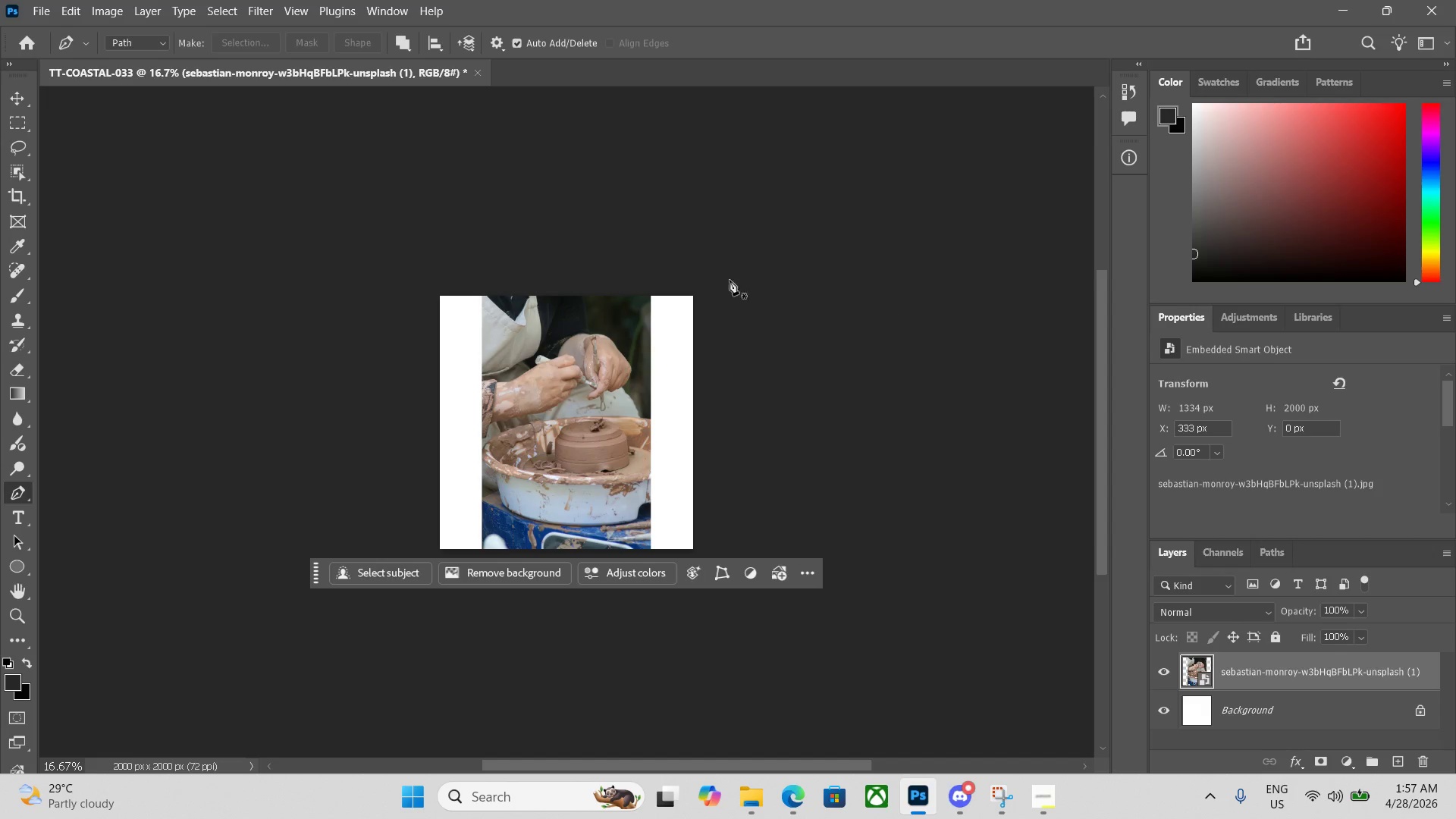 
key(Control+Equal)
 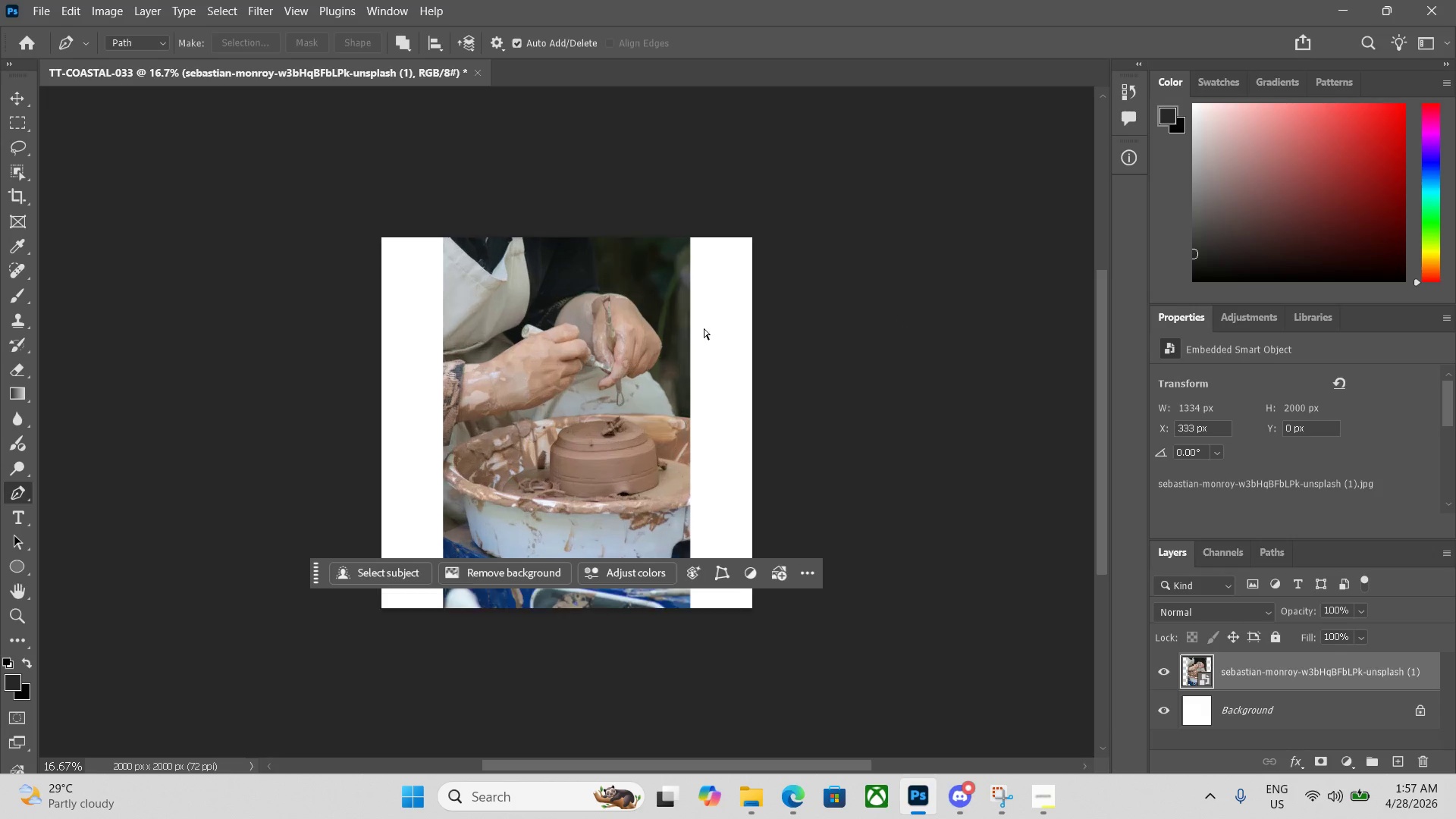 
key(Control+Equal)
 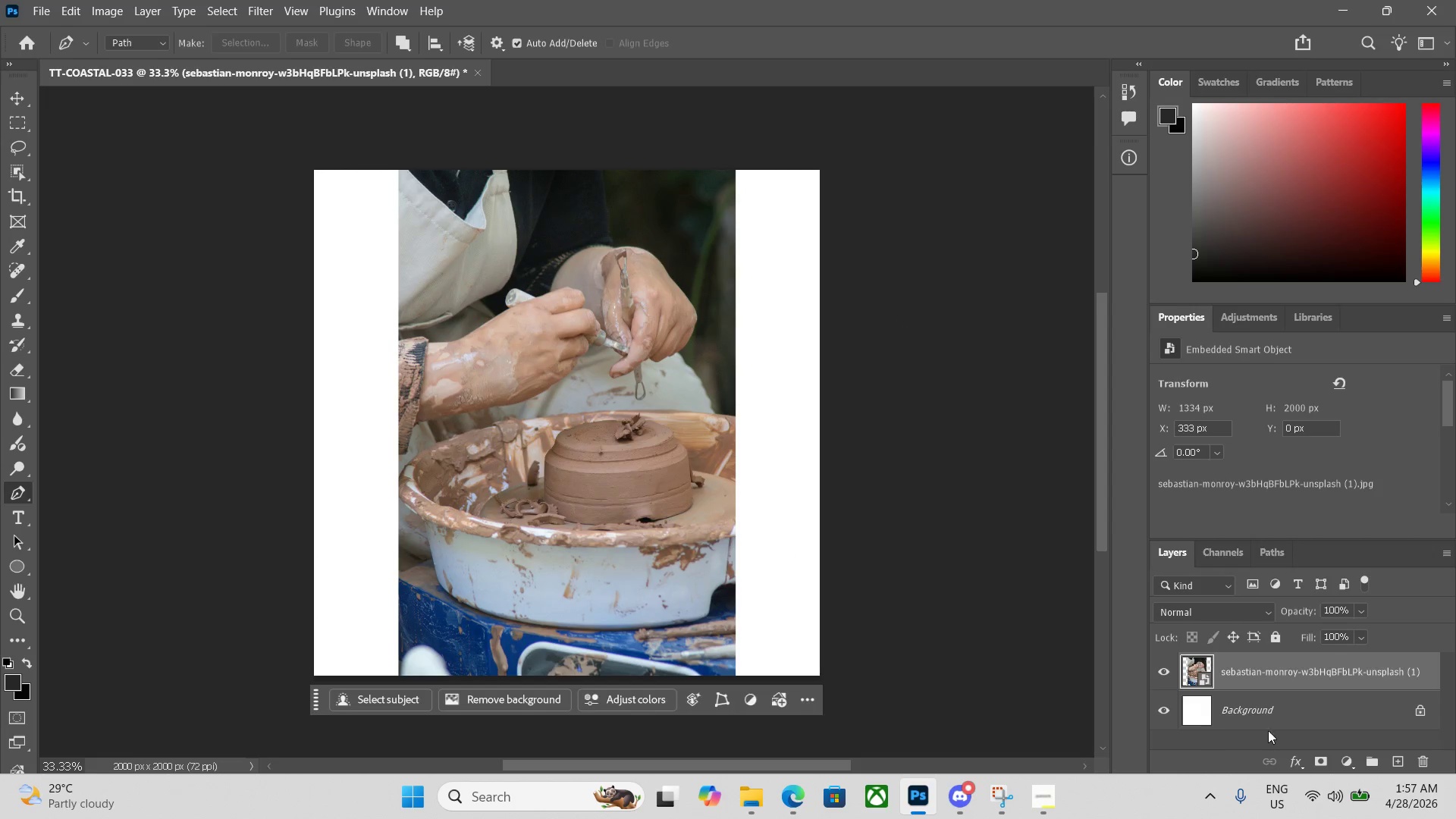 
left_click([1427, 718])
 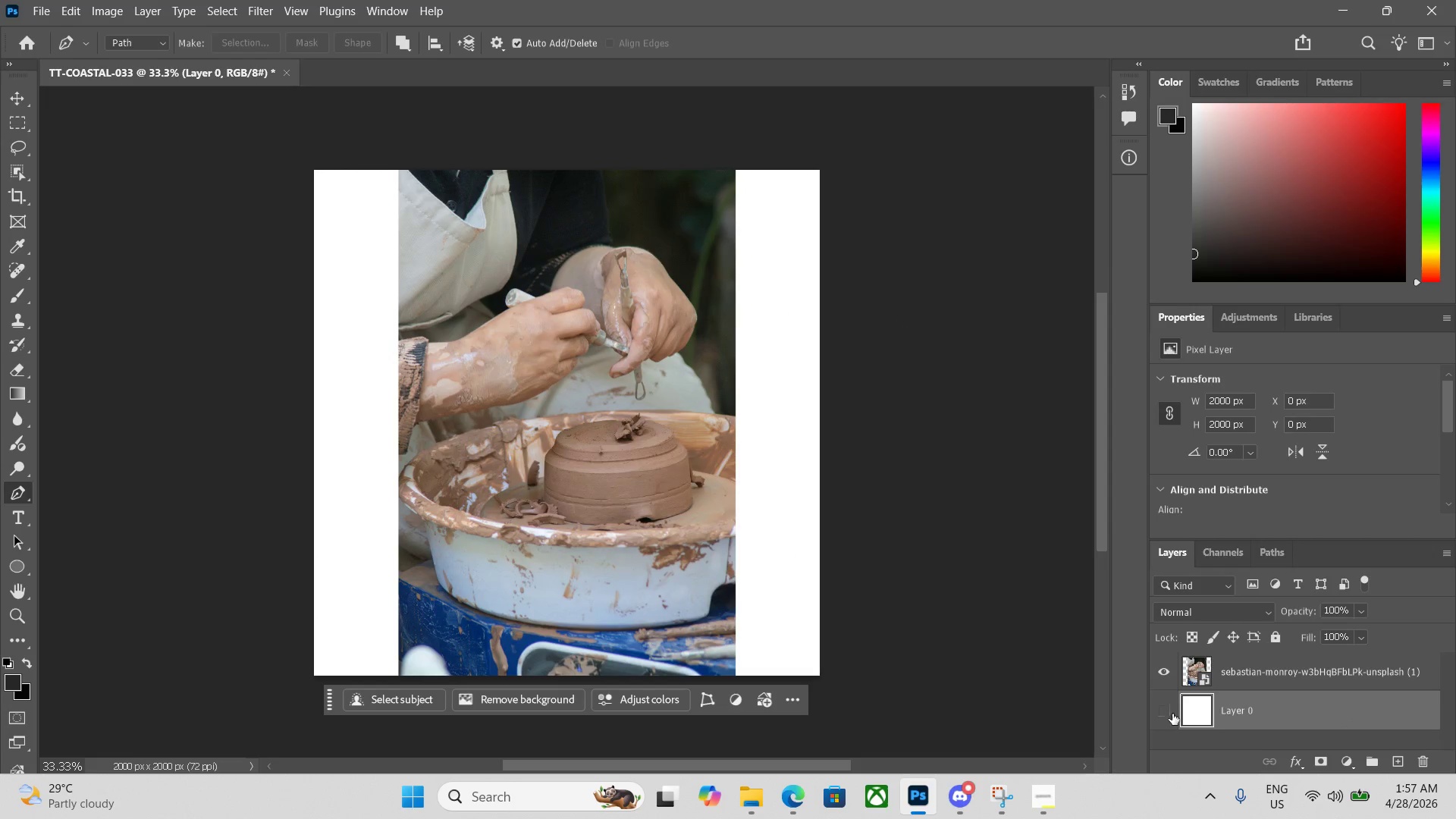 
left_click_drag(start_coordinate=[1232, 679], to_coordinate=[1233, 675])
 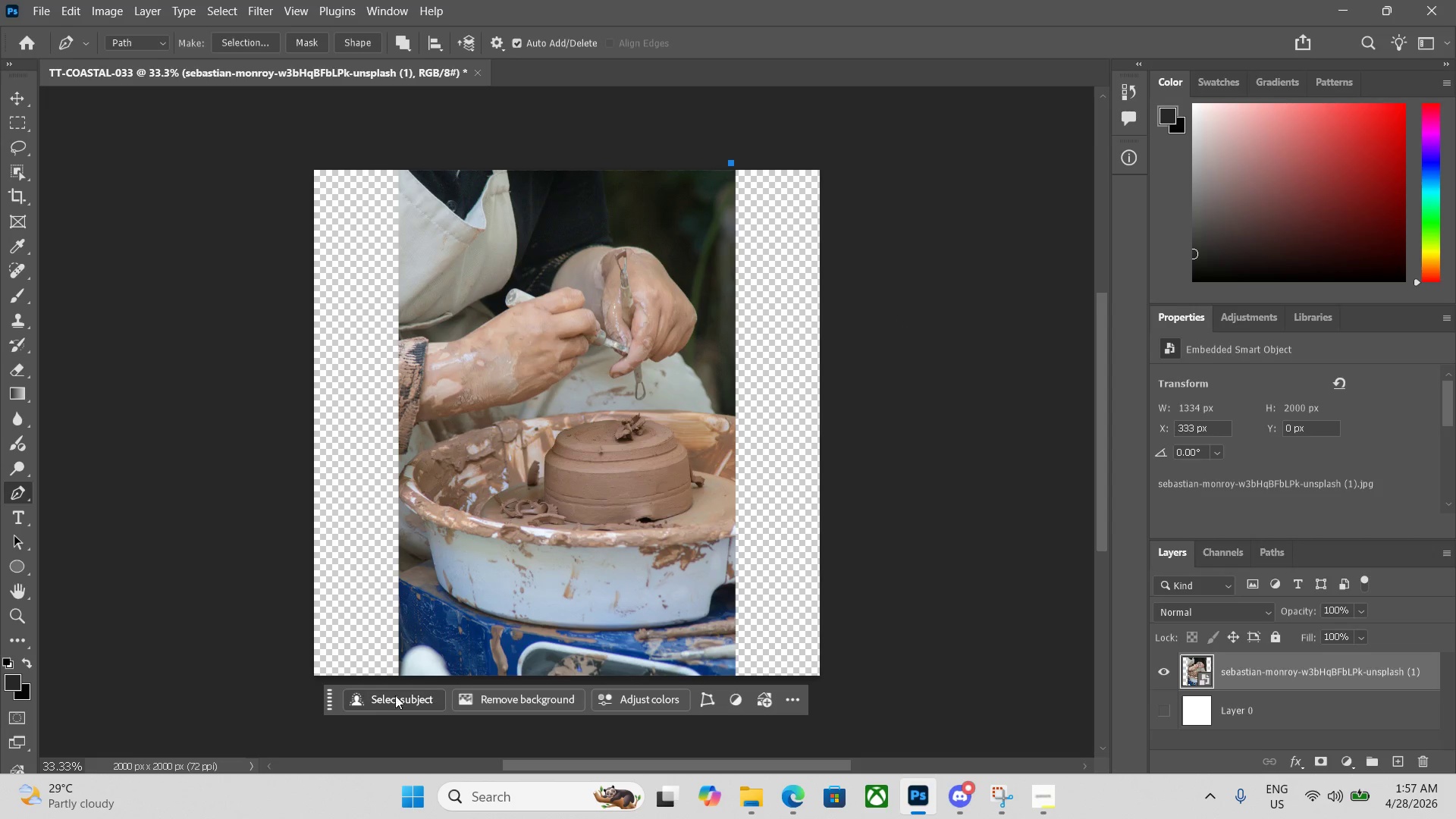 
left_click_drag(start_coordinate=[332, 703], to_coordinate=[325, 730])
 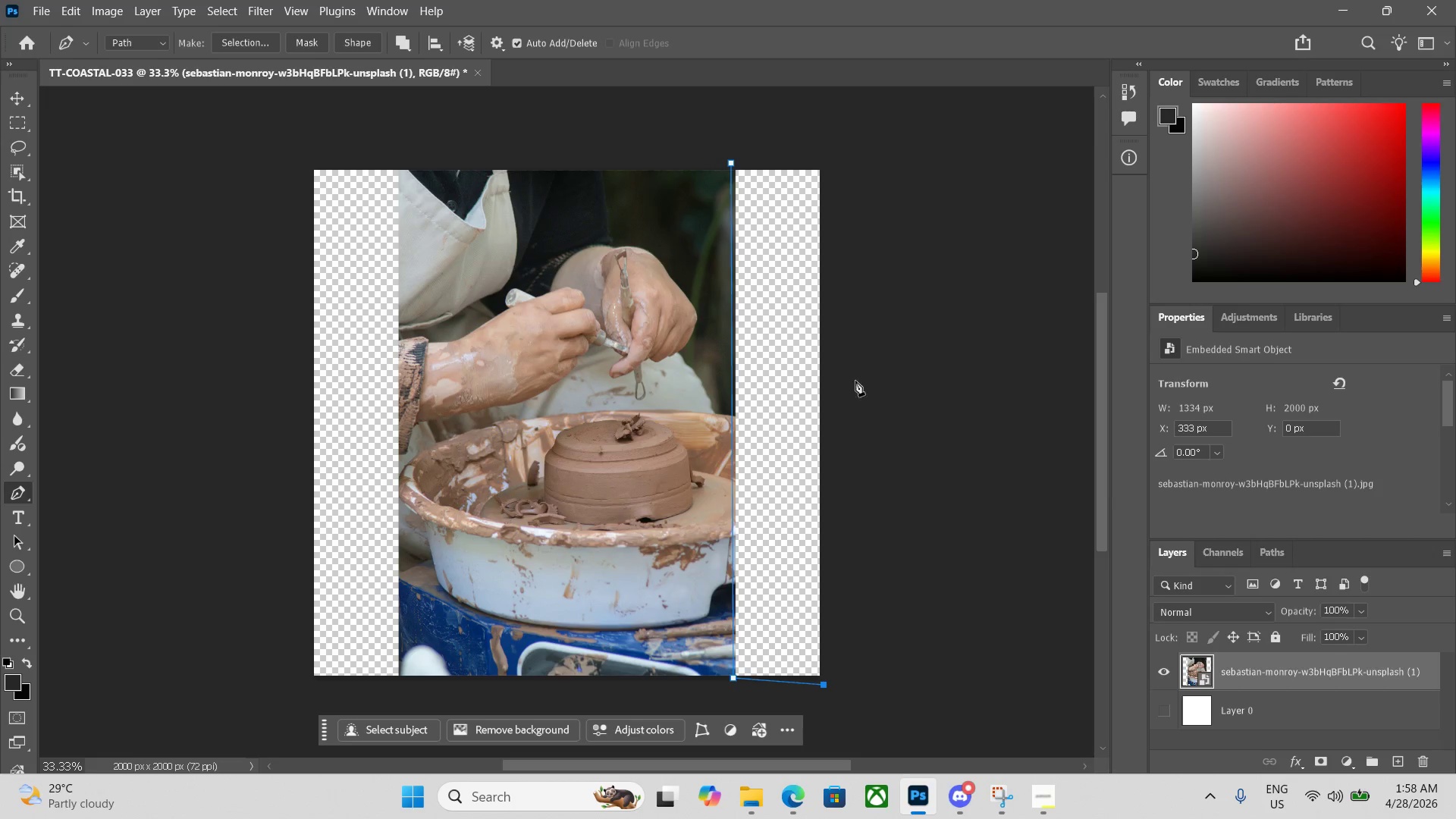 
left_click([824, 163])
 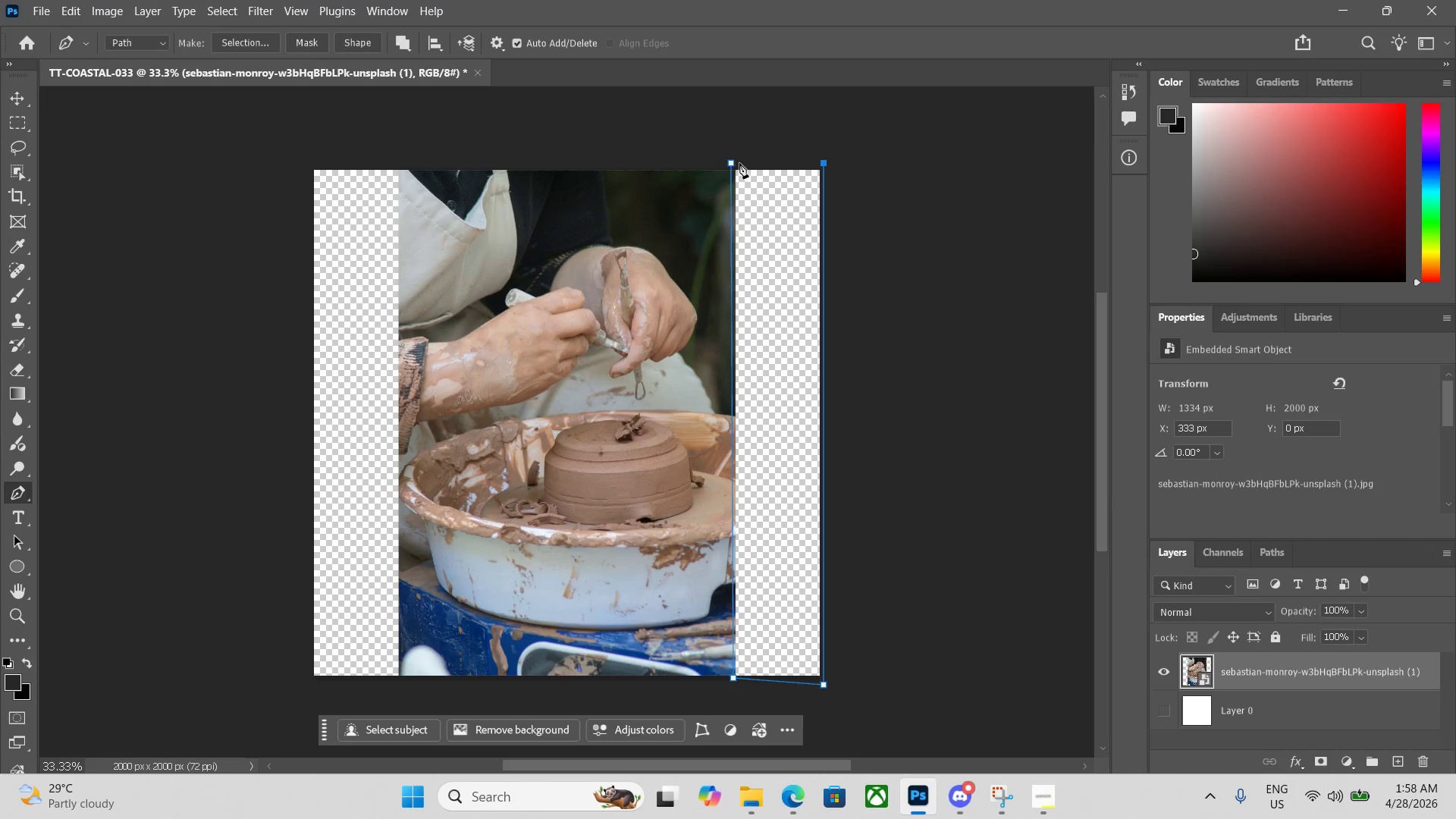 
left_click([733, 162])
 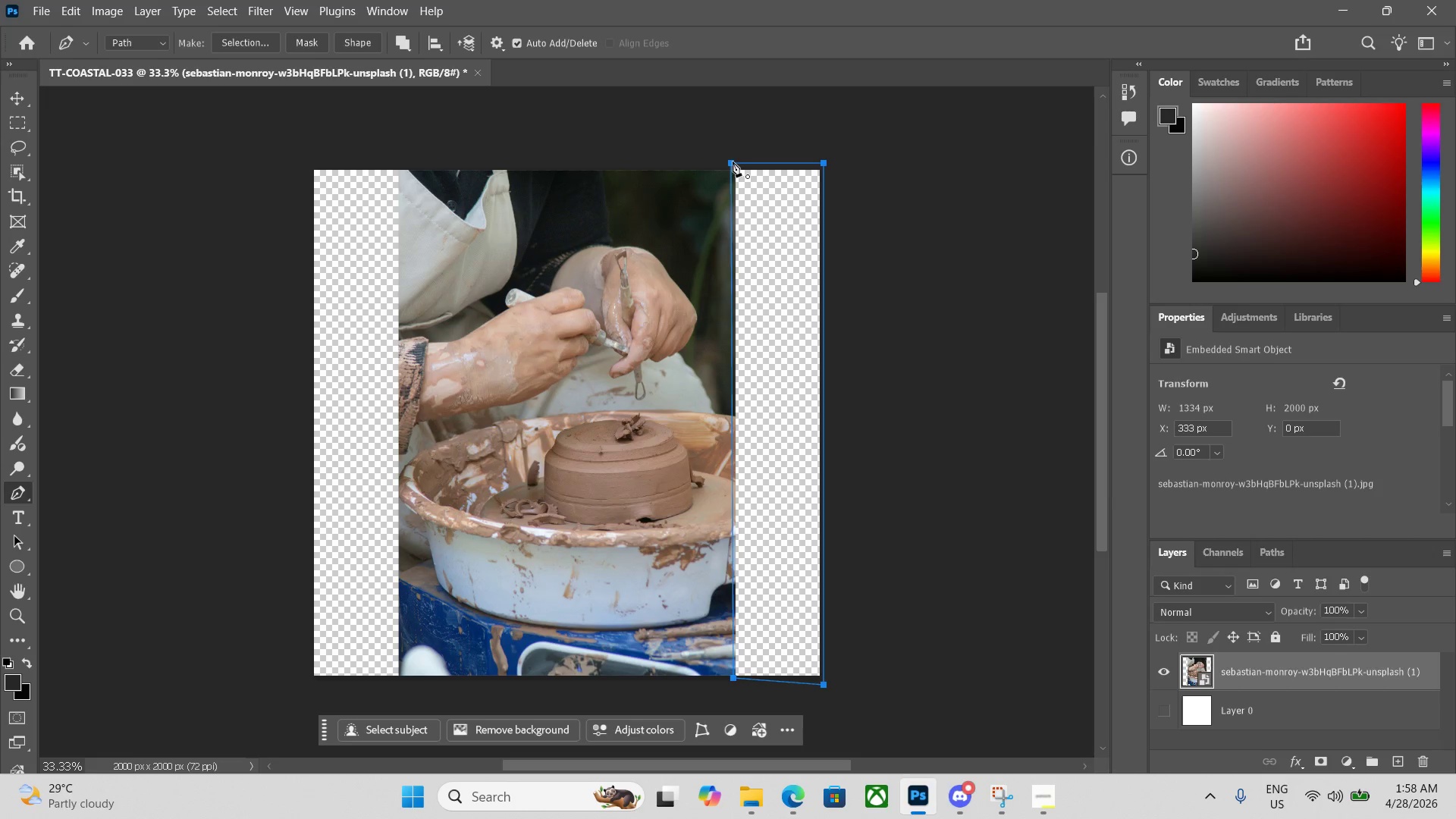 
key(Control+Enter)
 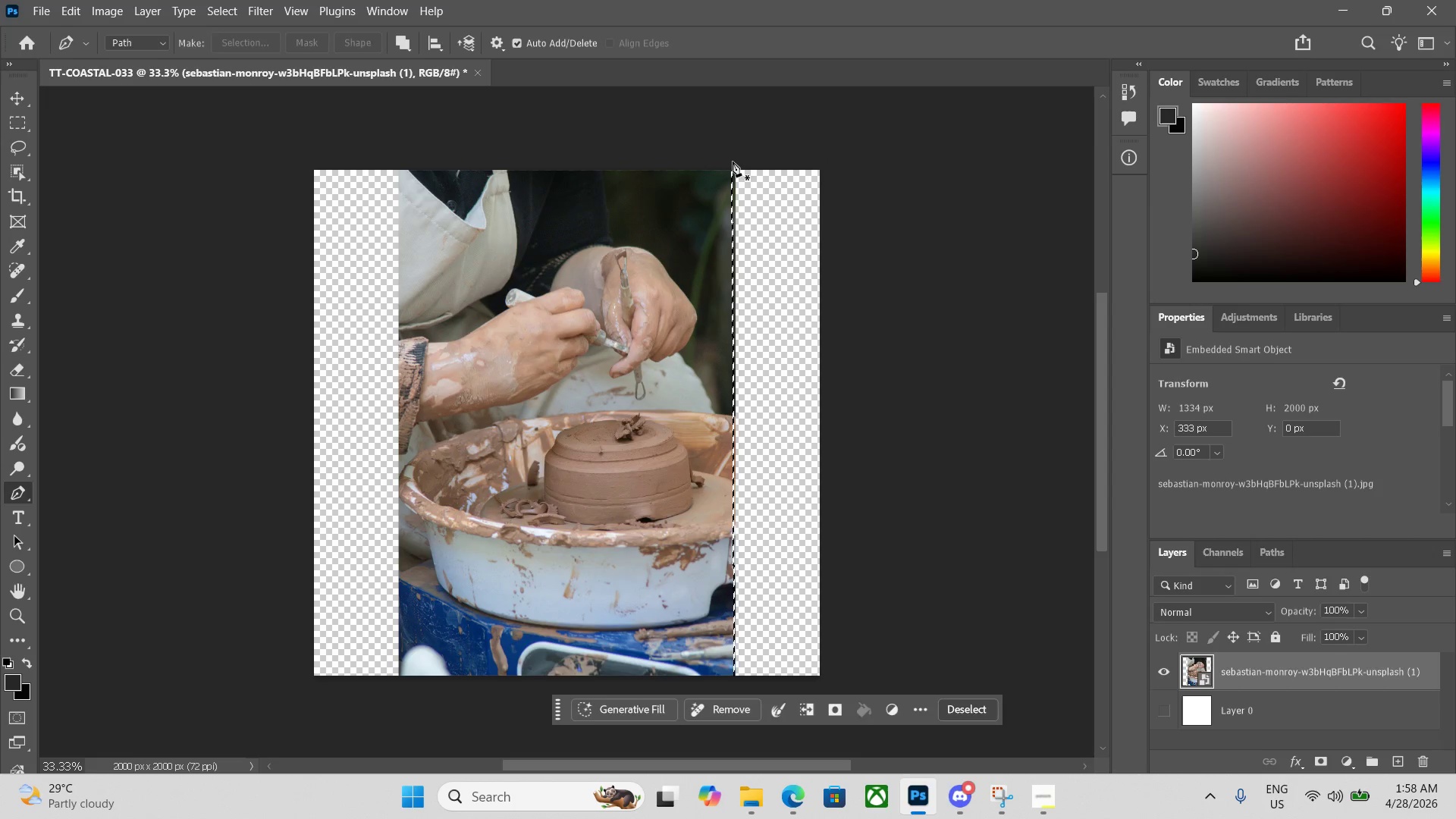 
wait(9.94)
 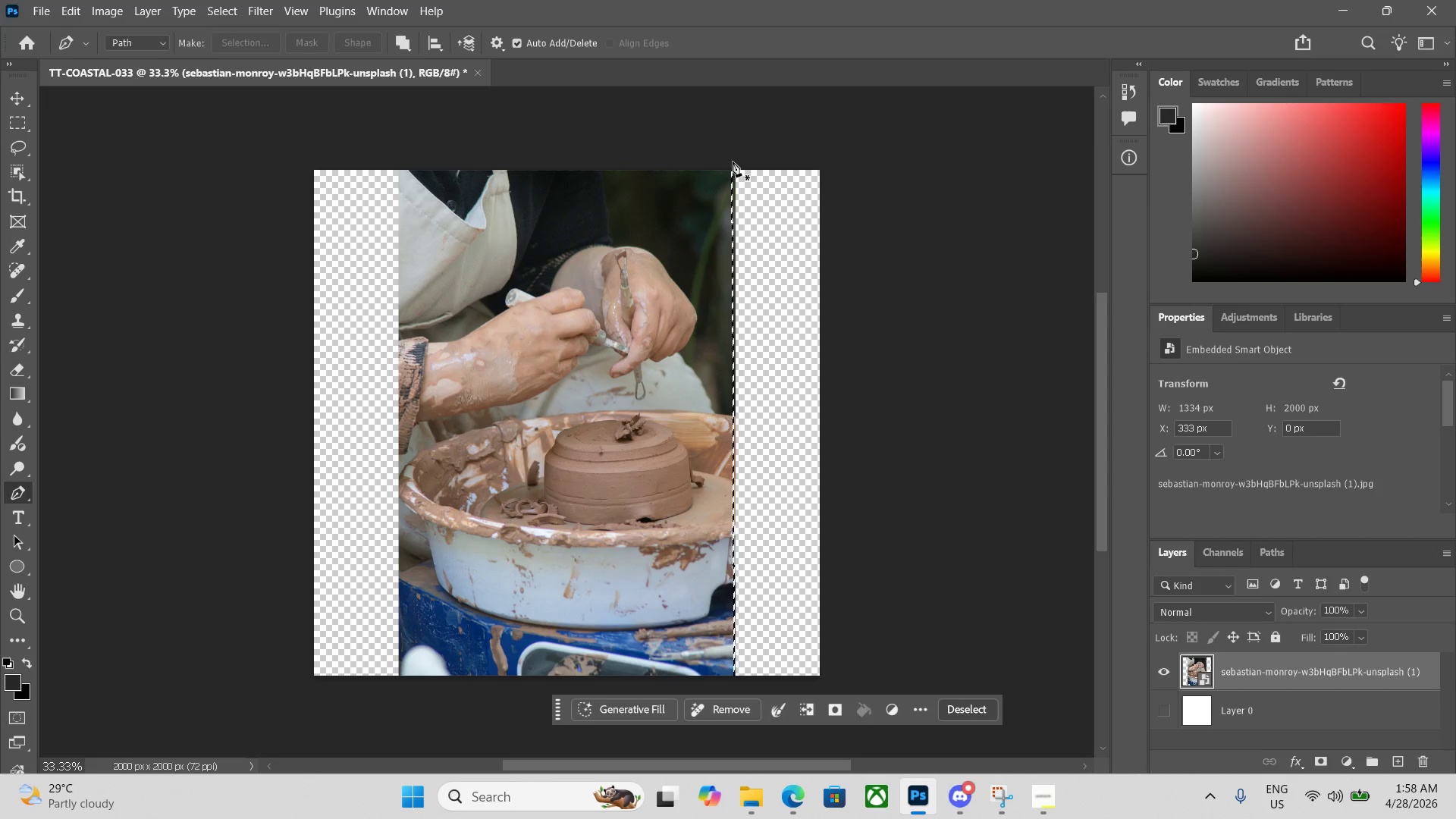 
left_click([616, 710])
 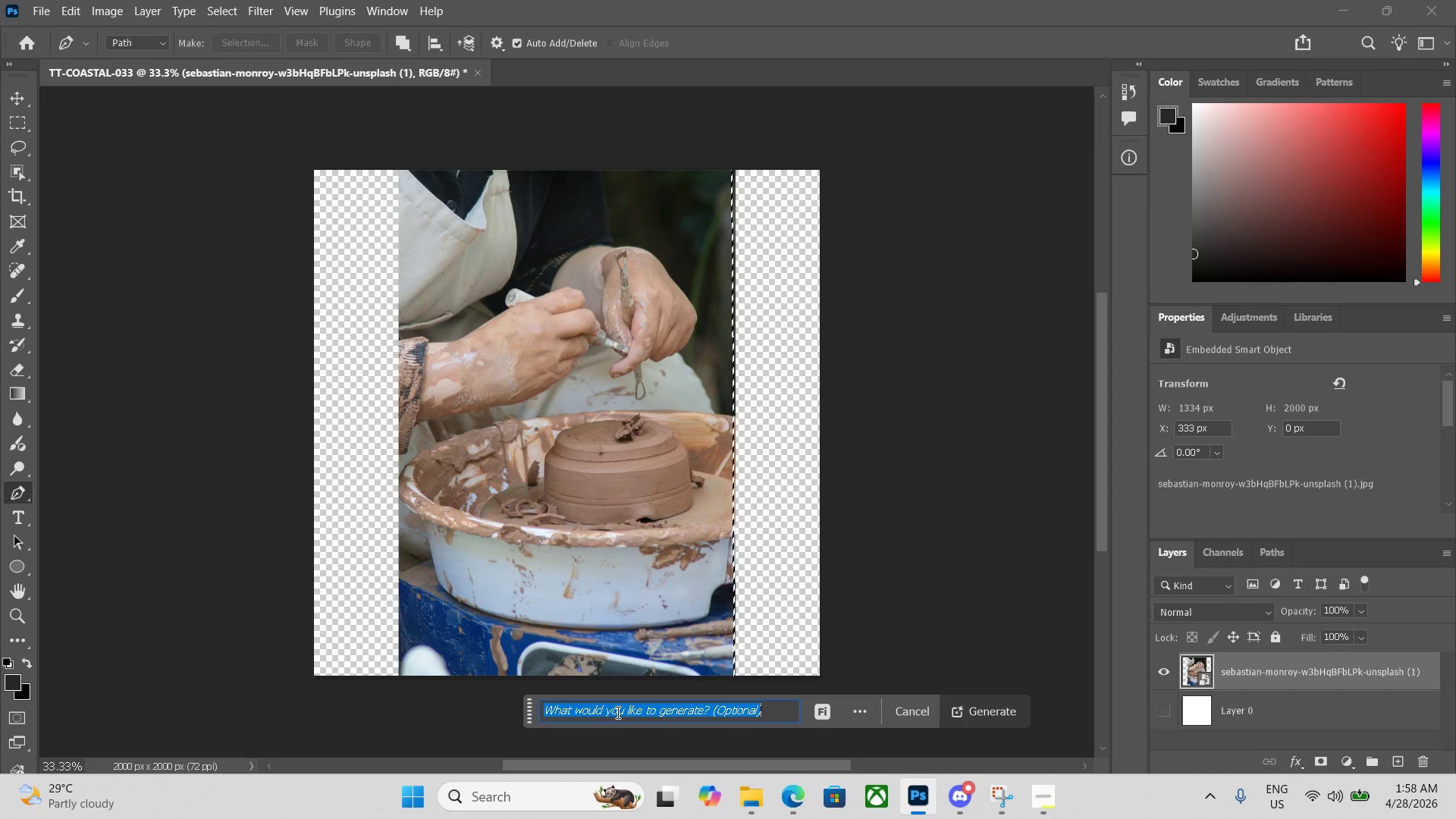 
key(Enter)
 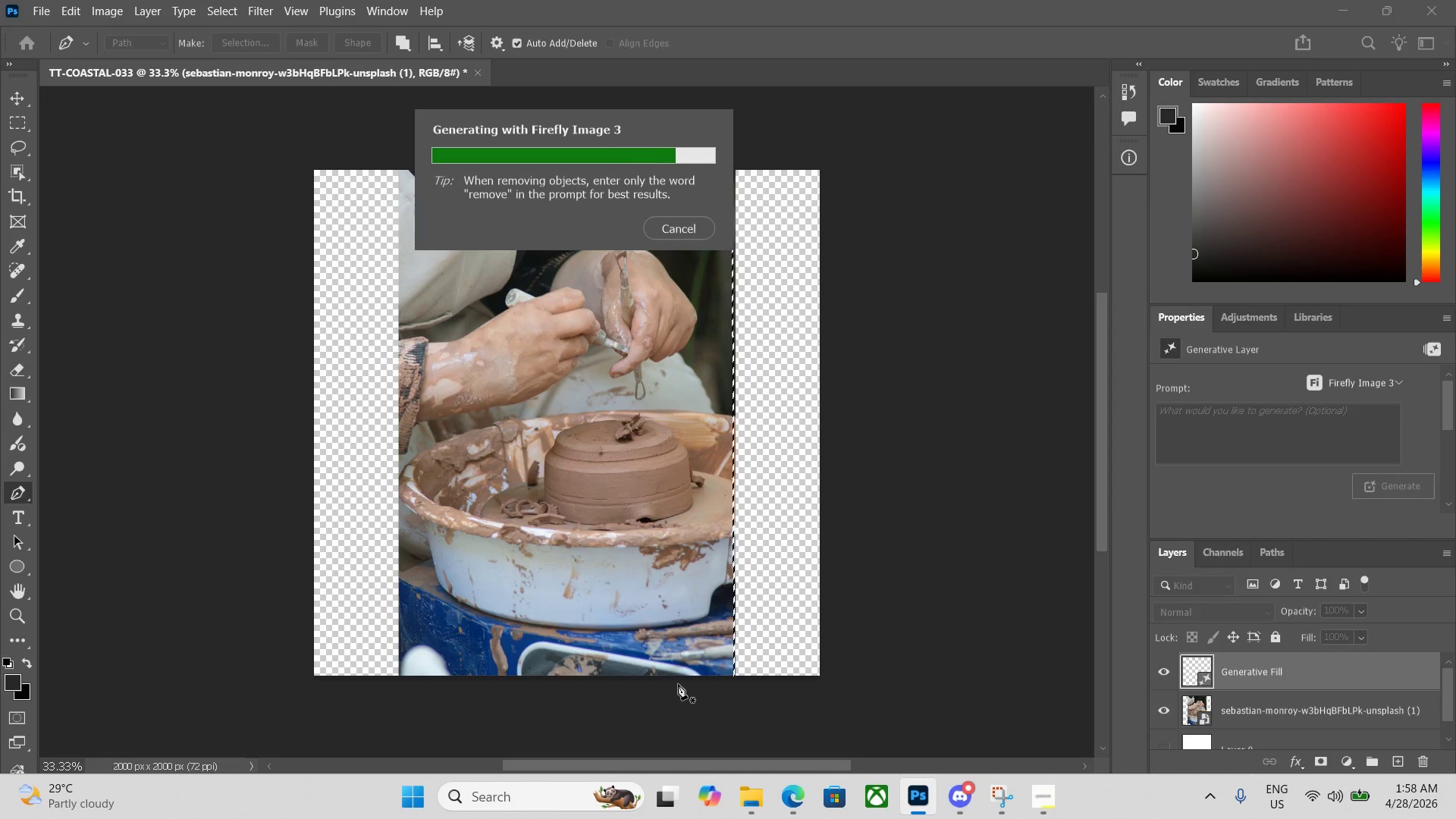 
wait(19.38)
 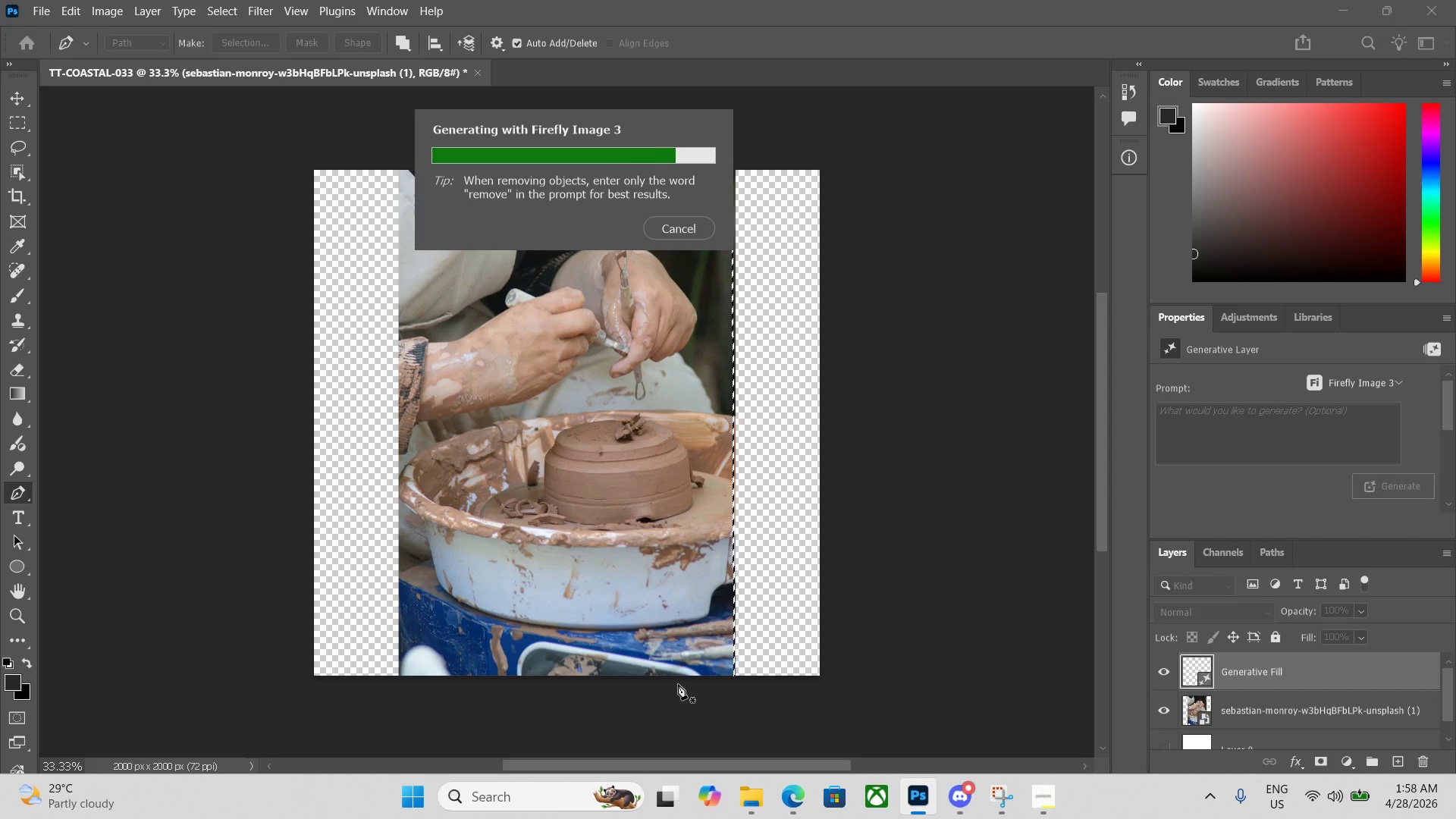 
left_click_drag(start_coordinate=[595, 711], to_coordinate=[525, 731])
 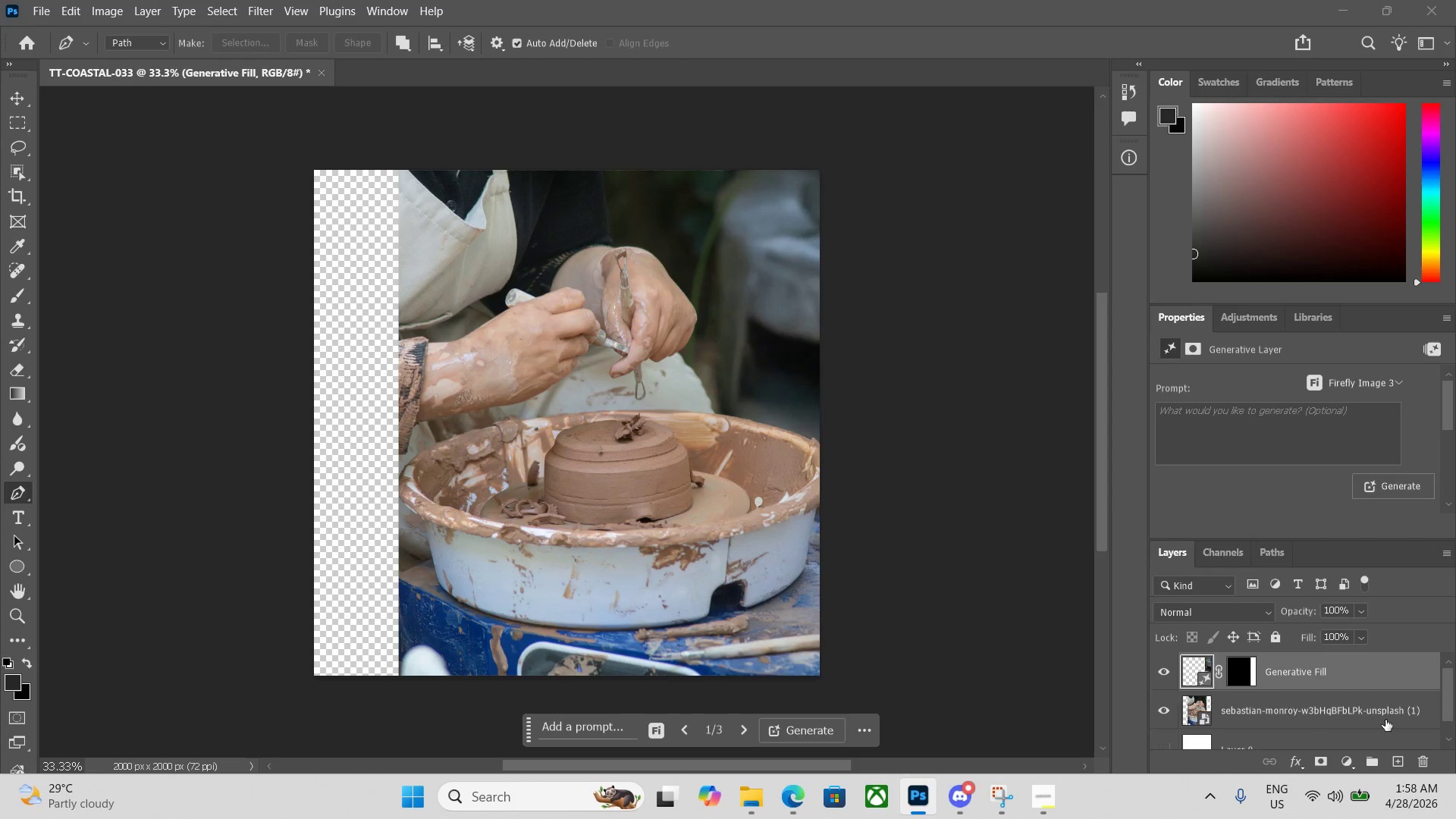 
hold_key(key=ControlLeft, duration=1.14)
left_click([1336, 720])
 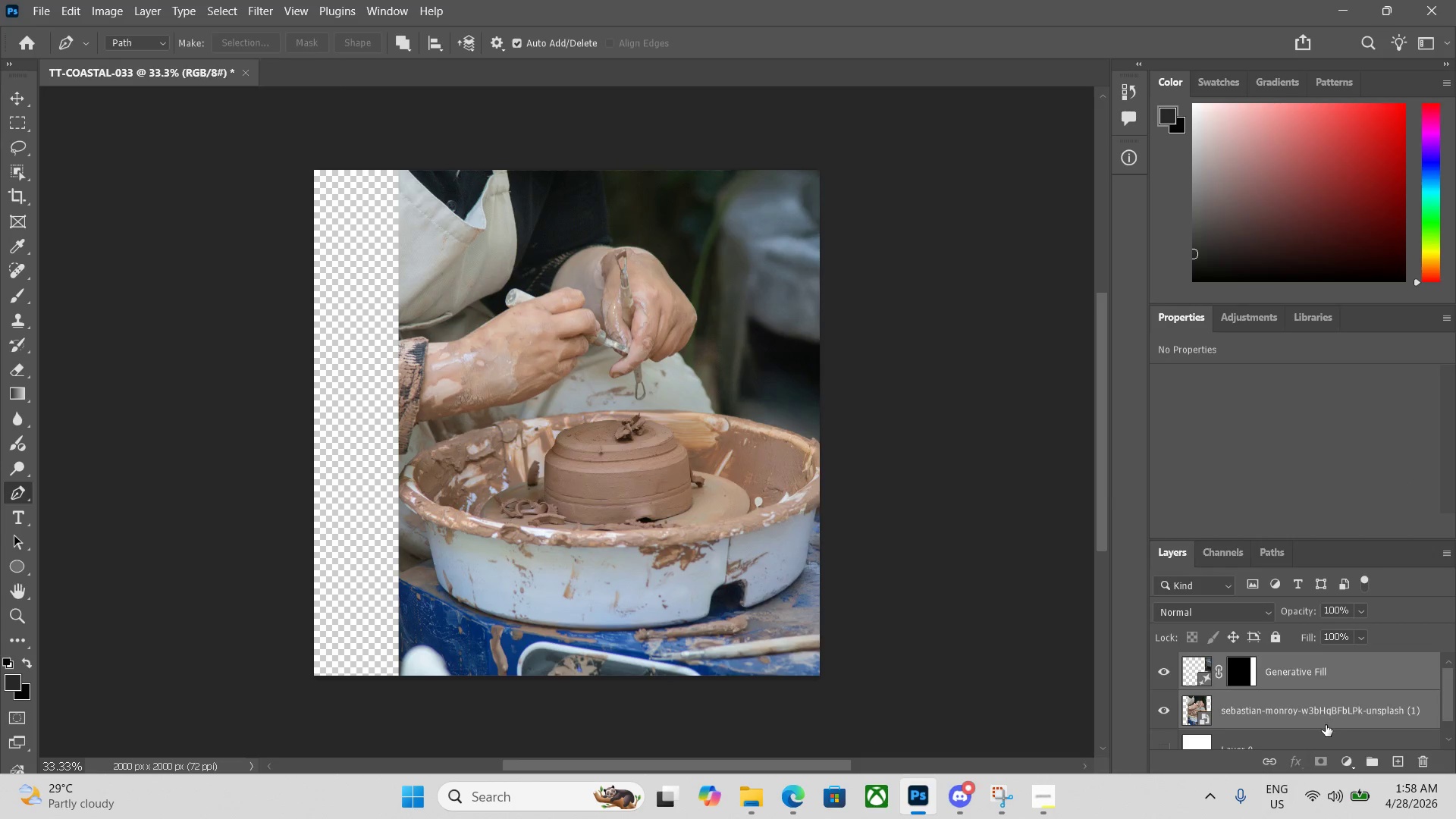 
left_click([1303, 723])
 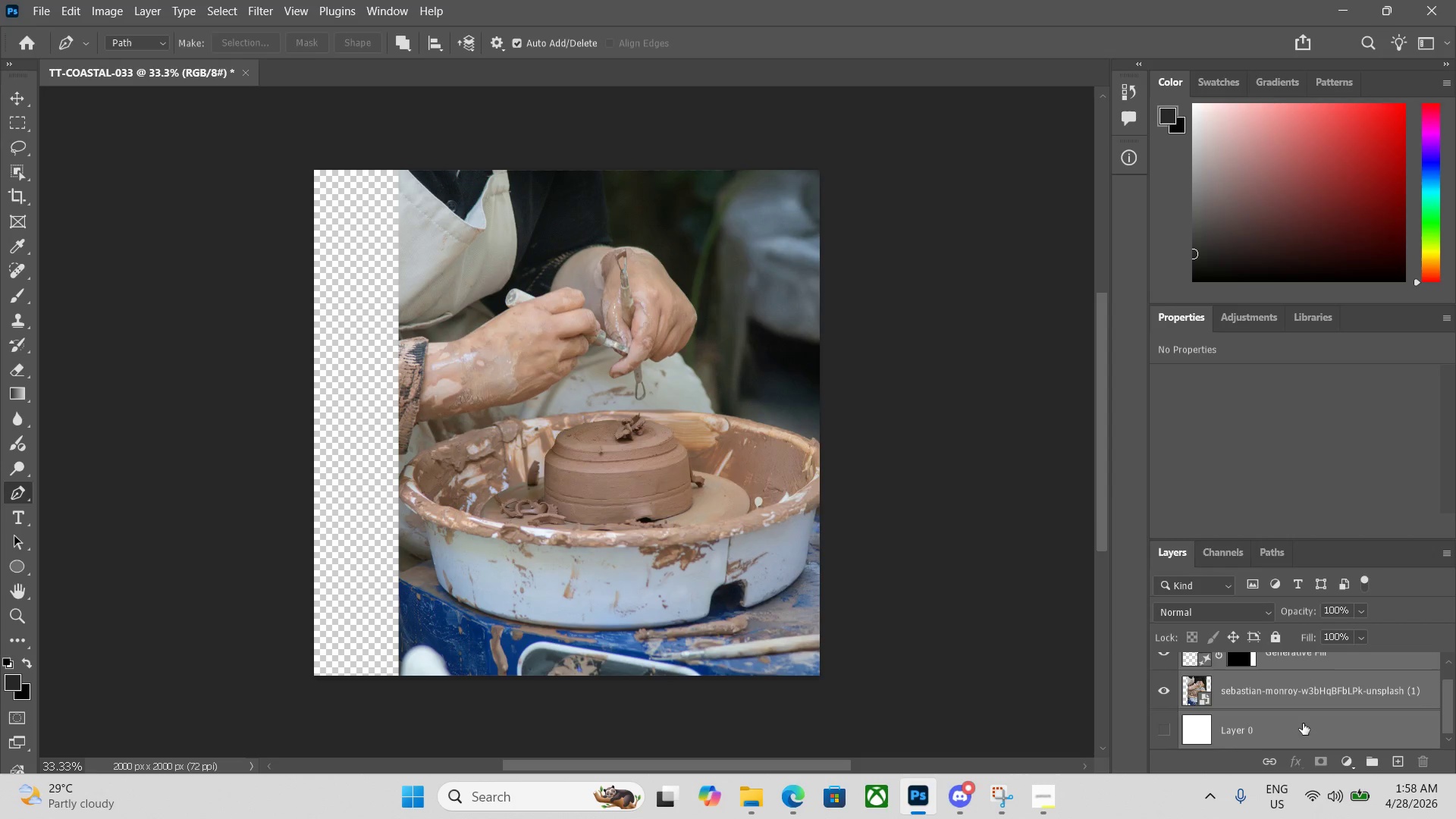 
scroll: coordinate [1325, 725], scroll_direction: down, amount: 2.0
 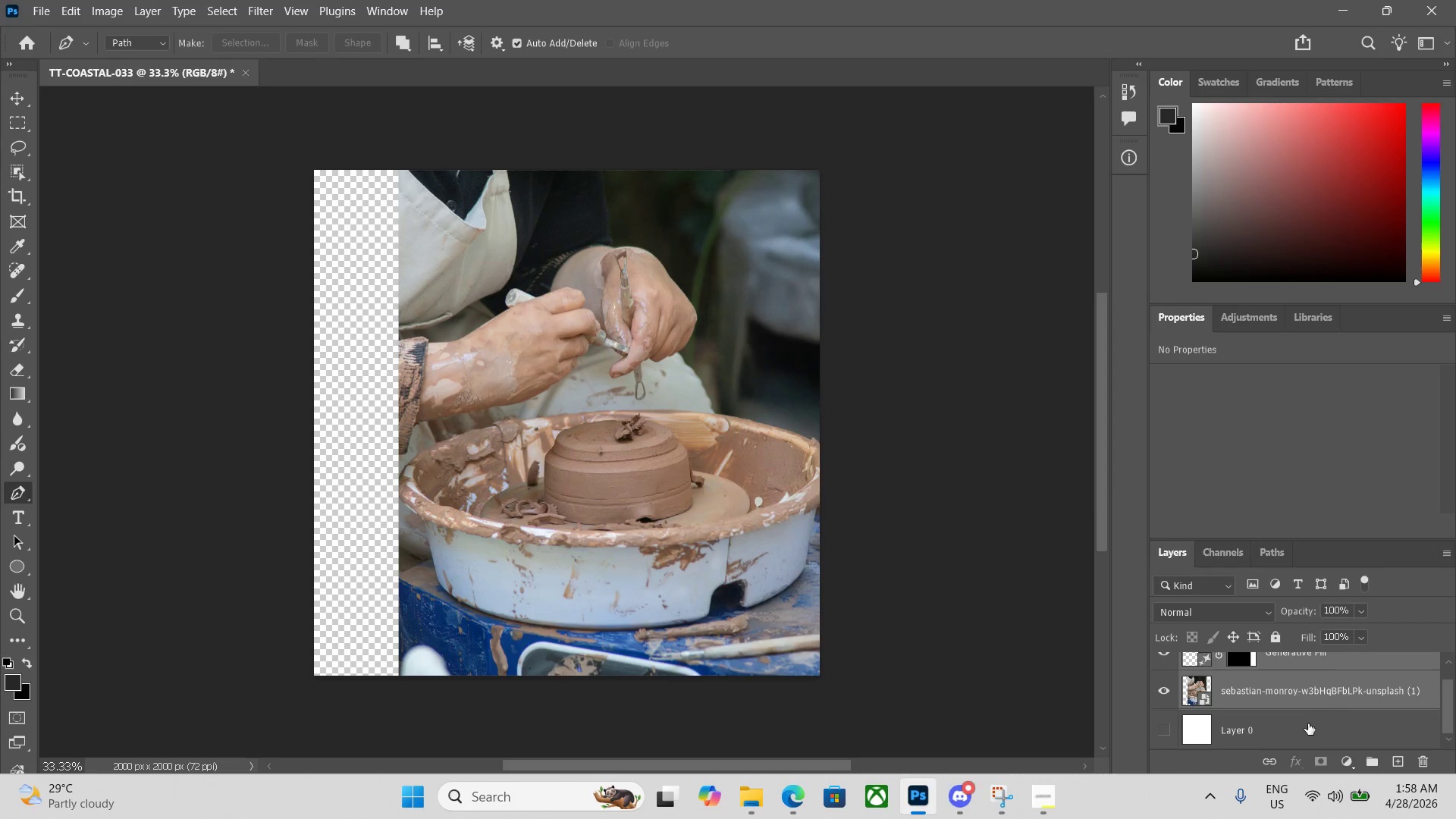 
key(Control+E)
 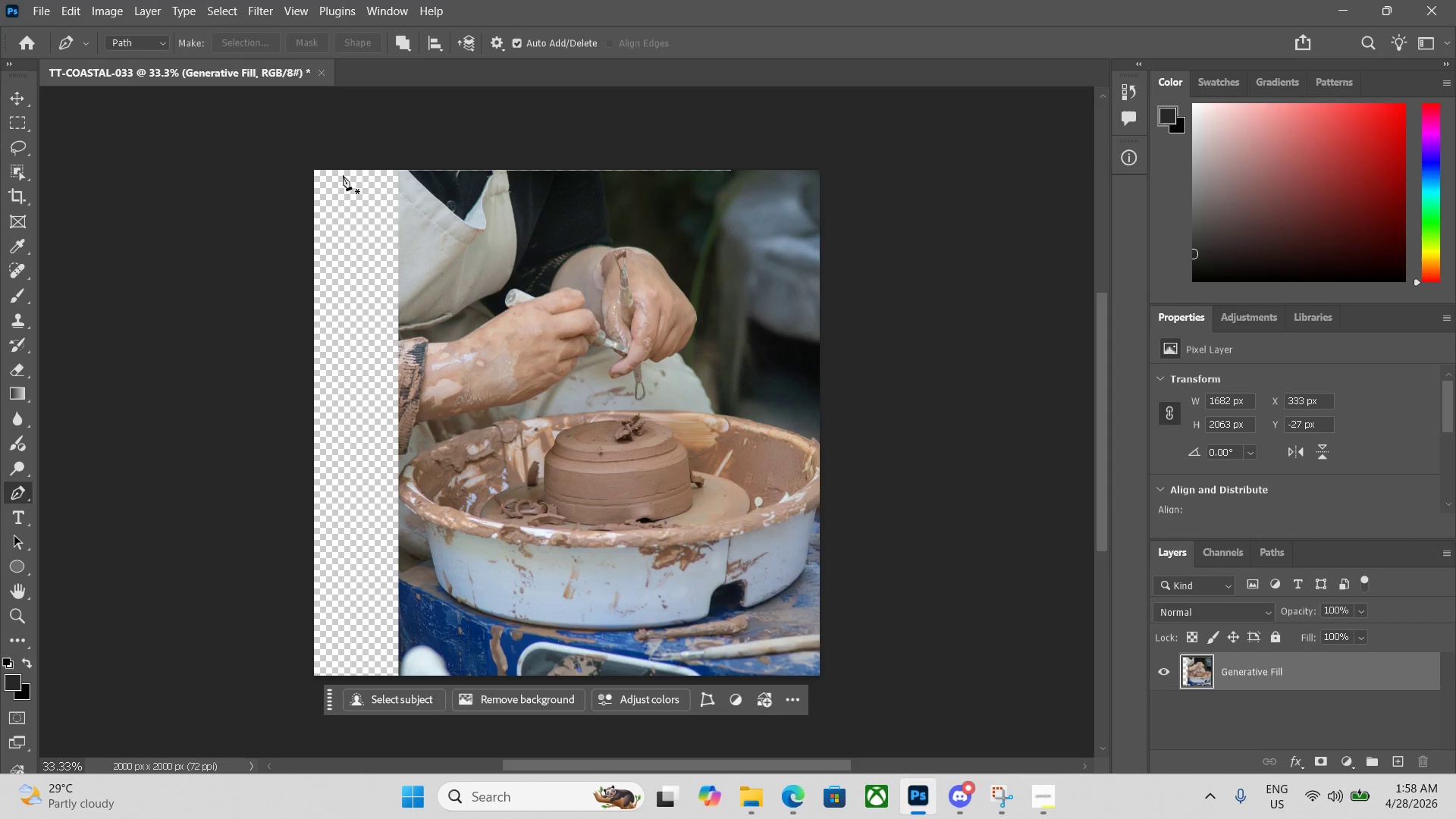 
key(Control+Z)
 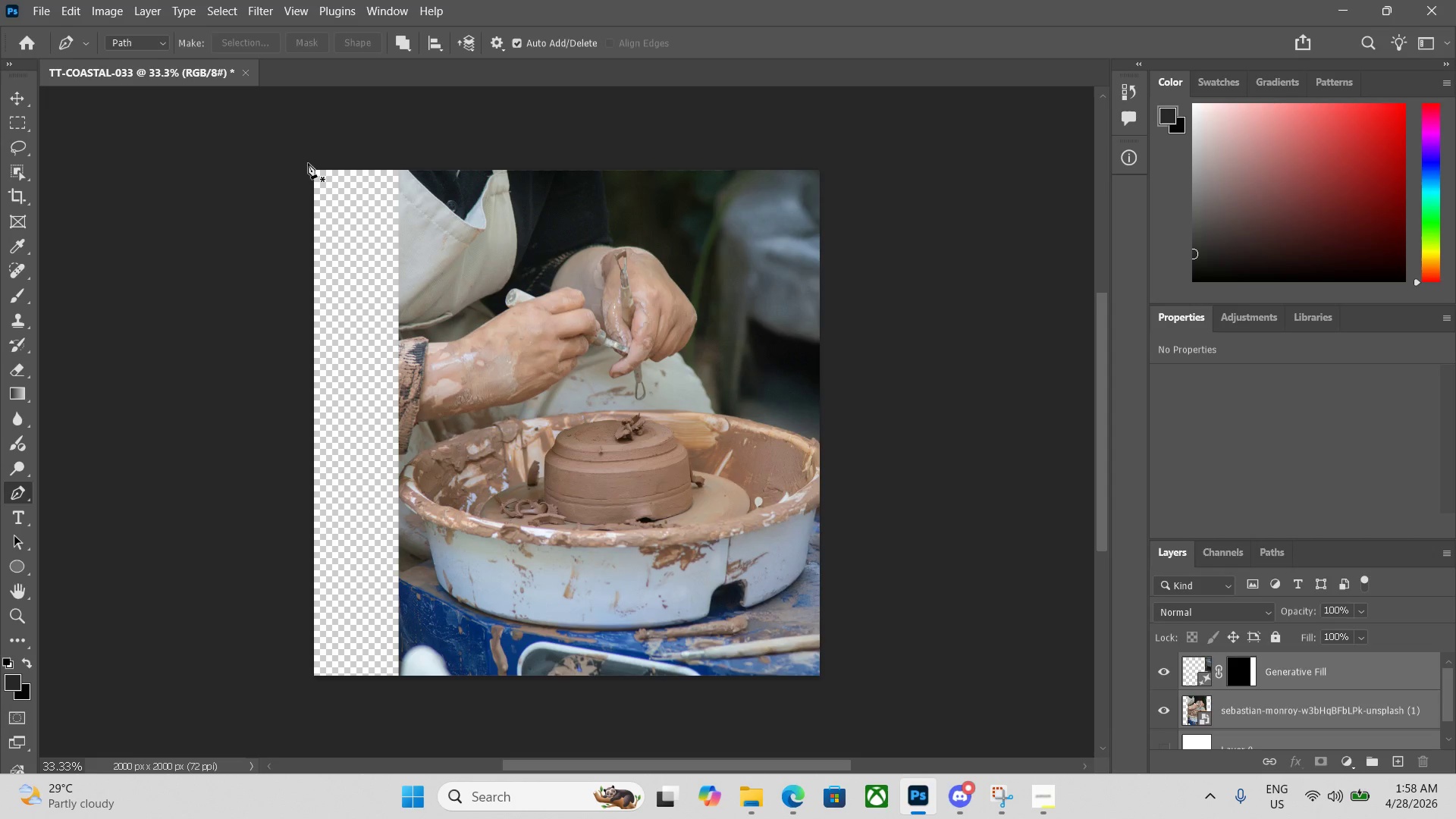 
left_click([311, 168])
 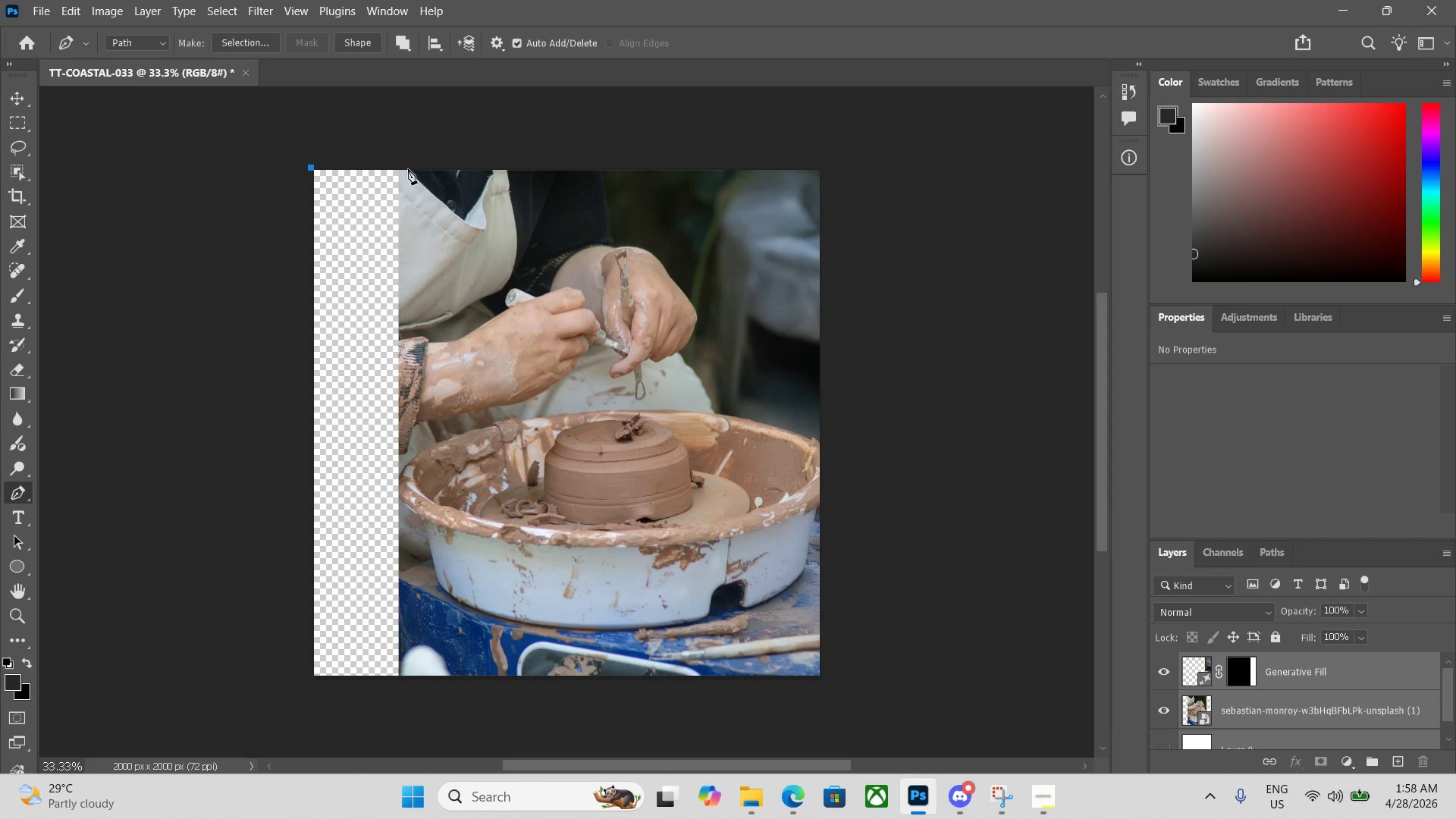 
left_click([405, 169])
 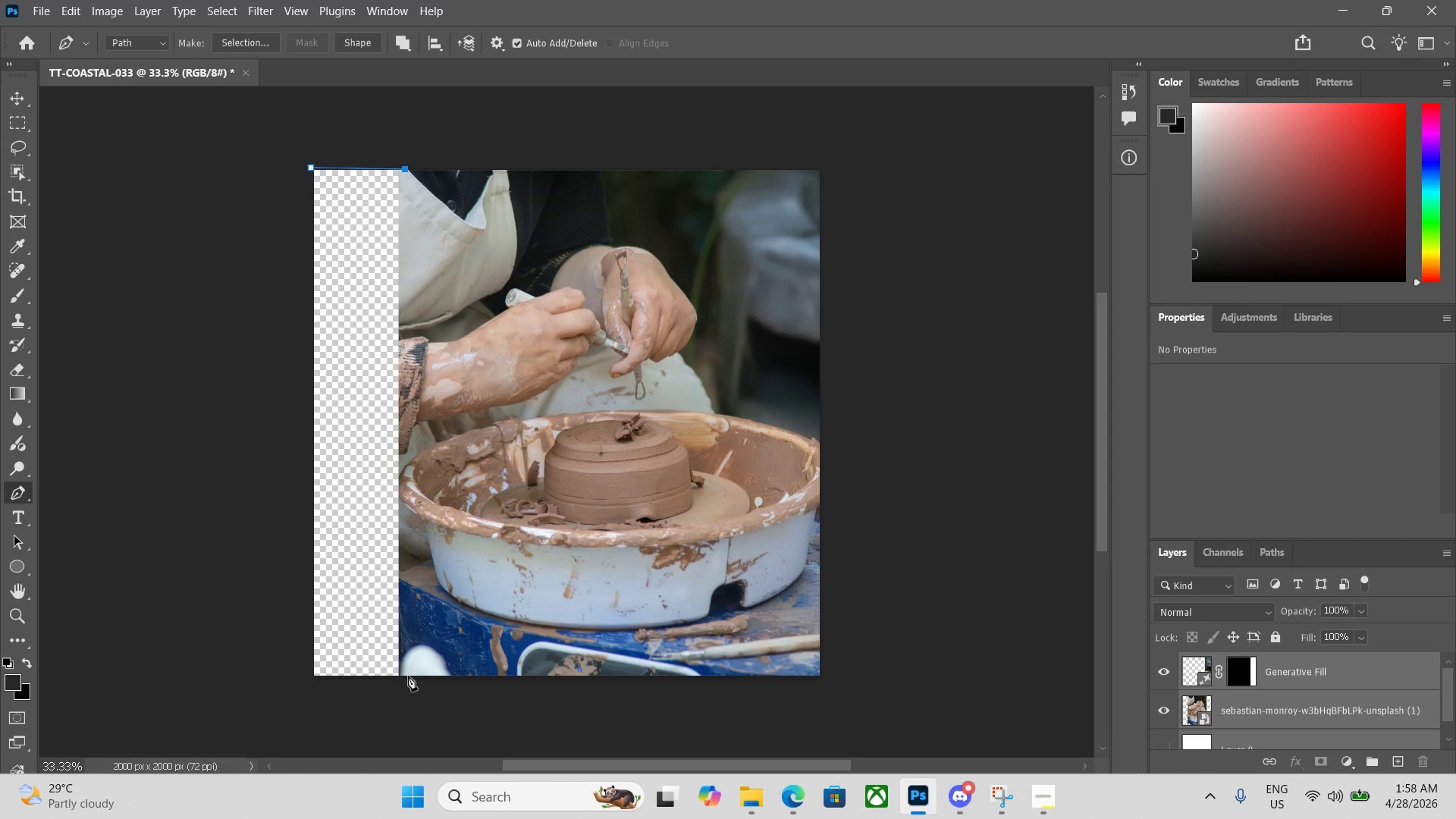 
left_click([409, 679])
 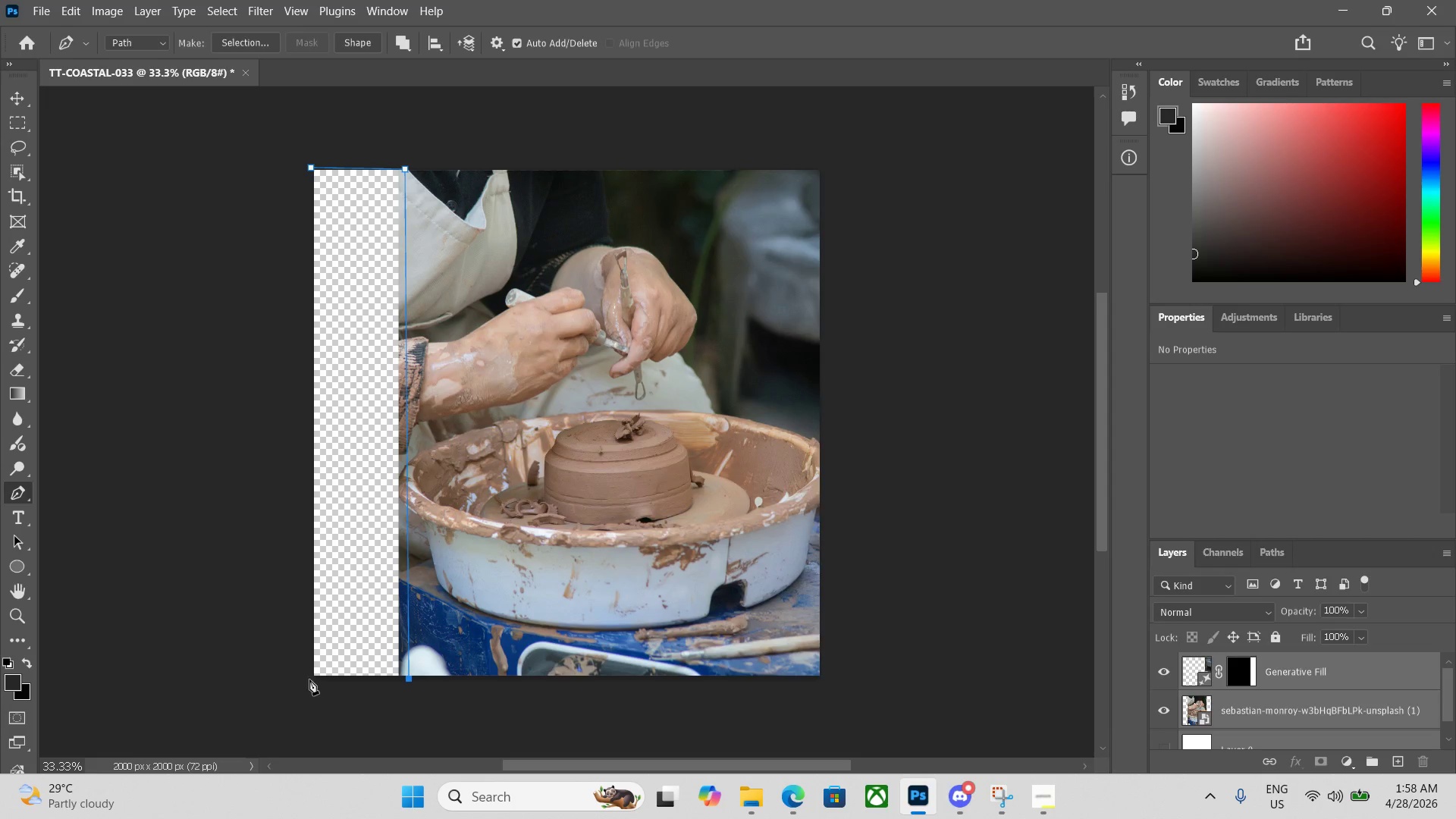 
left_click([310, 677])
 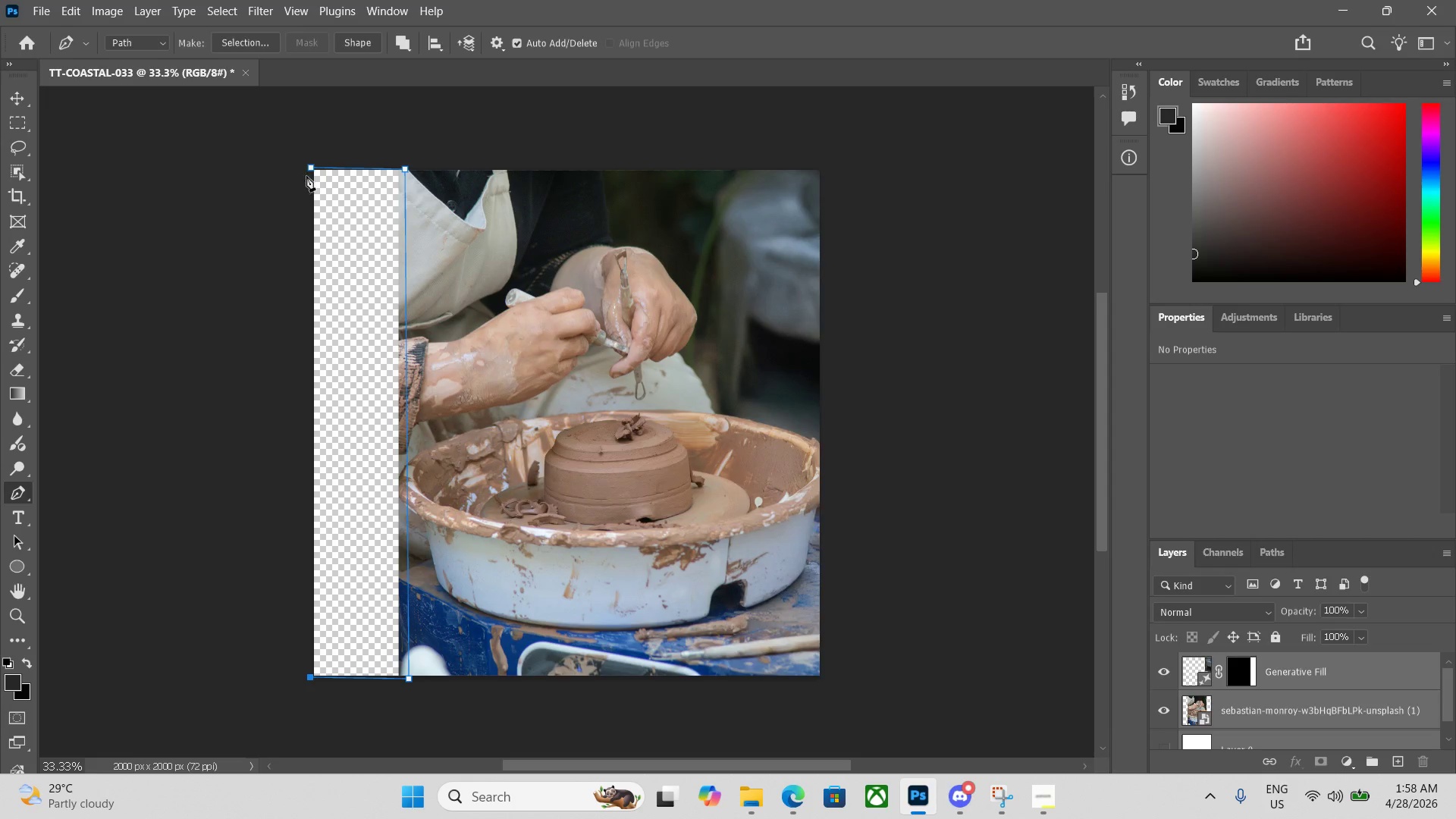 
left_click([312, 169])
 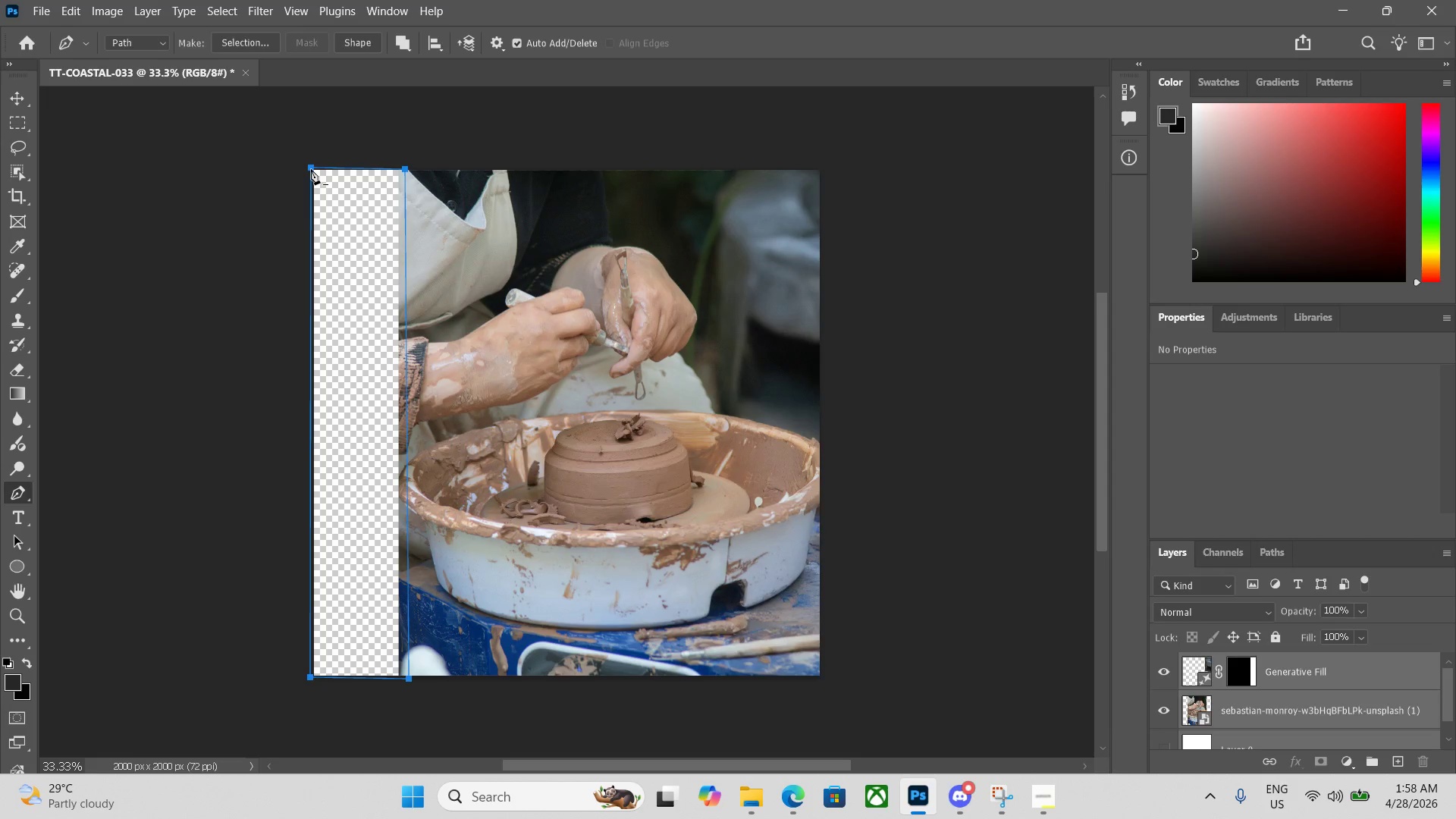 
key(Control+Enter)
 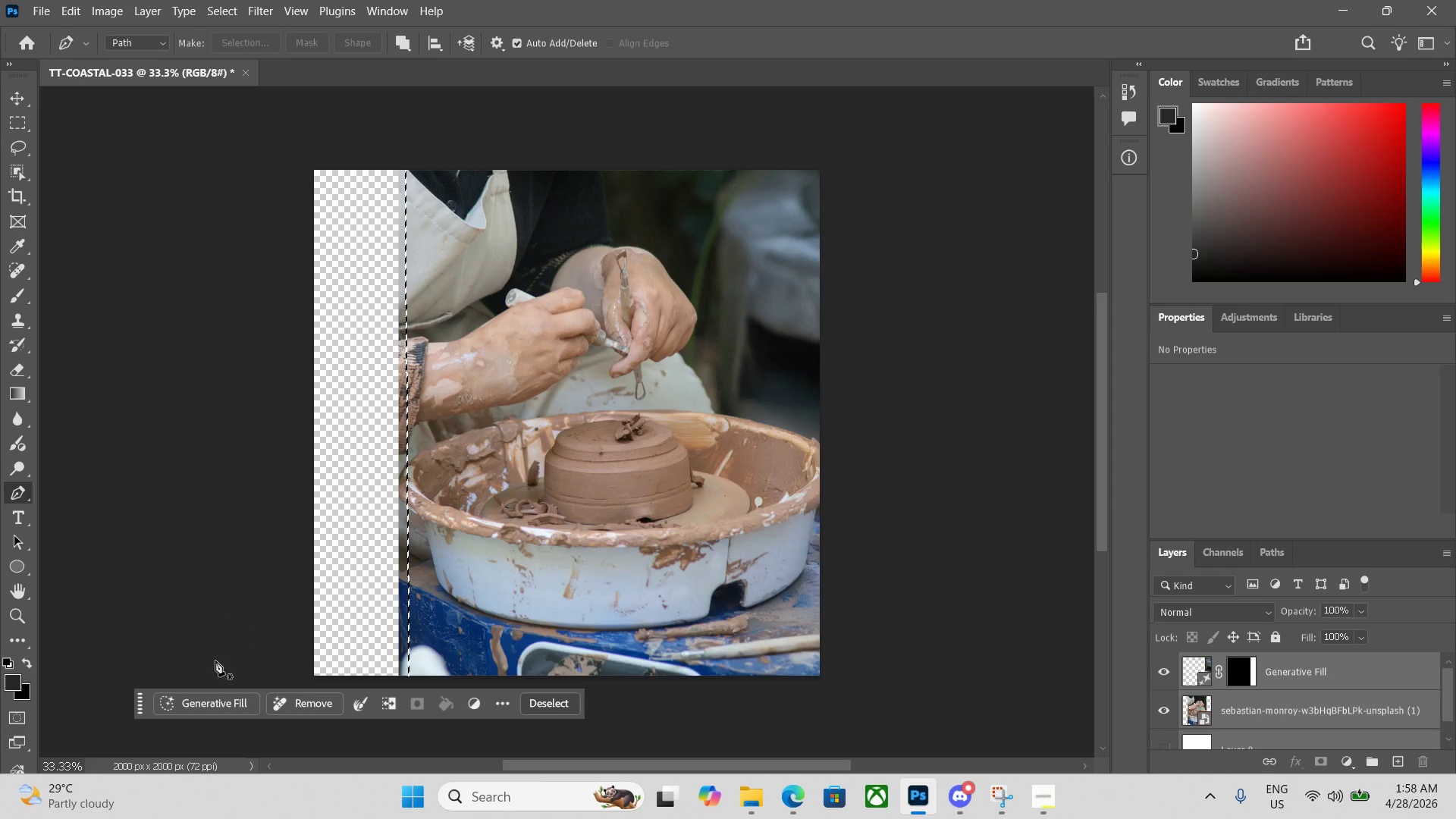 
left_click([197, 706])
 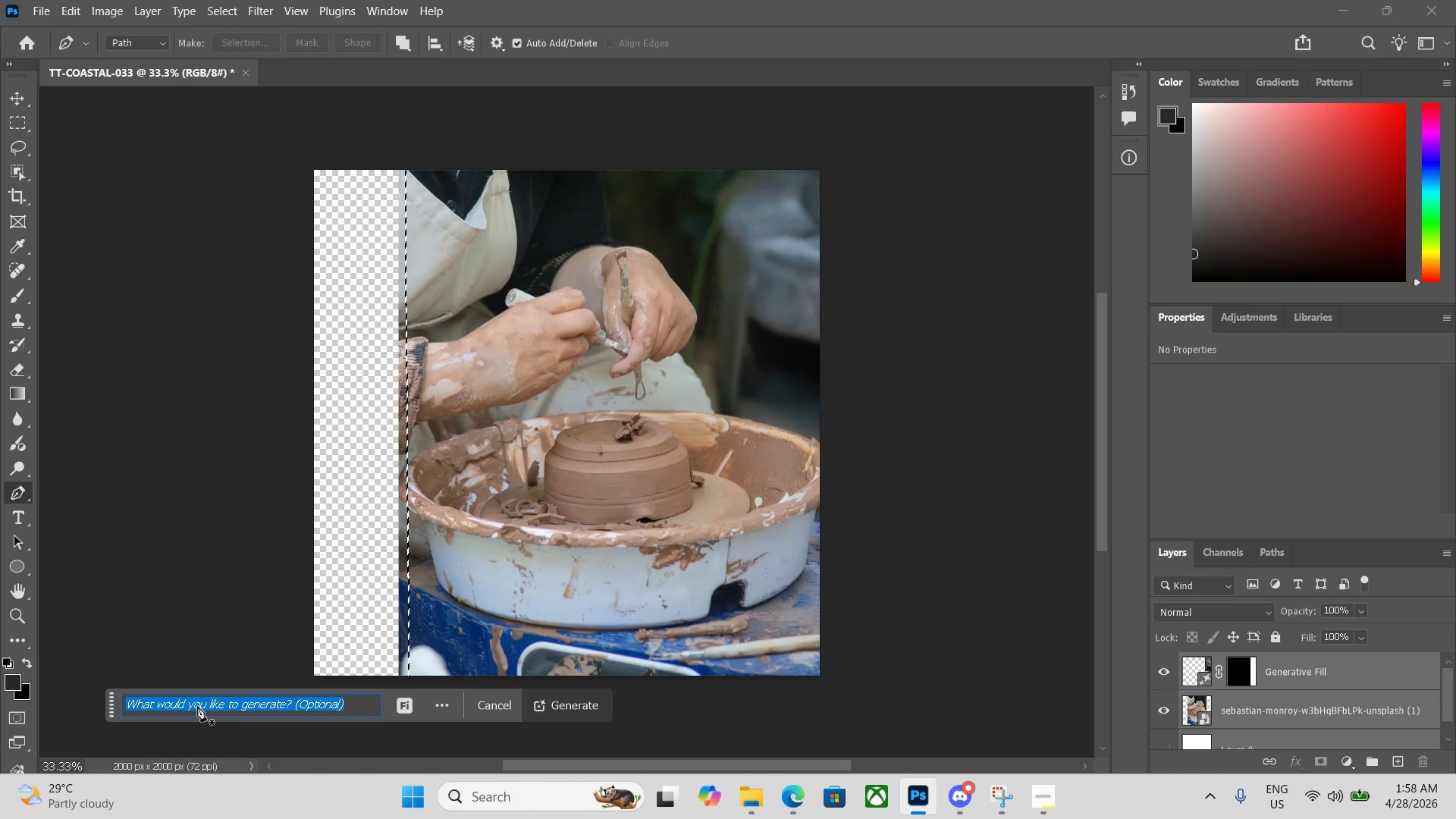 
key(Enter)
 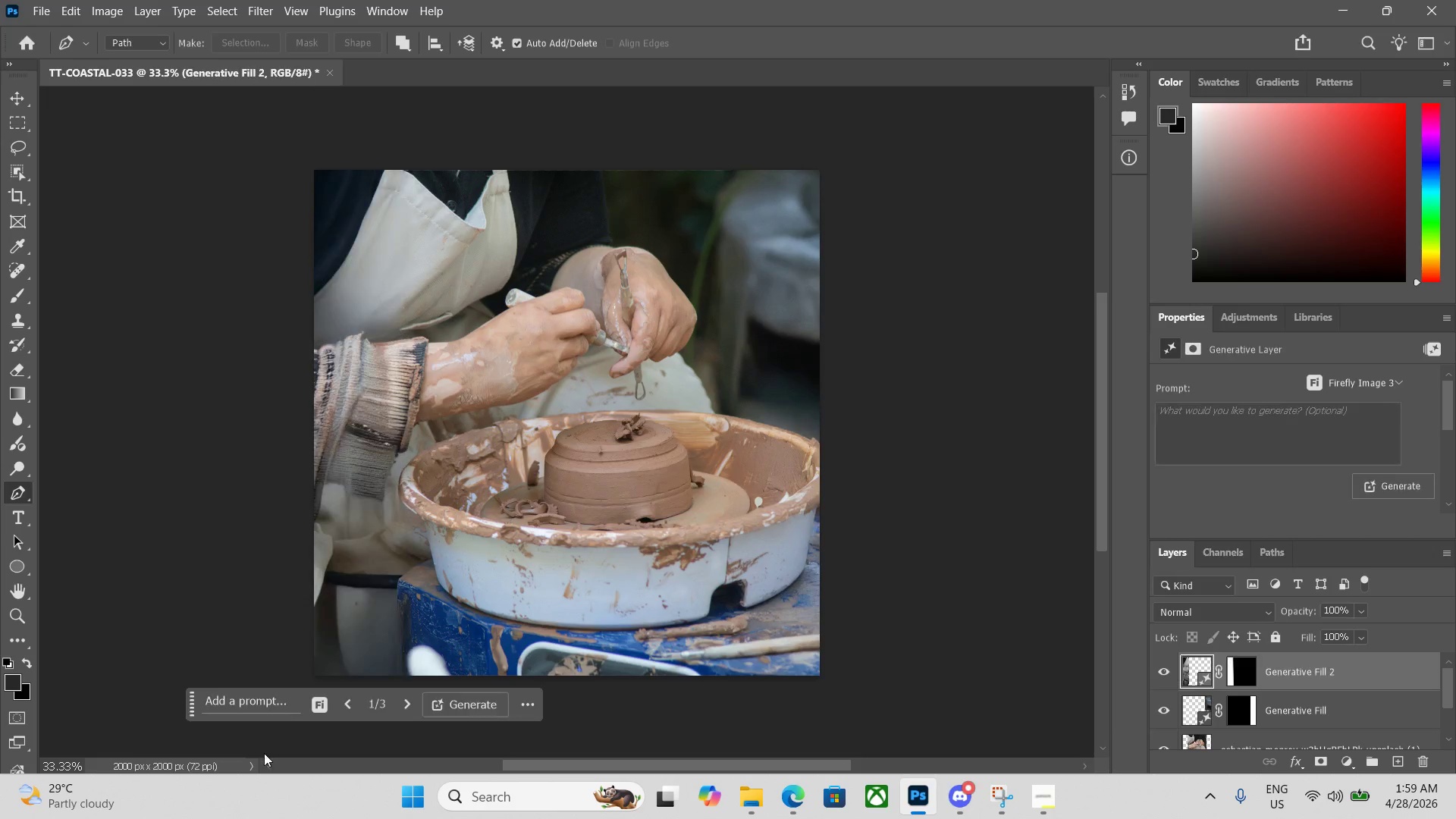 
wait(25.0)
 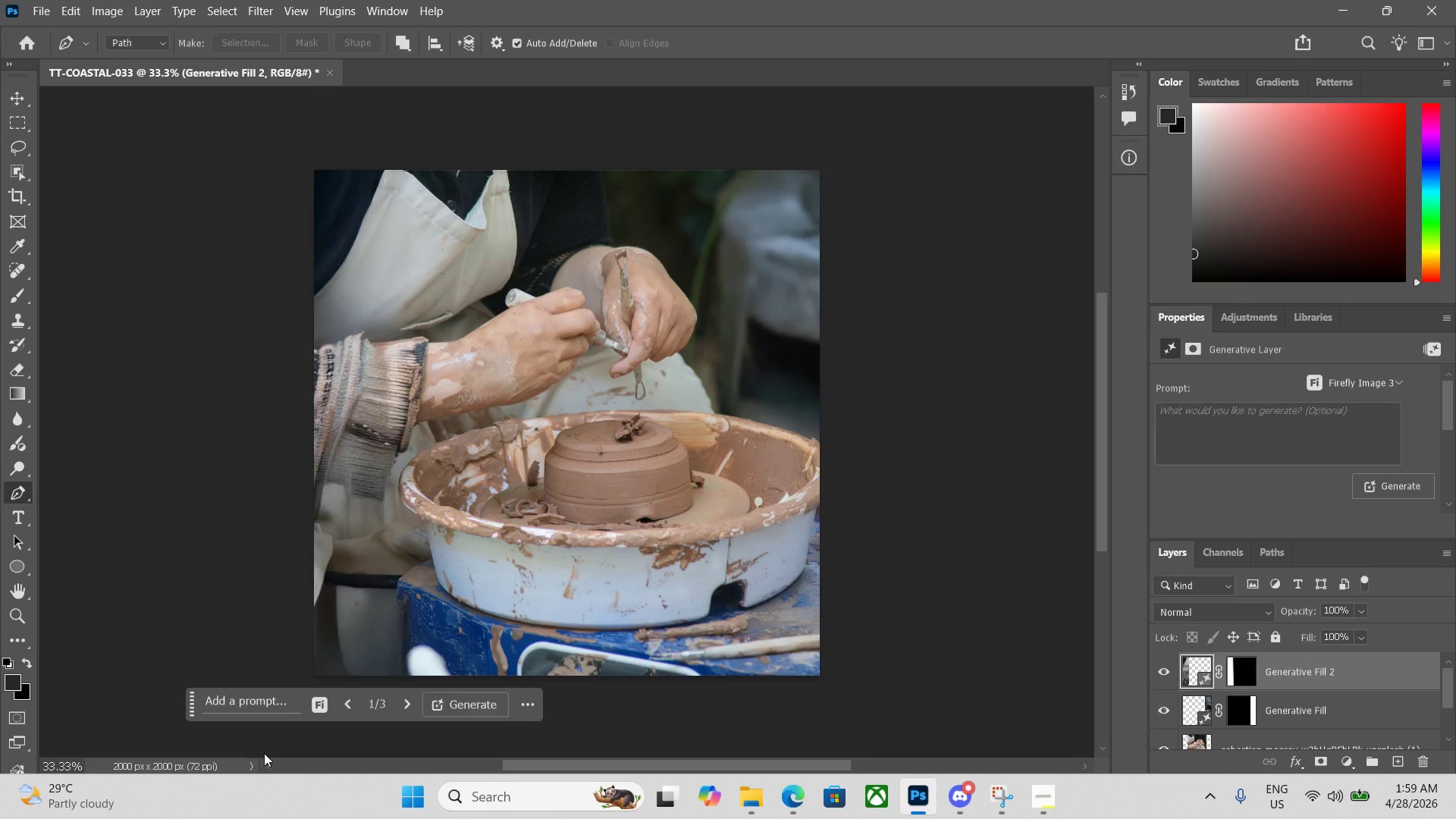 
left_click_drag(start_coordinate=[192, 704], to_coordinate=[310, 741])
 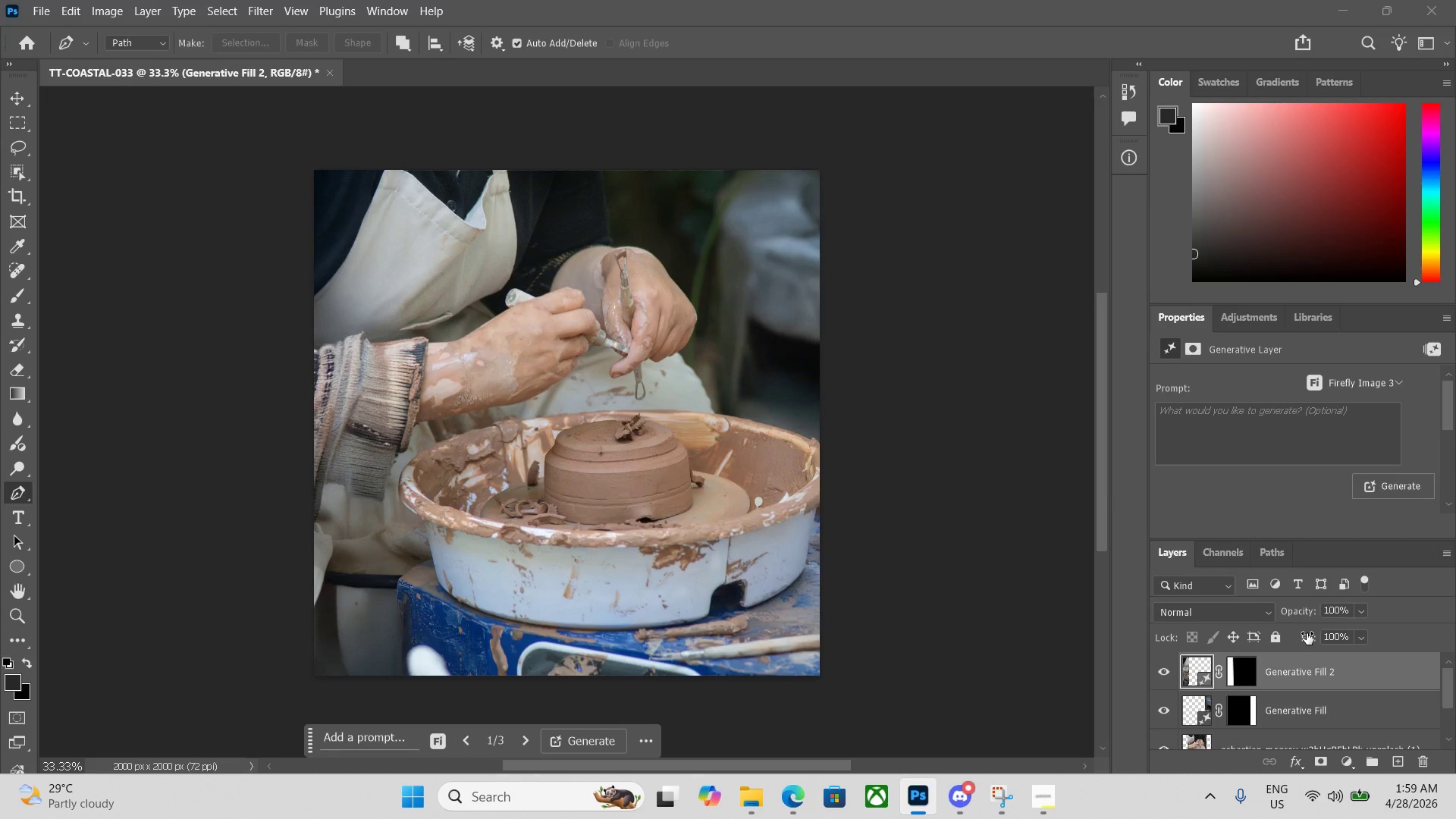 
left_click([1346, 761])
 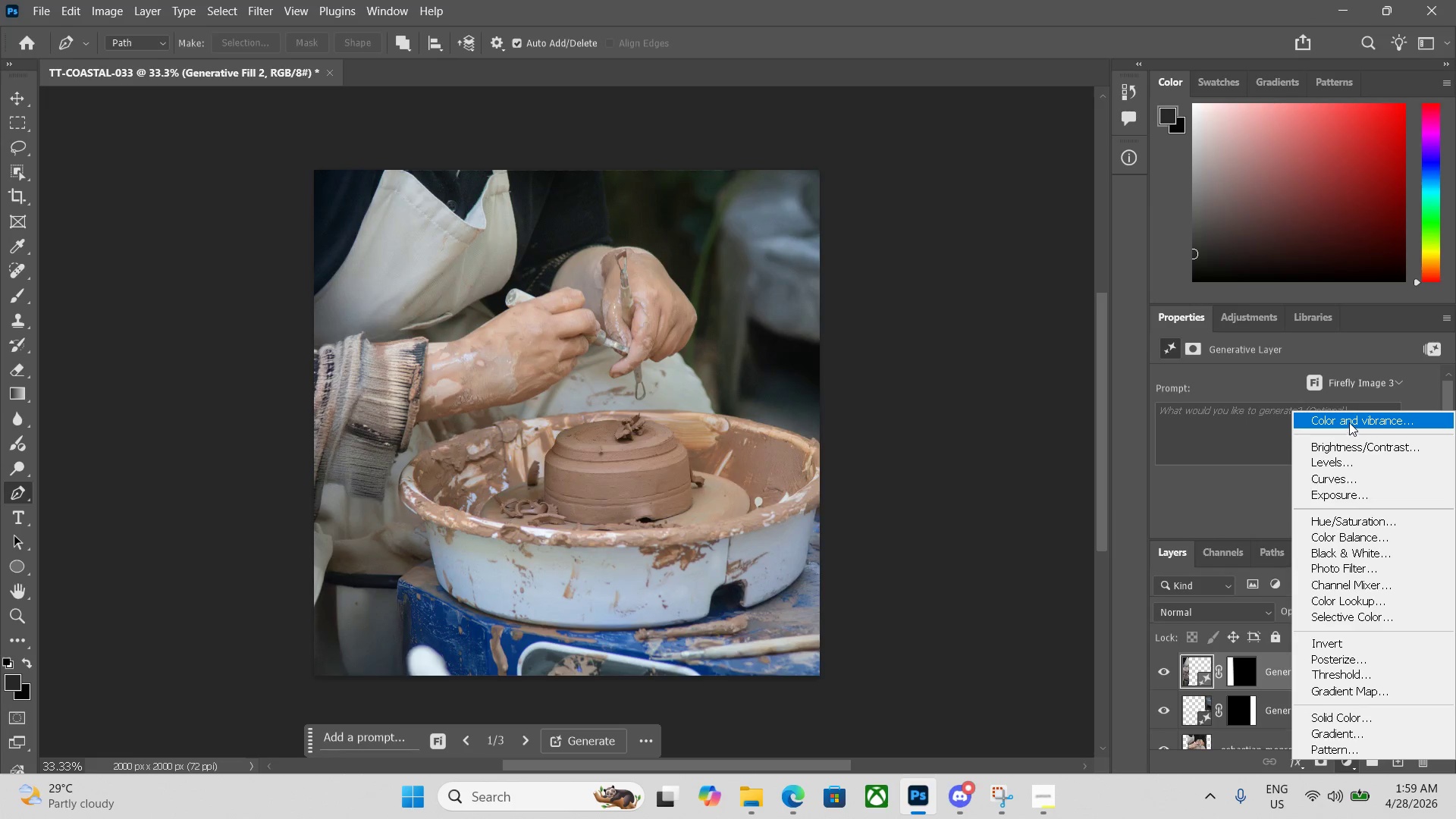 
left_click([1349, 422])
 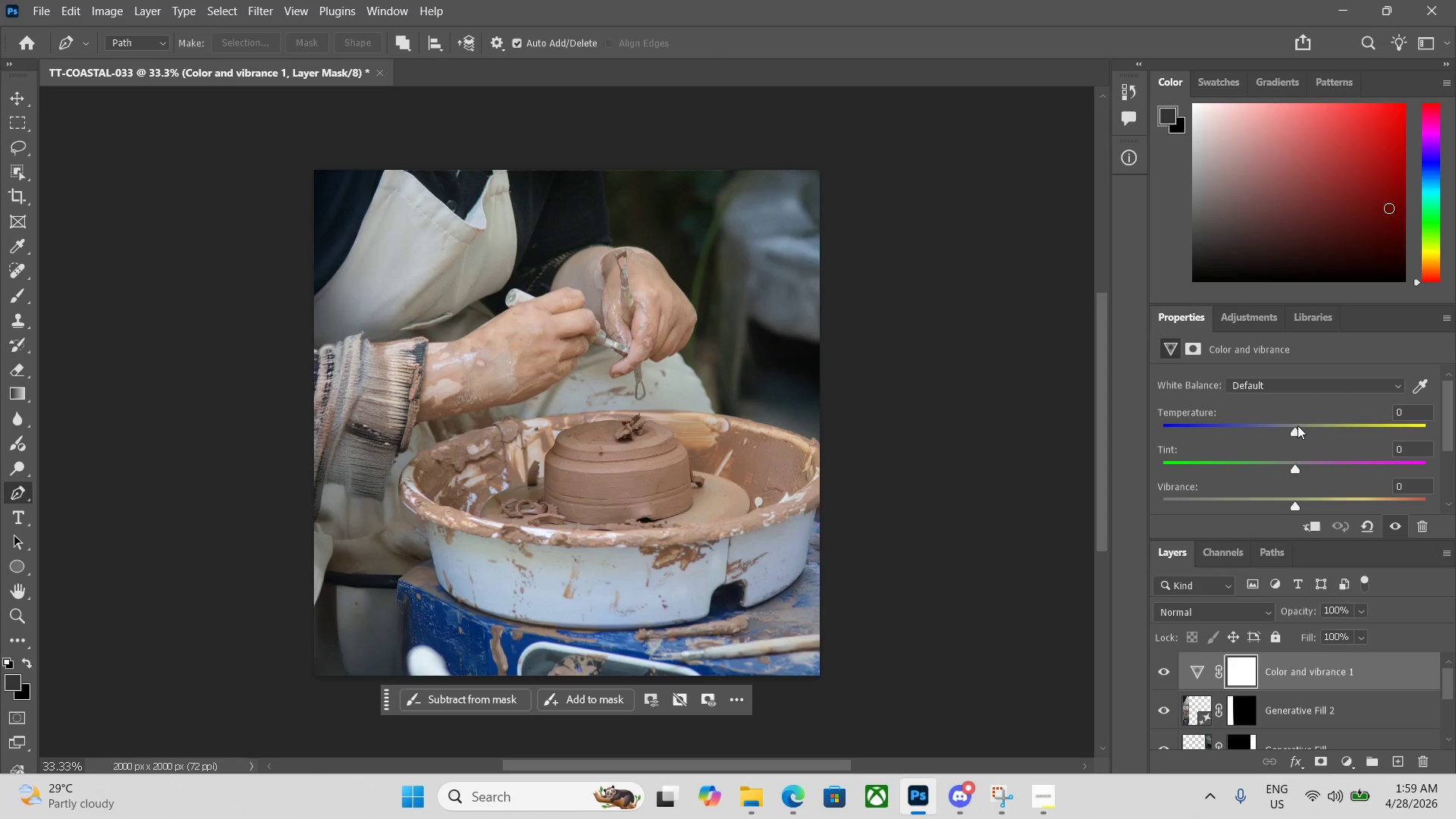 
left_click_drag(start_coordinate=[1294, 429], to_coordinate=[1329, 429])
 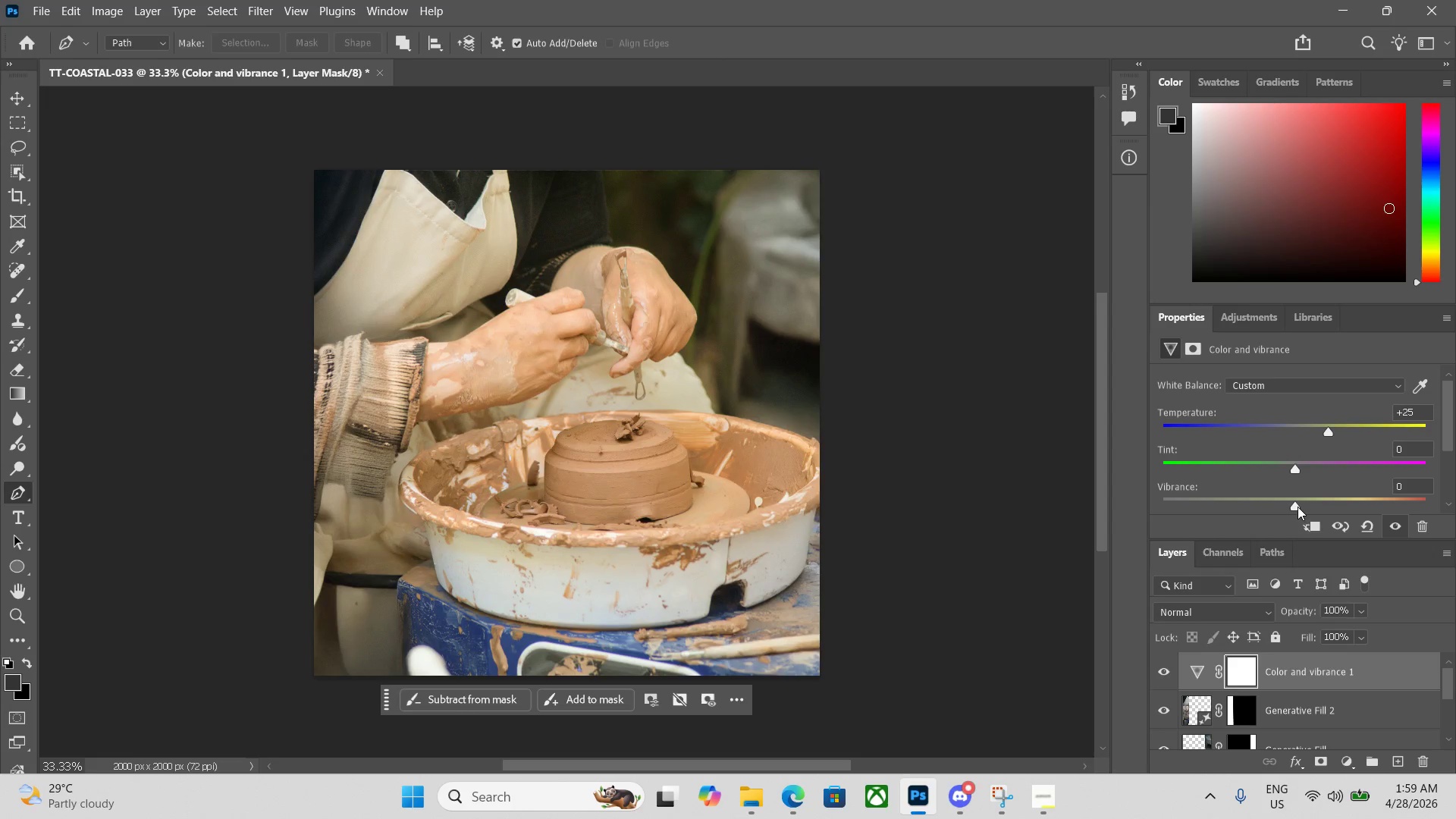 
left_click_drag(start_coordinate=[1297, 506], to_coordinate=[1336, 506])
 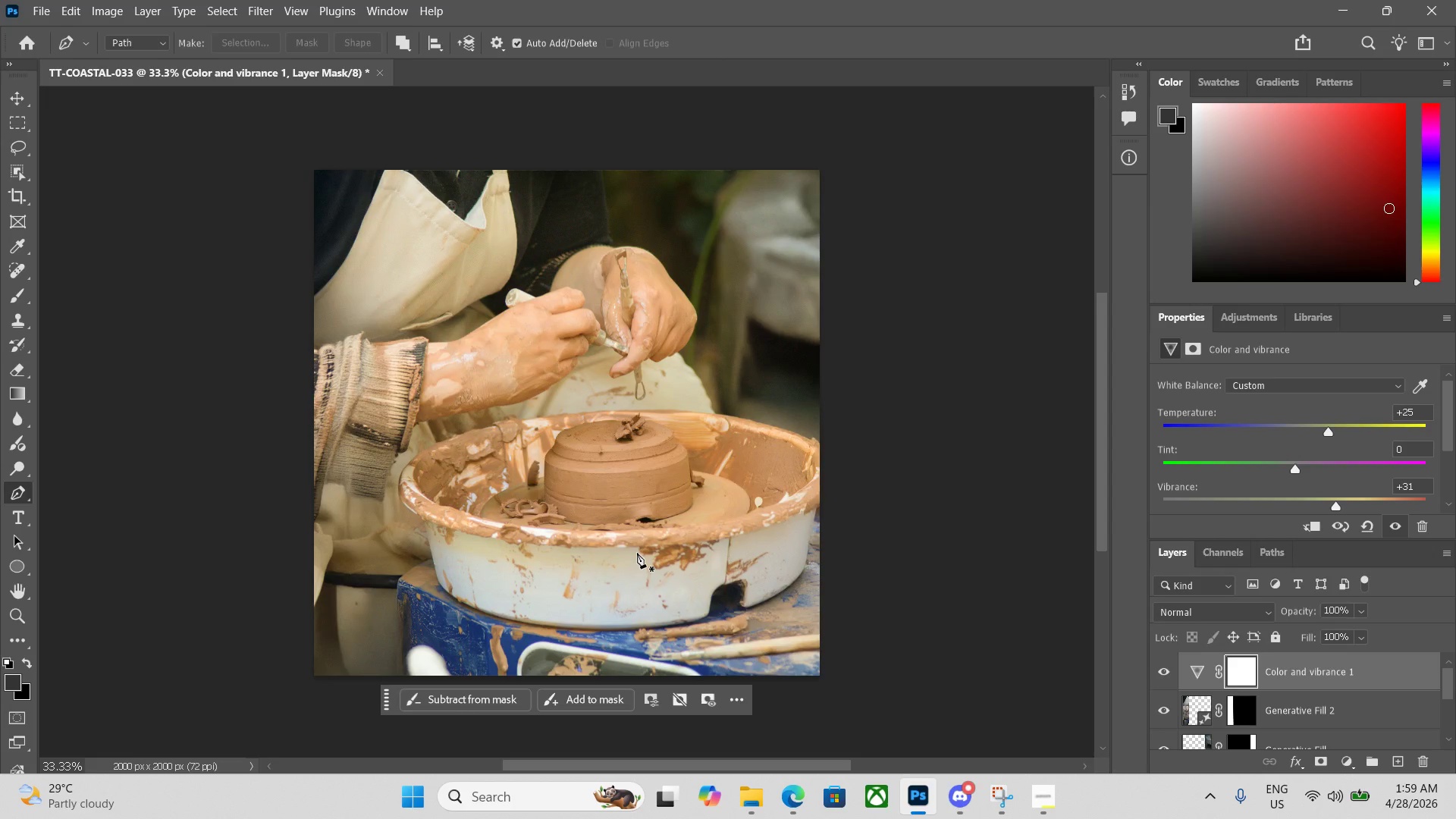 
key(Alt+Control+Shift+W)
 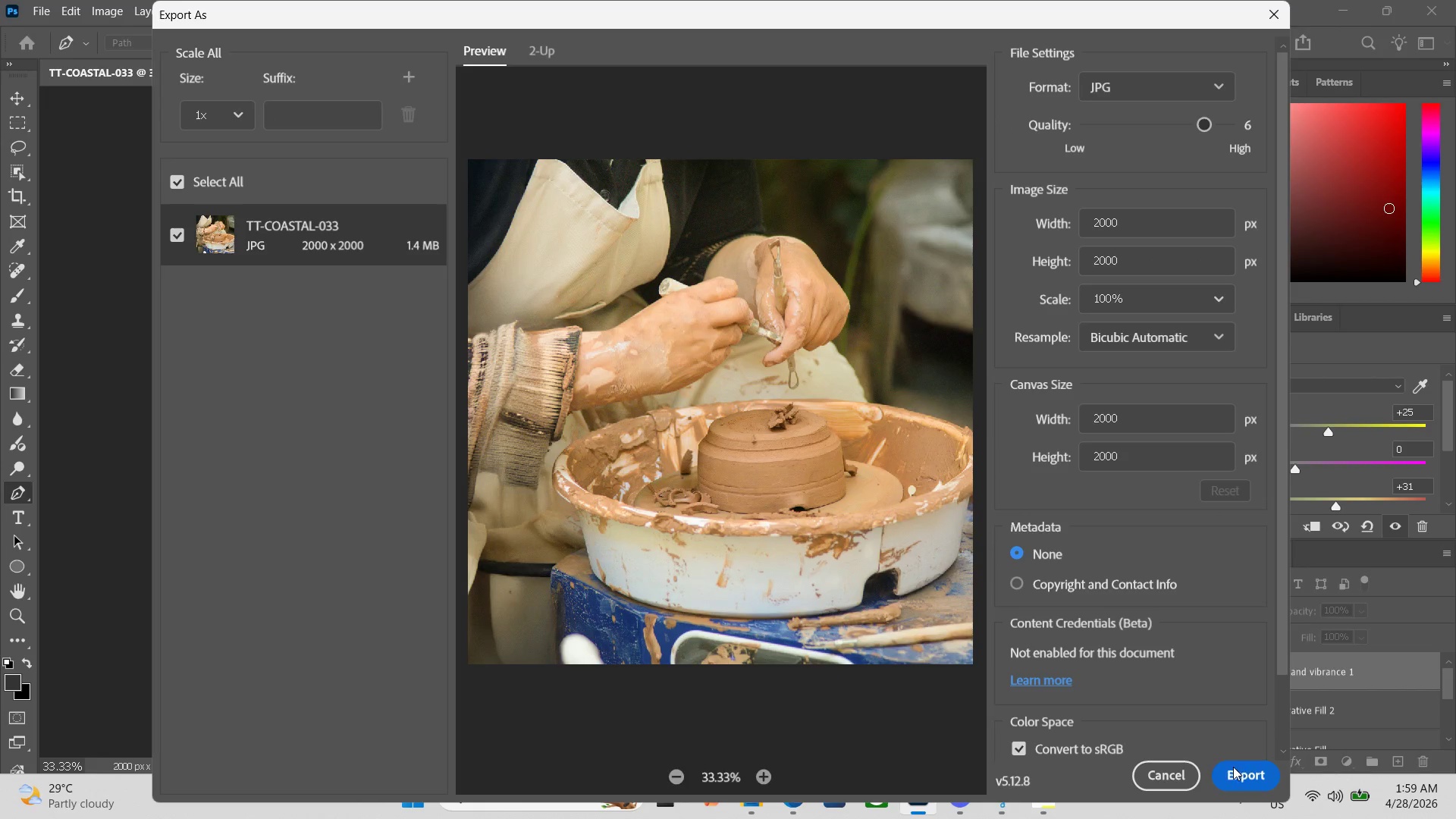 
wait(8.12)
 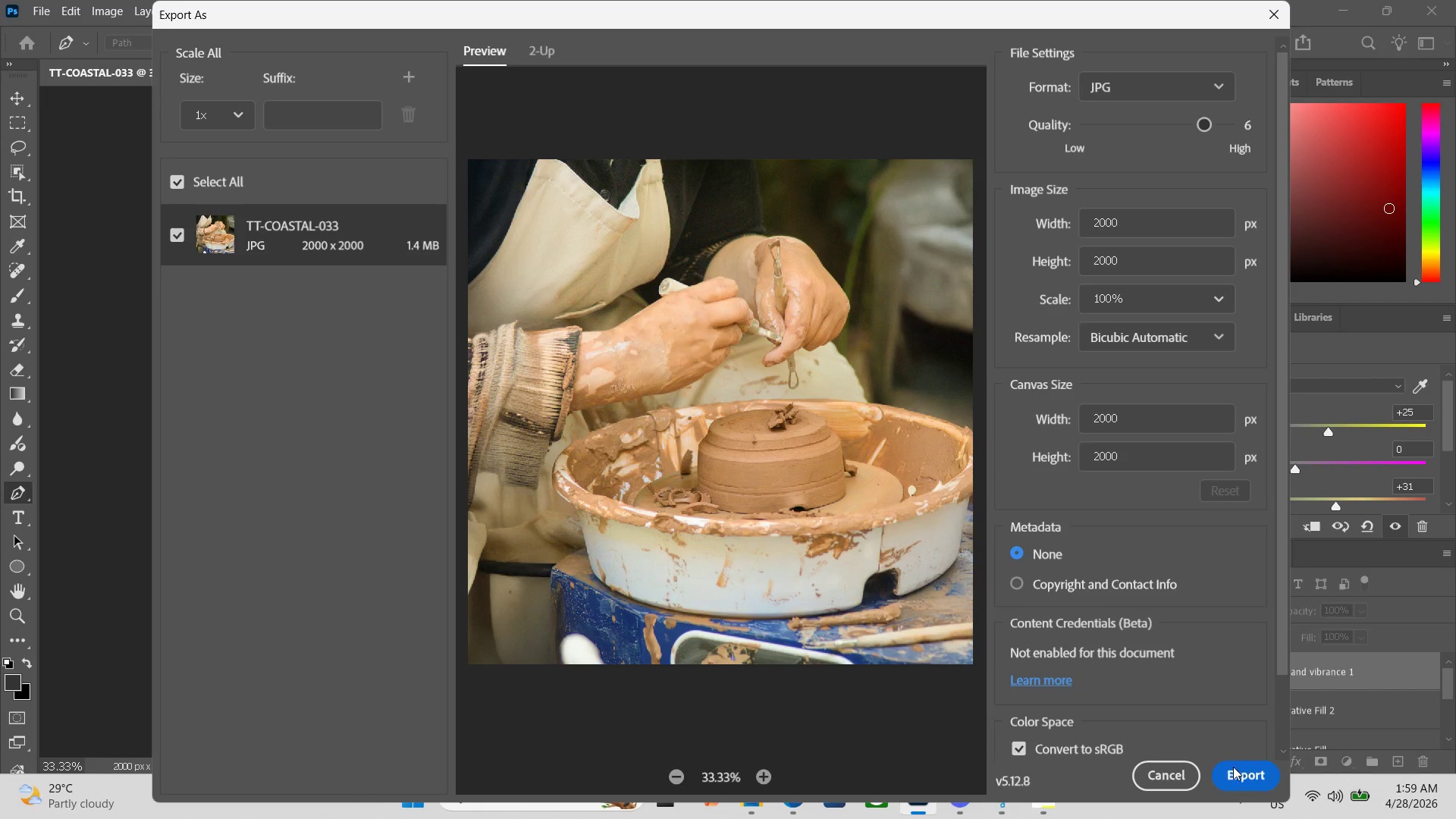 
left_click([729, 497])
 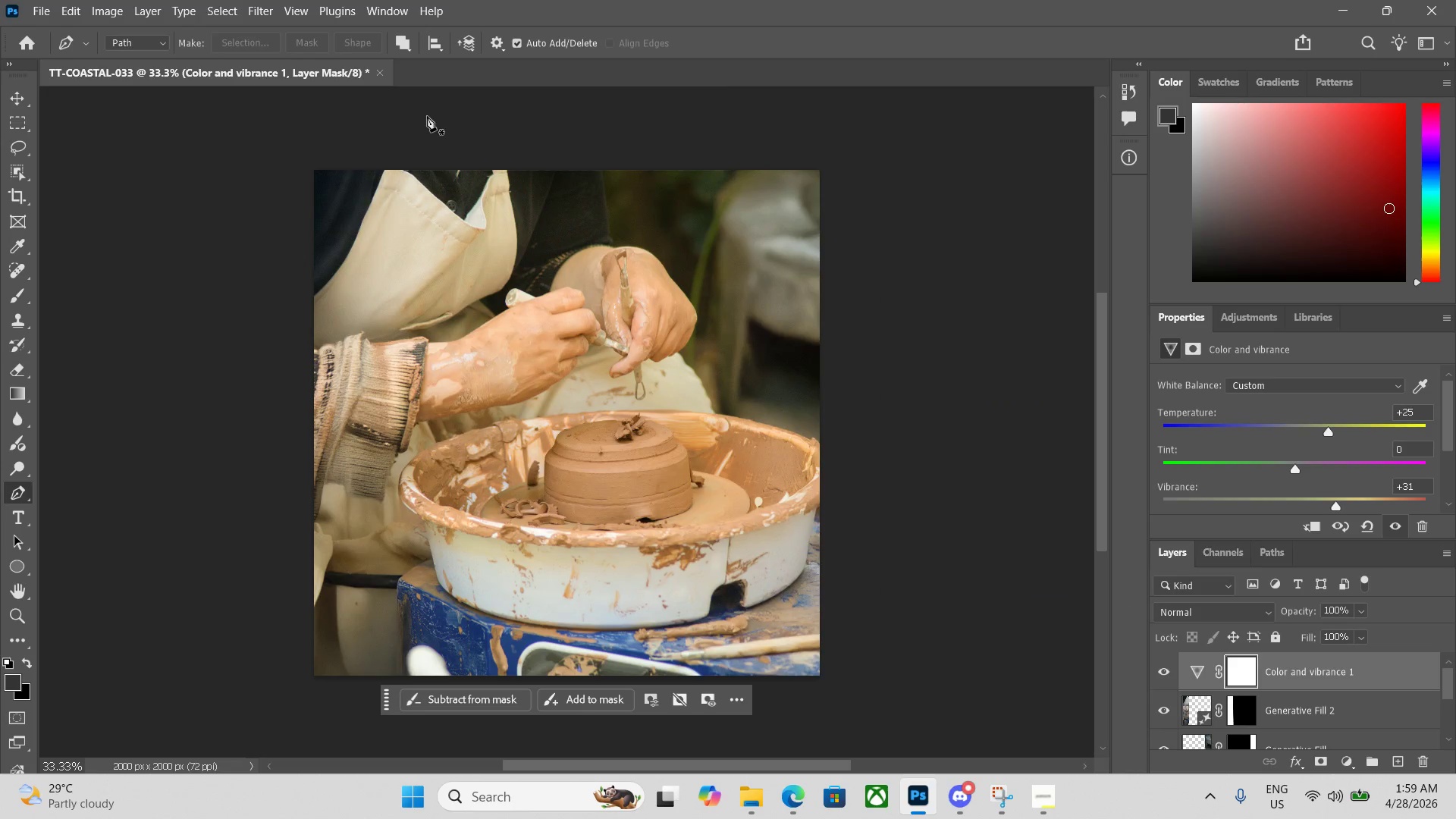 
left_click([384, 73])
 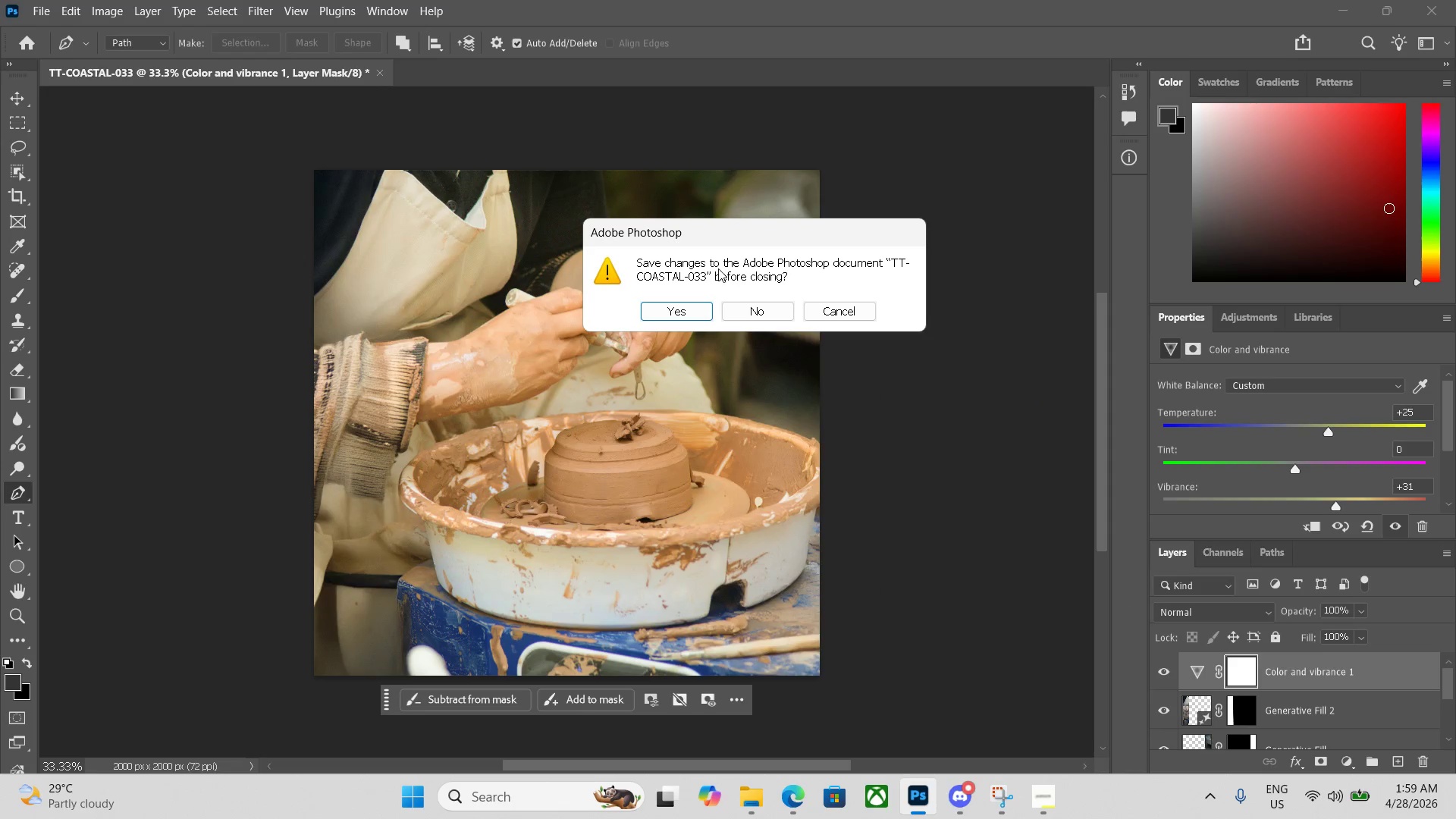 
left_click([752, 321])
 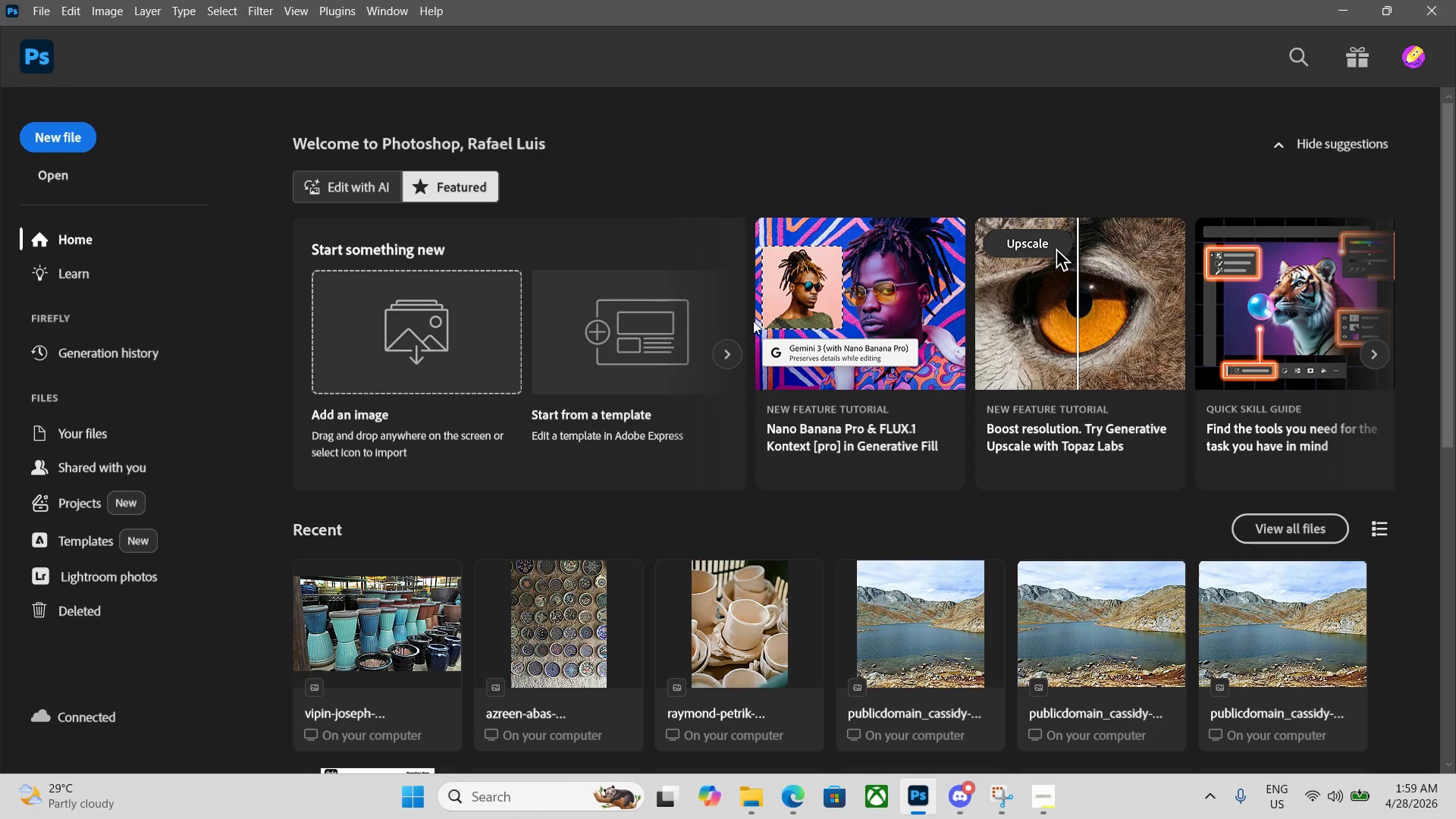 
key(Control+N)
 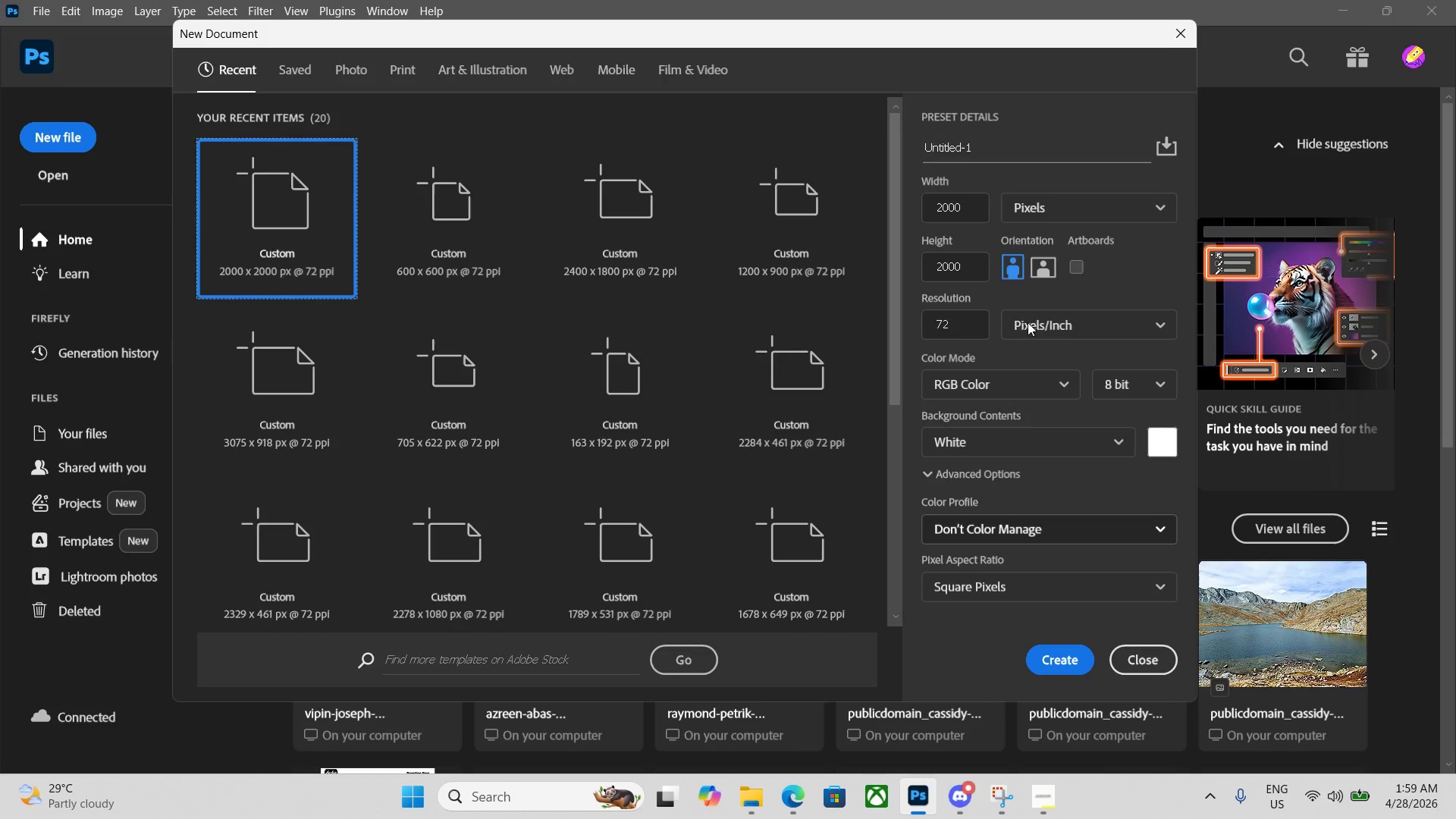 
double_click([980, 152])
 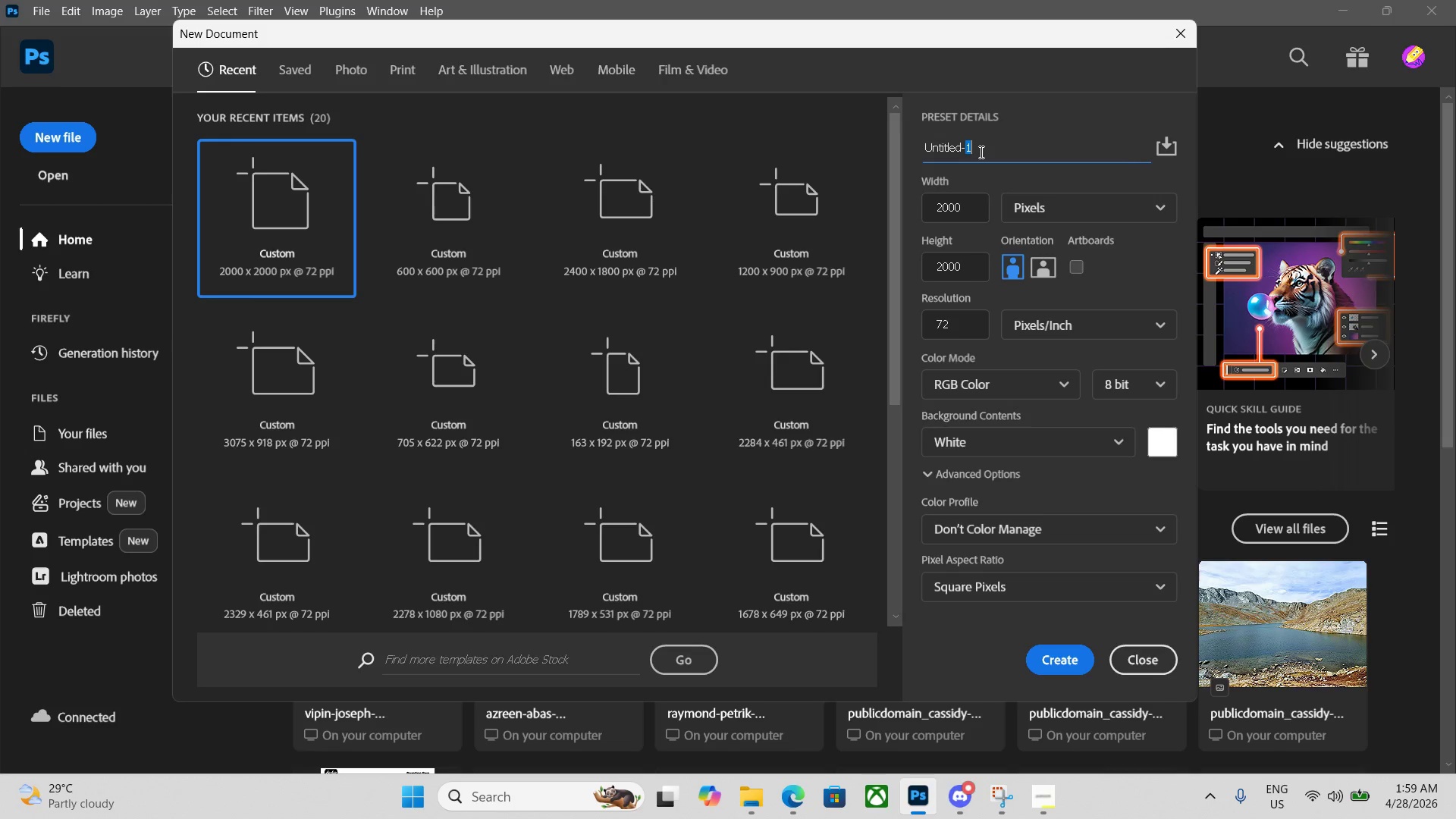 
left_click_drag(start_coordinate=[980, 152], to_coordinate=[868, 134])
 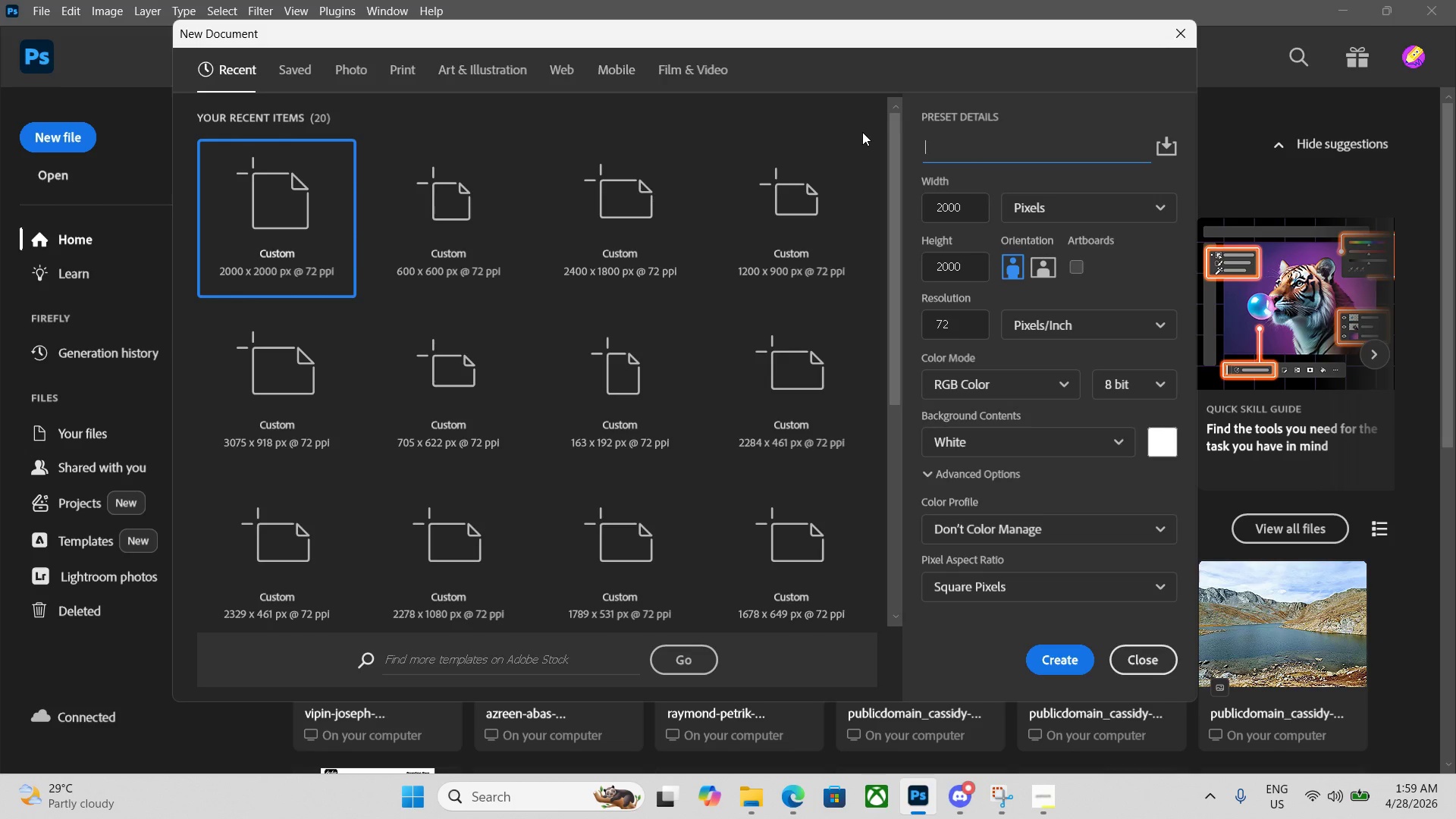 
key(Backspace)
 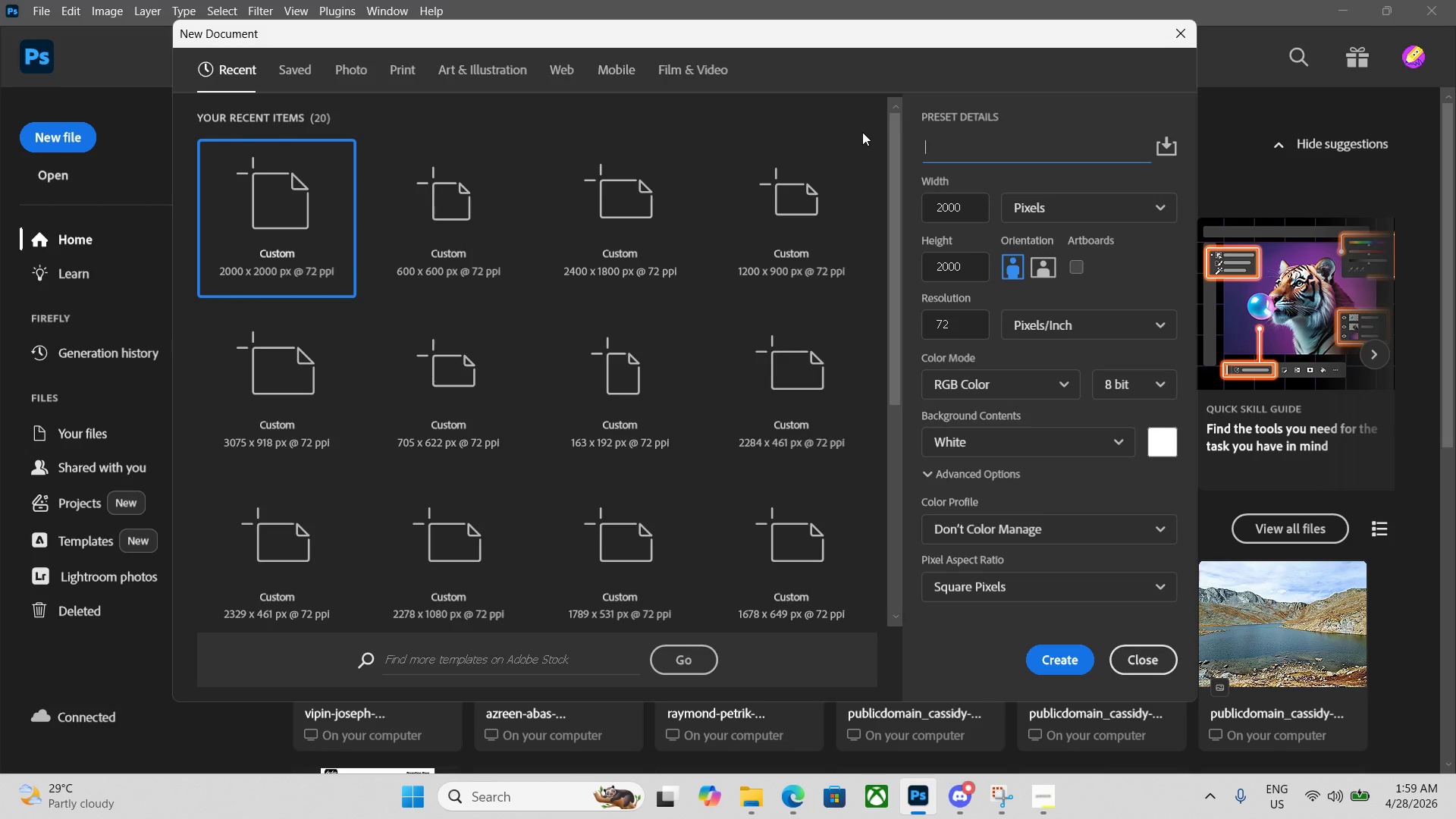 
key(Control+V)
 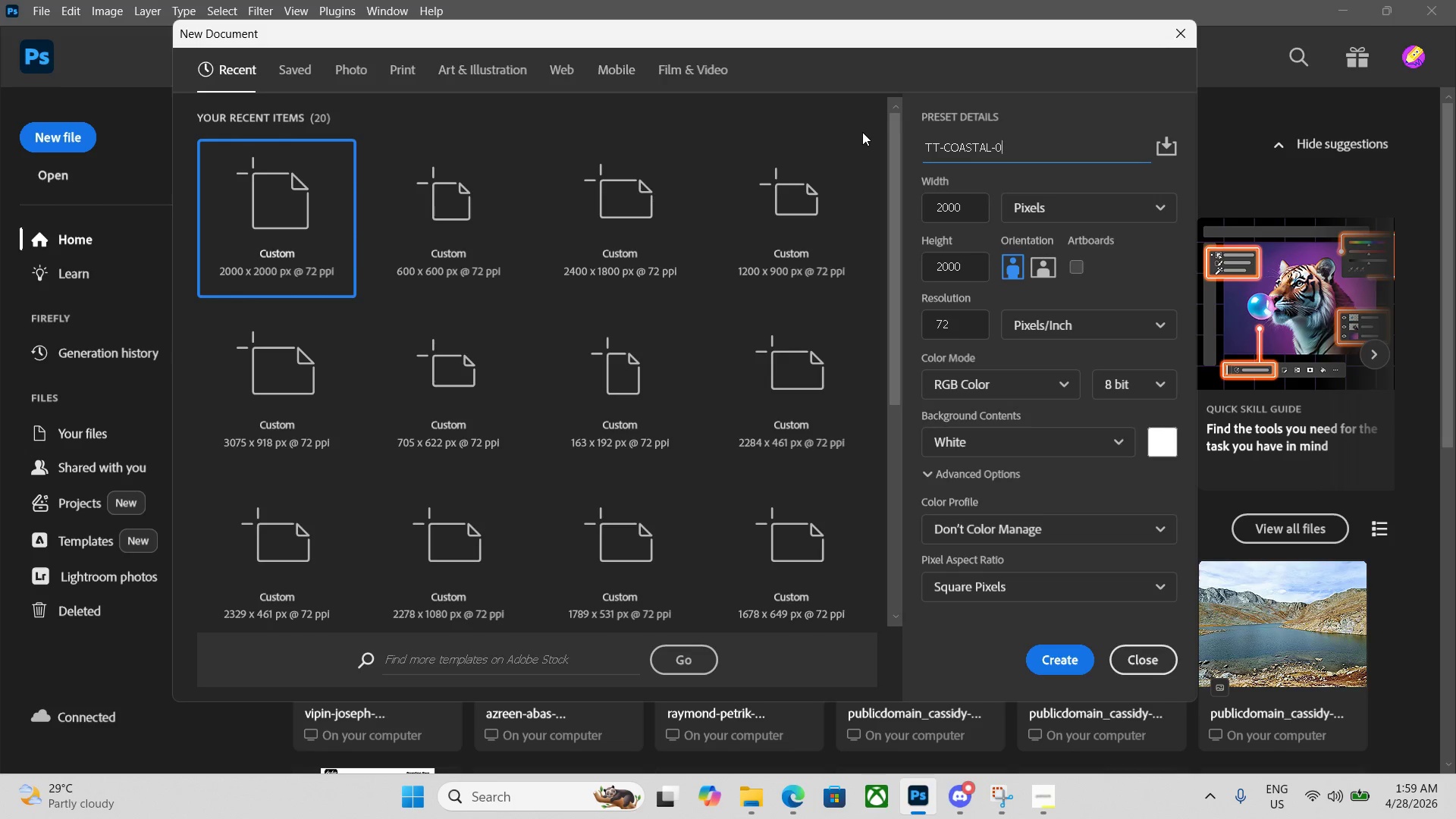 
key(Numpad3)
 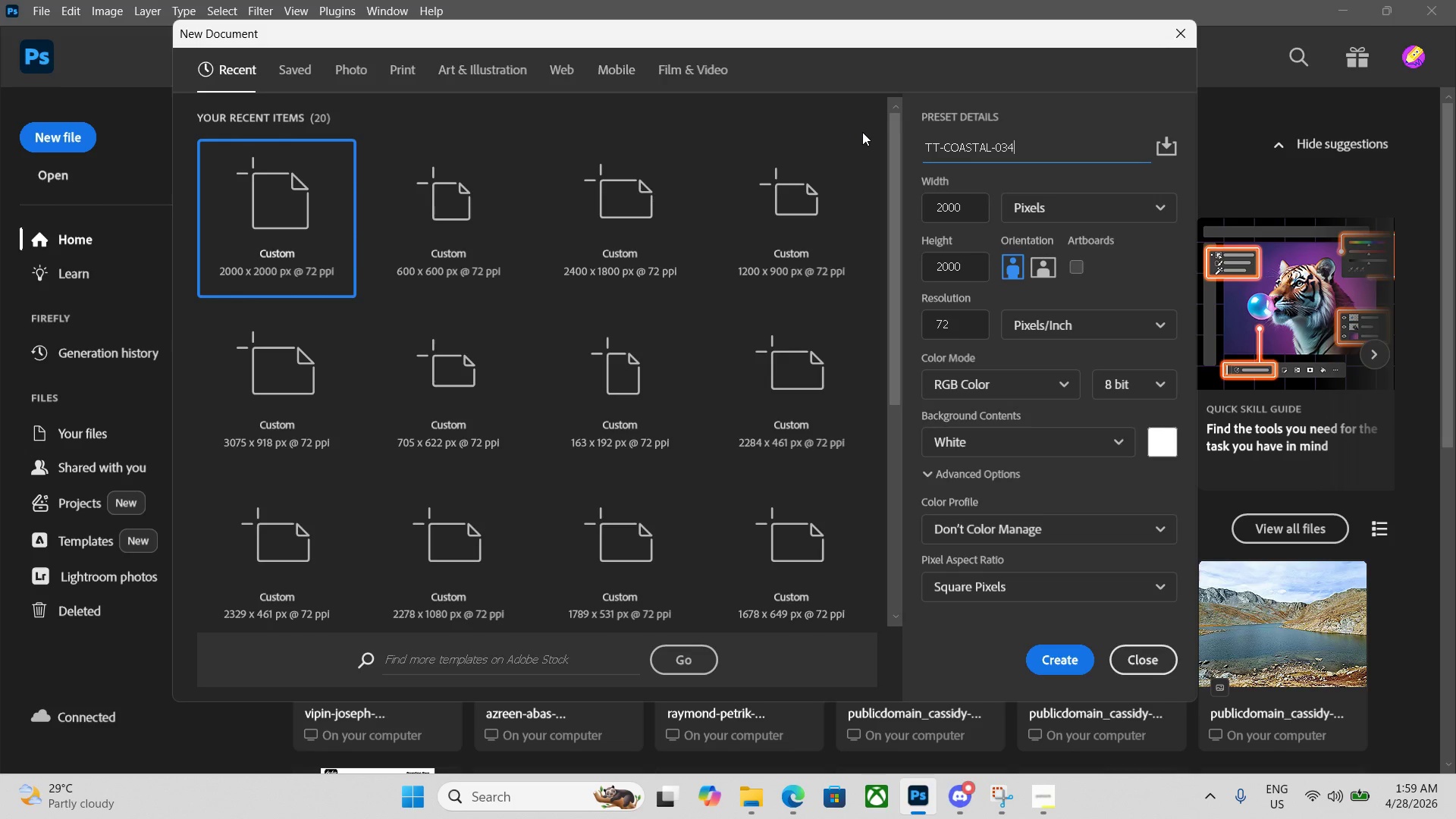 
key(Numpad4)
 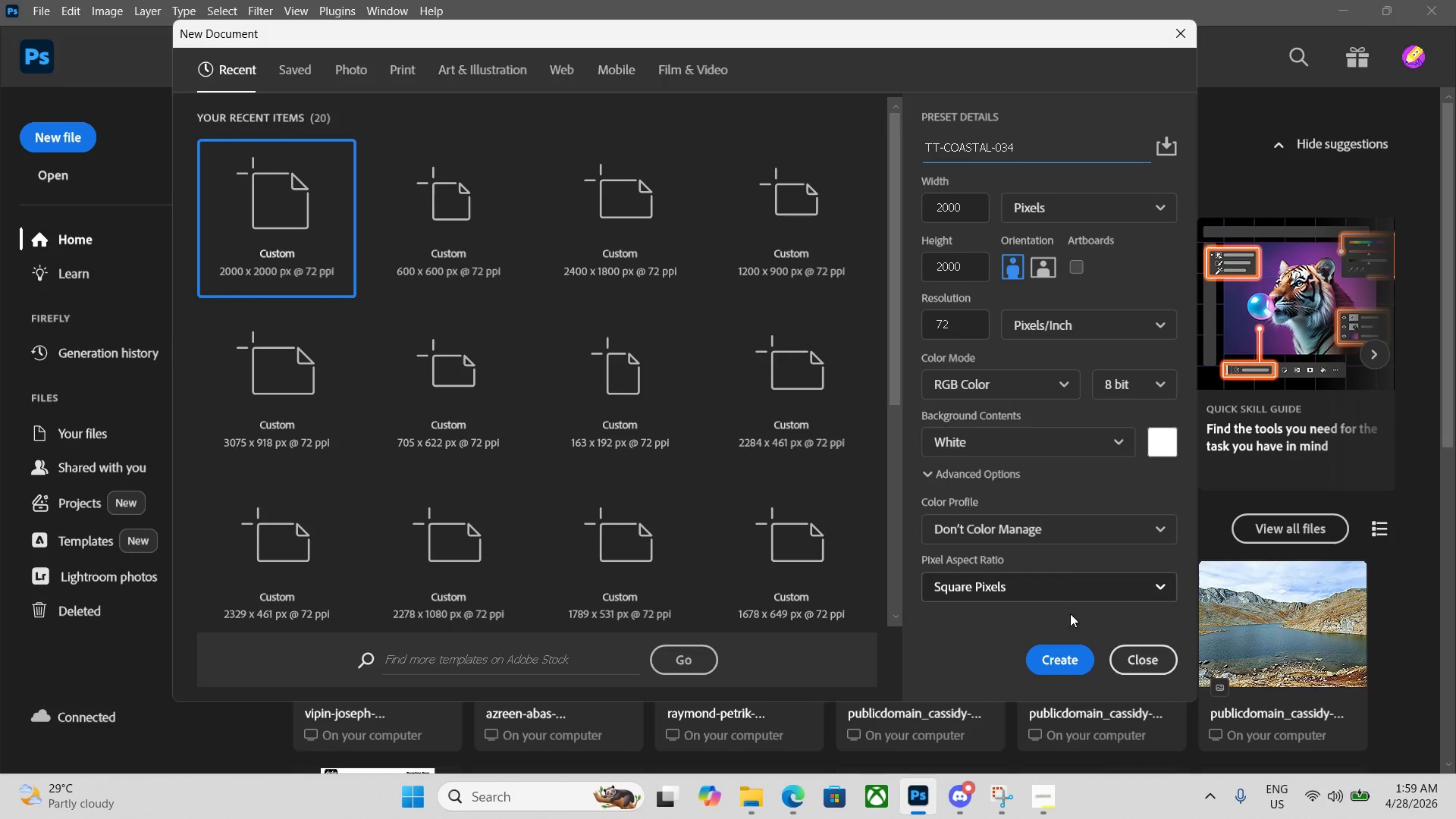 
left_click([1055, 657])
 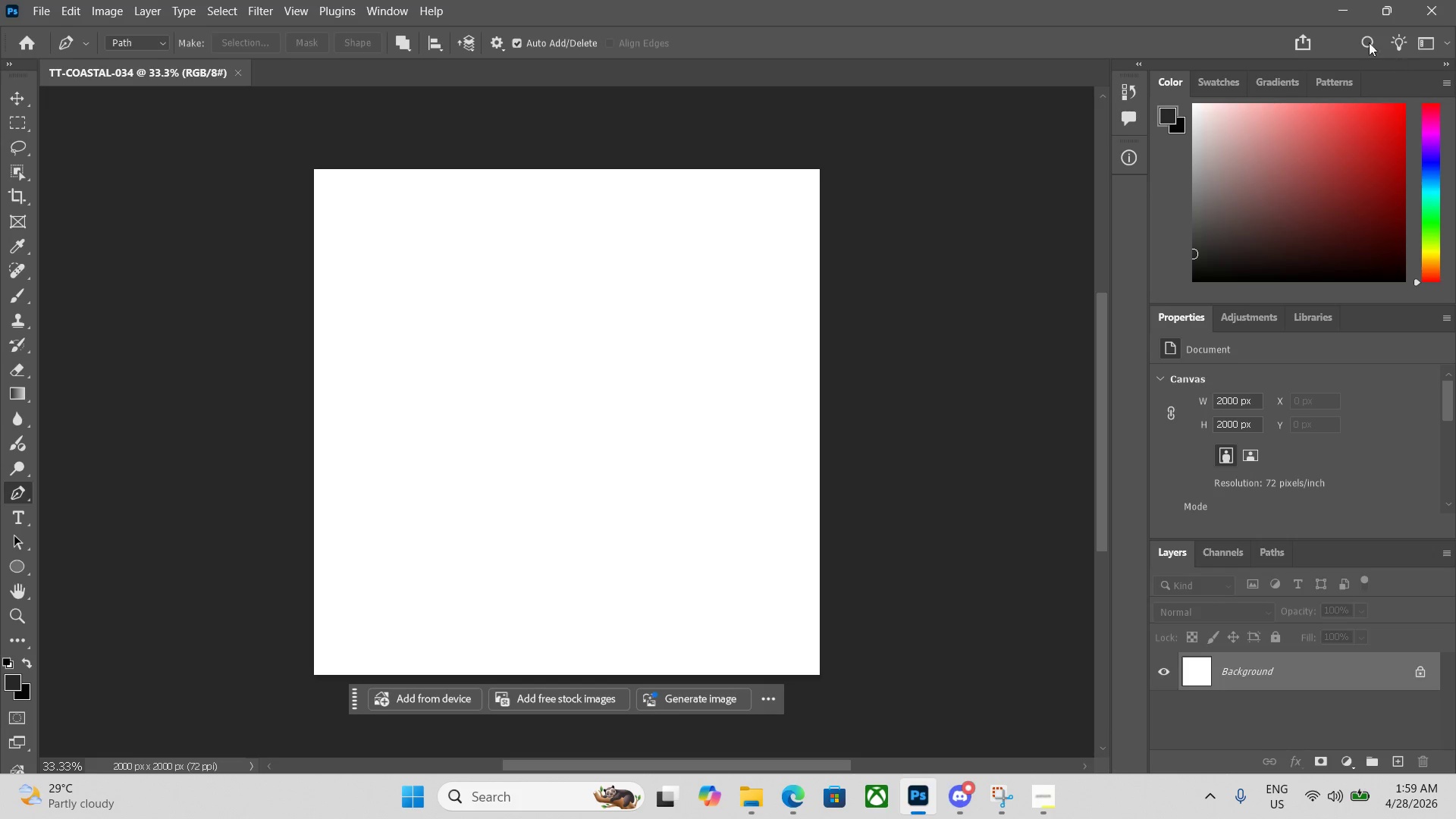 
left_click([1342, 1])
 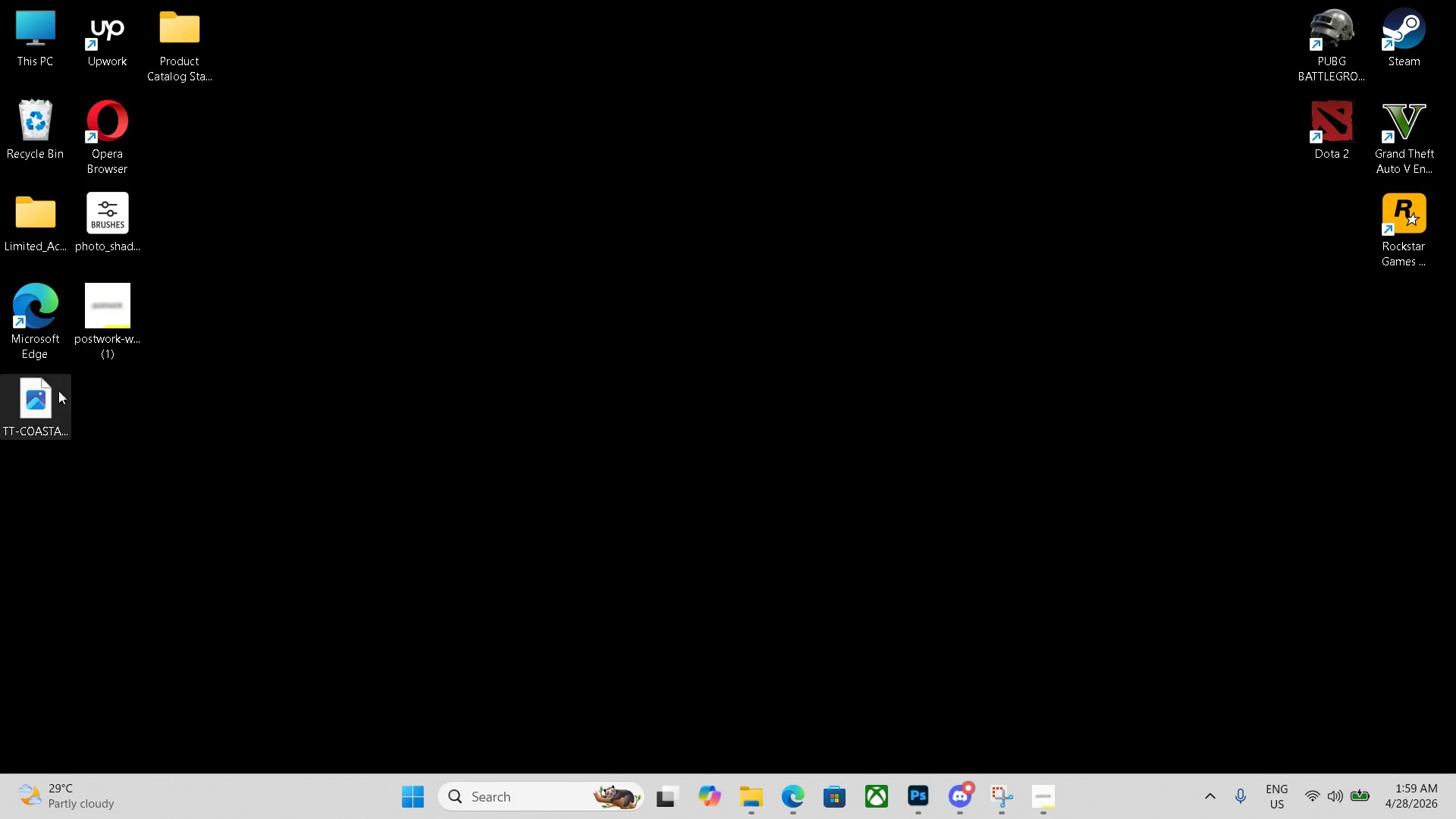 
left_click_drag(start_coordinate=[38, 403], to_coordinate=[191, 61])
 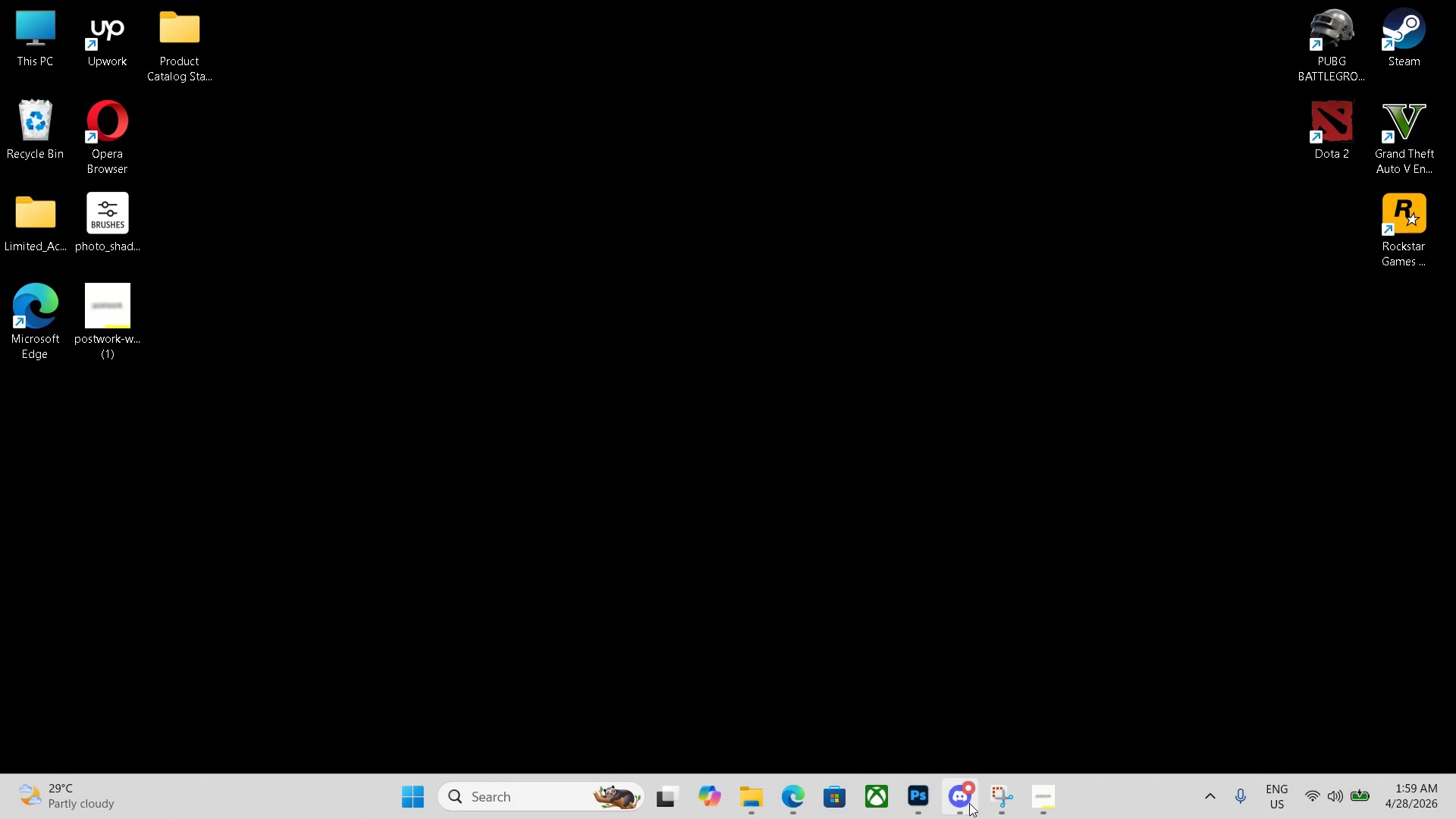 
left_click([927, 796])
 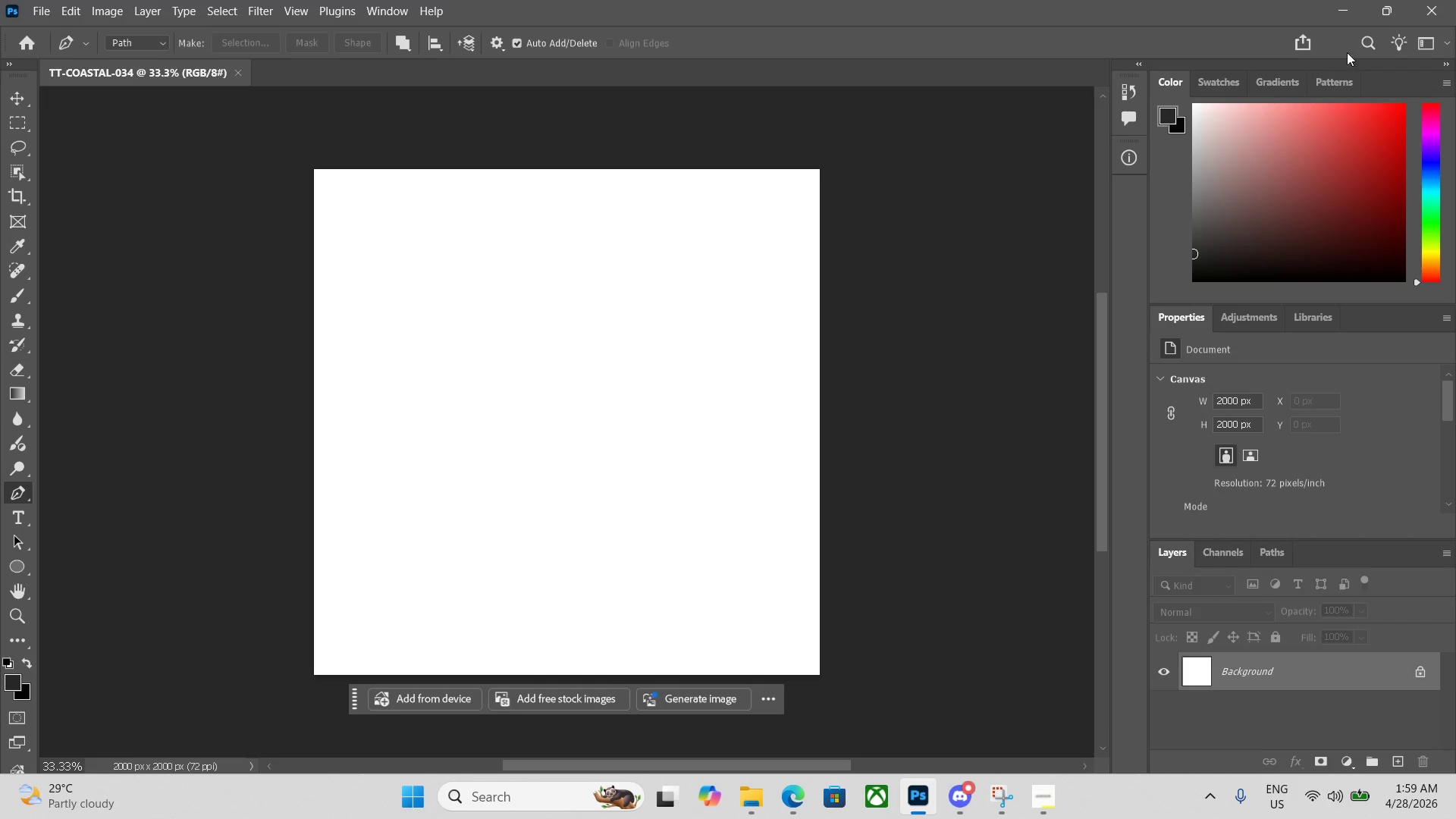 
left_click([1392, 5])
 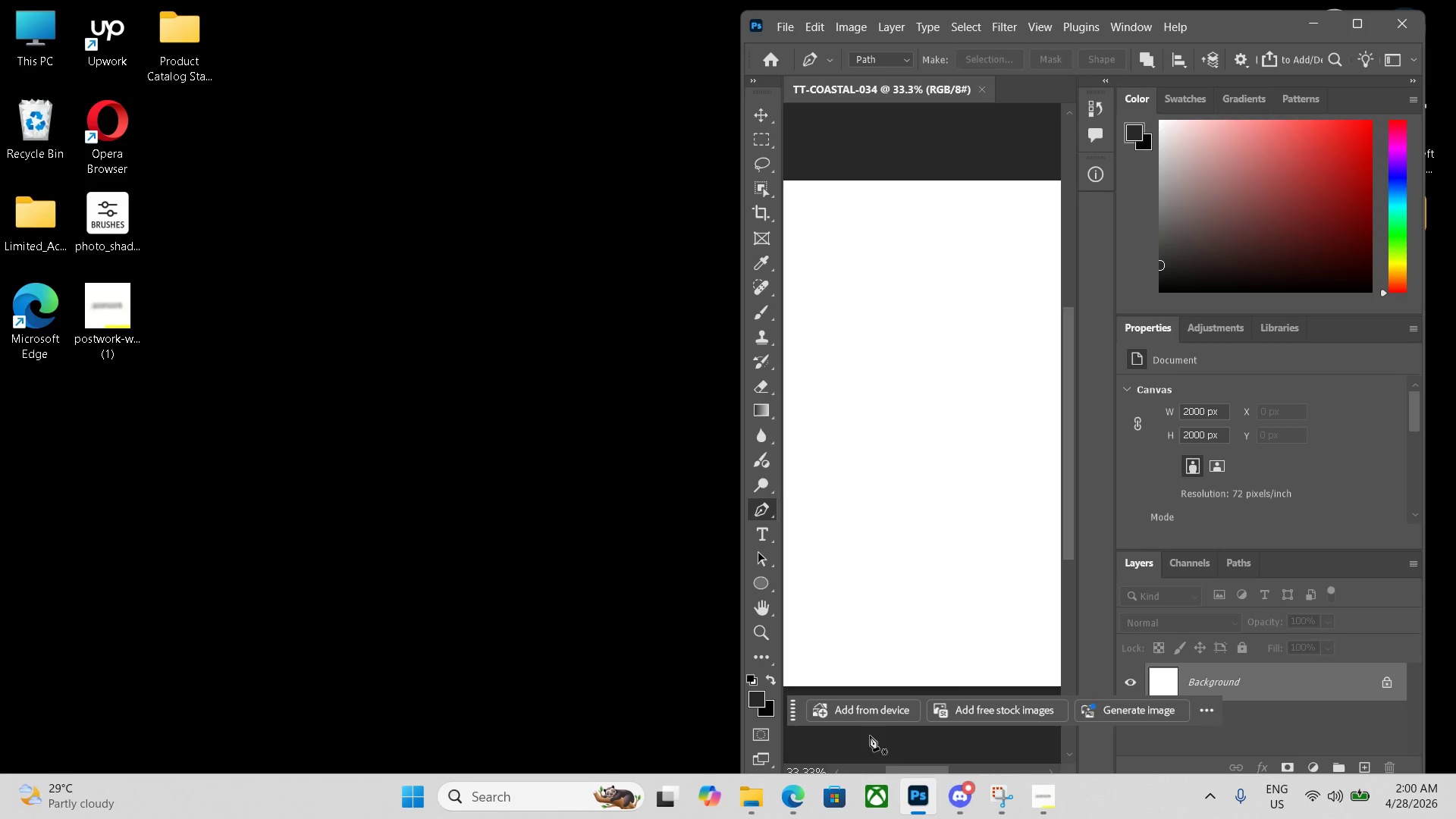 
left_click([805, 800])
 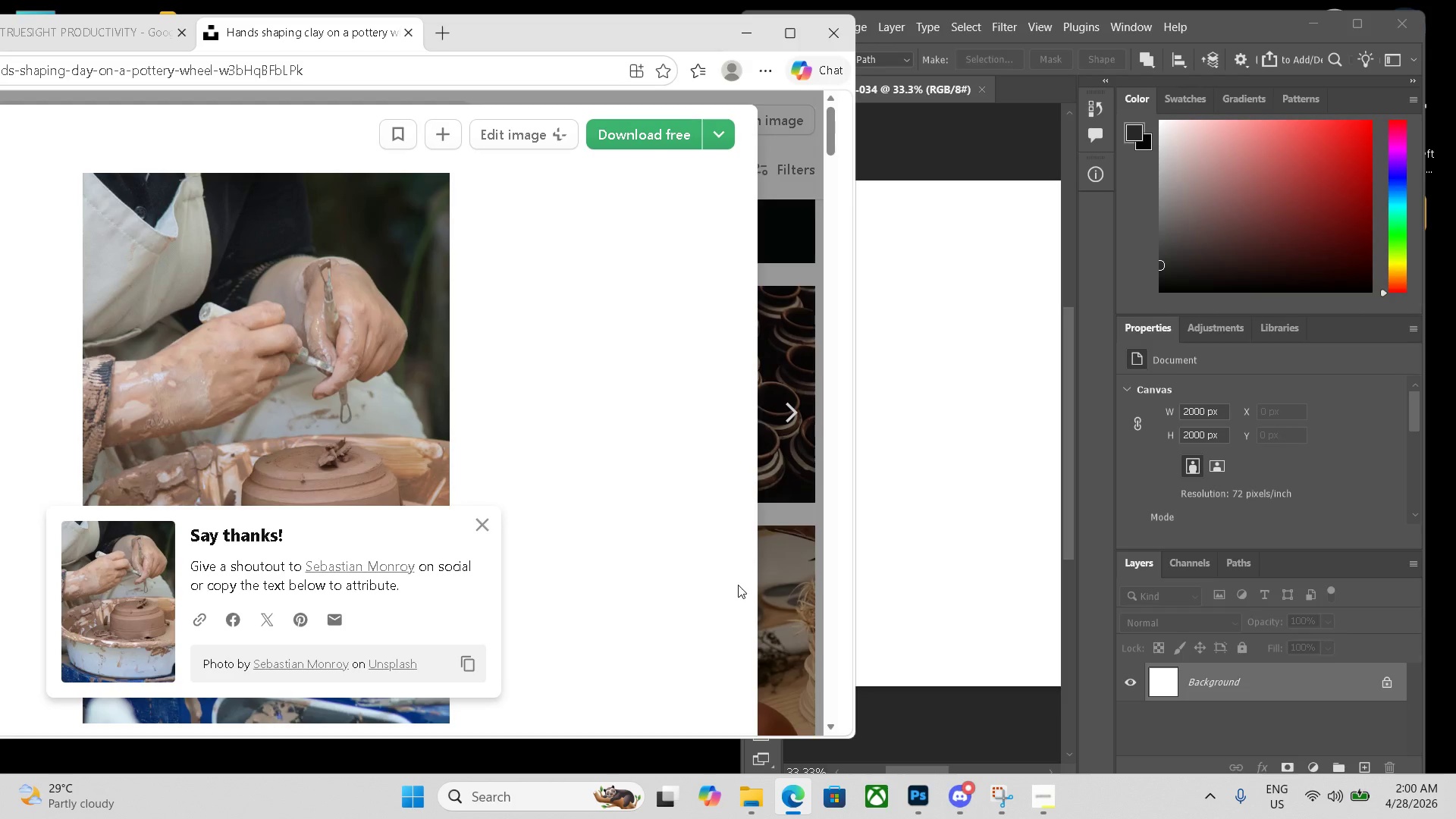 
key(ArrowRight)
 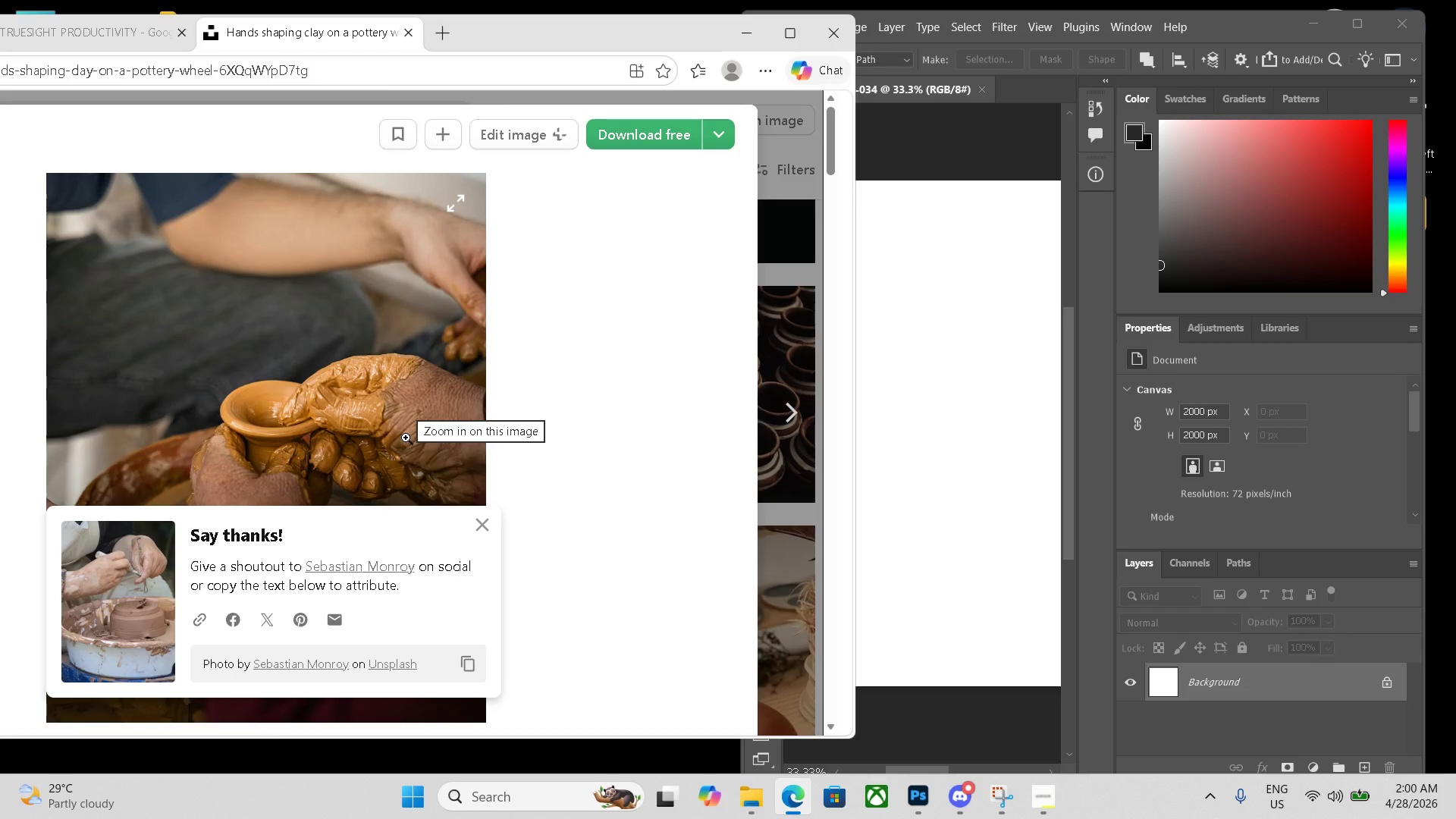 
key(ArrowRight)
 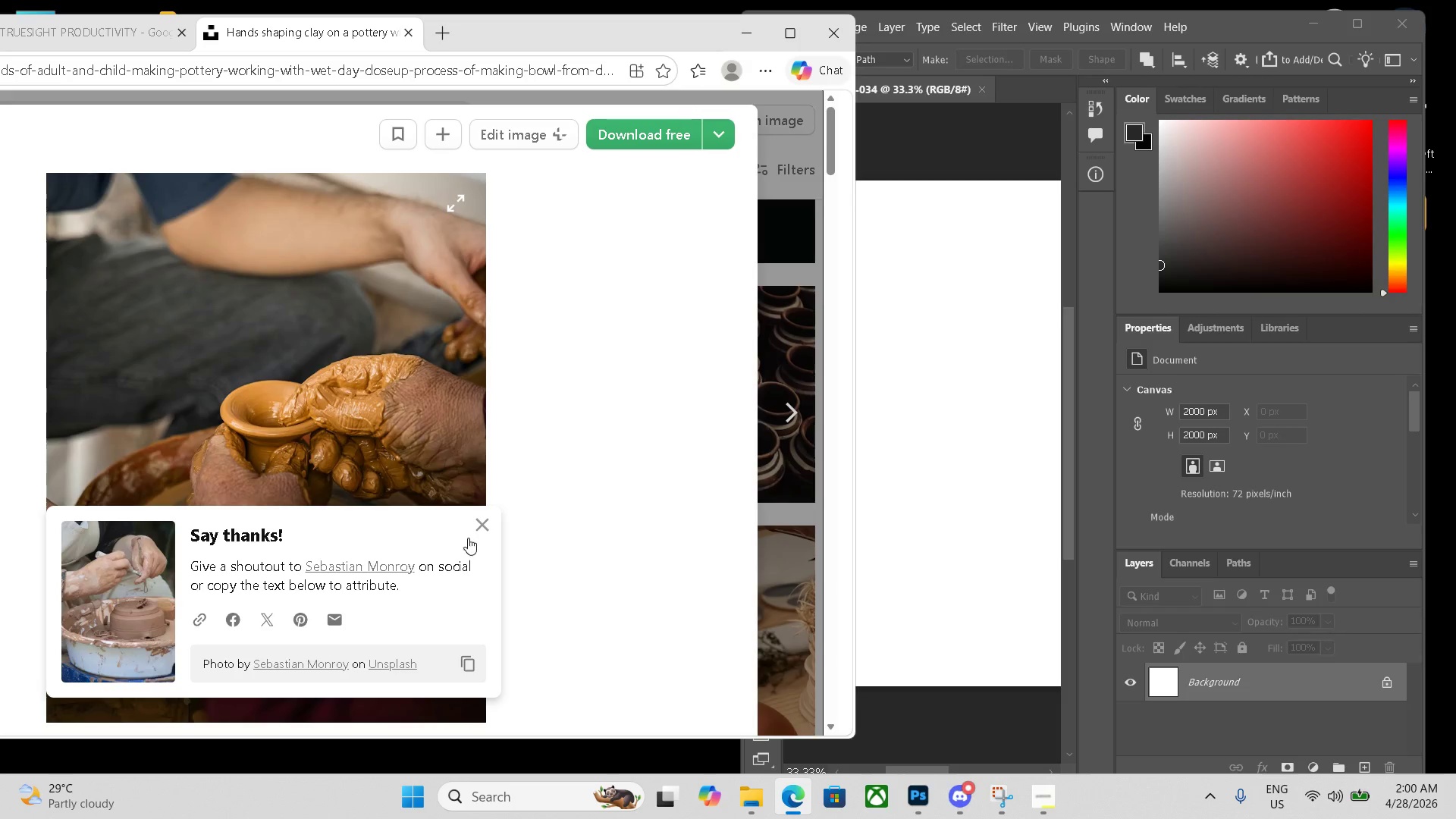 
left_click([485, 532])
 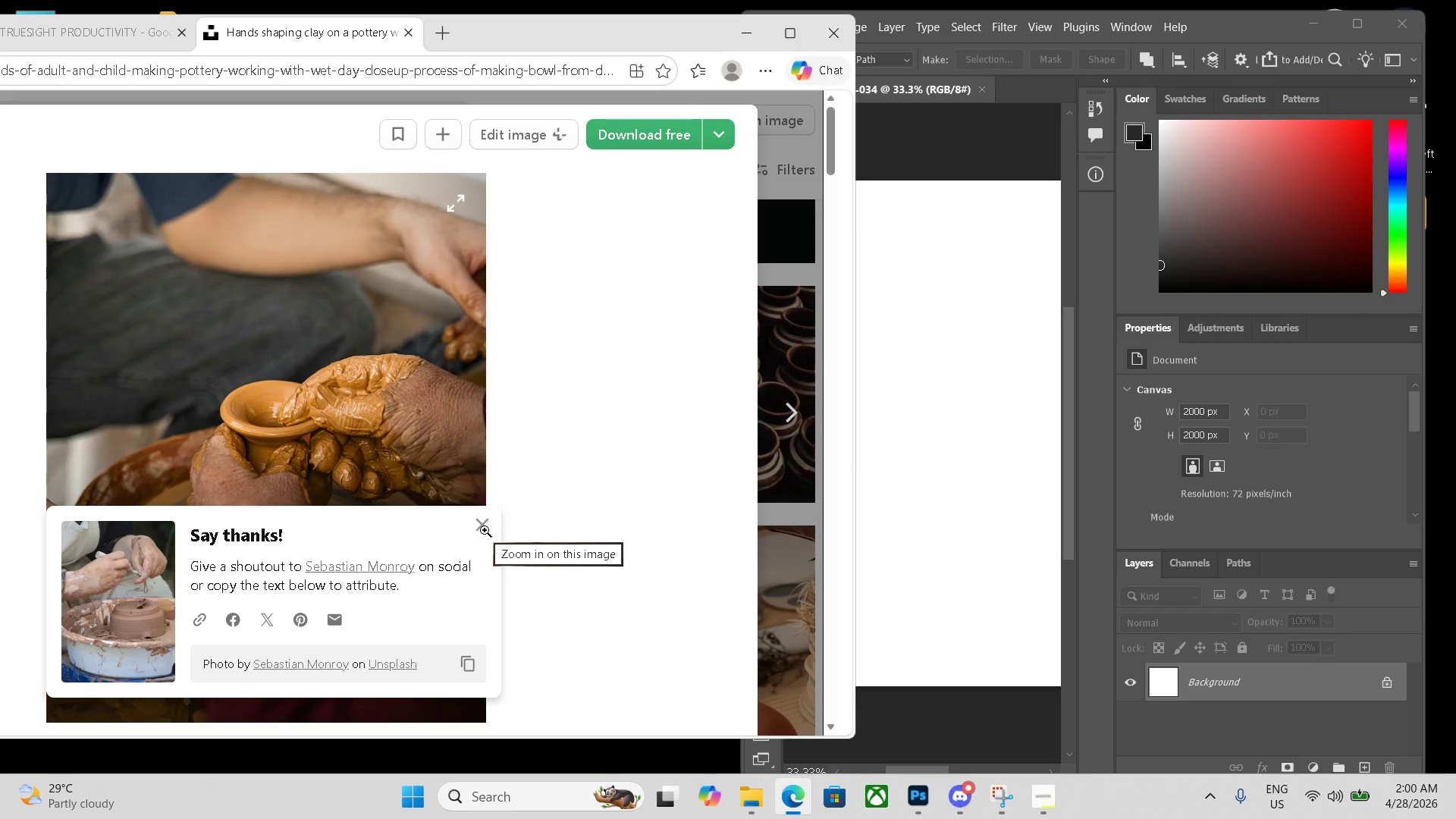 
key(ArrowRight)
 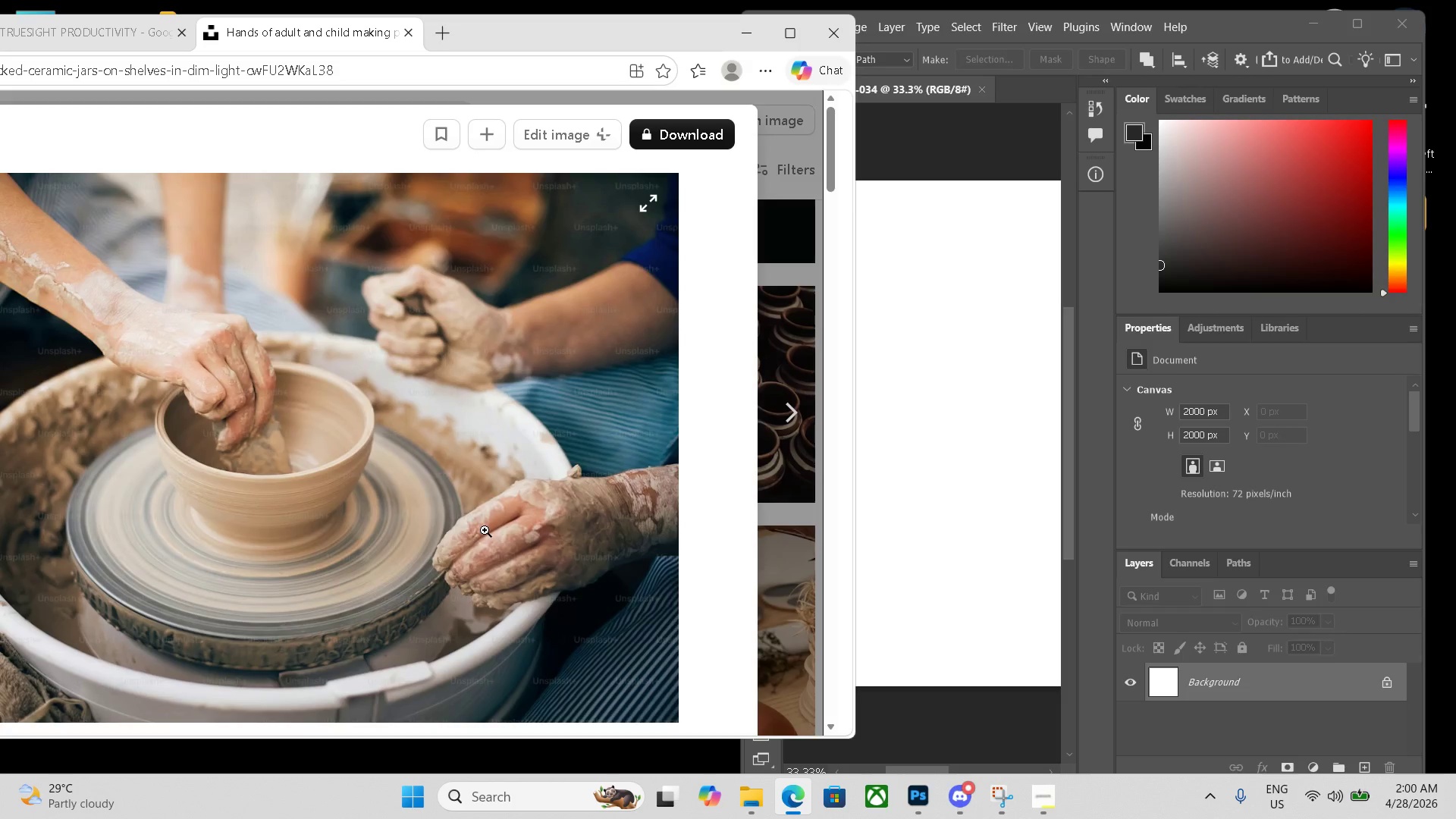 
key(ArrowRight)
 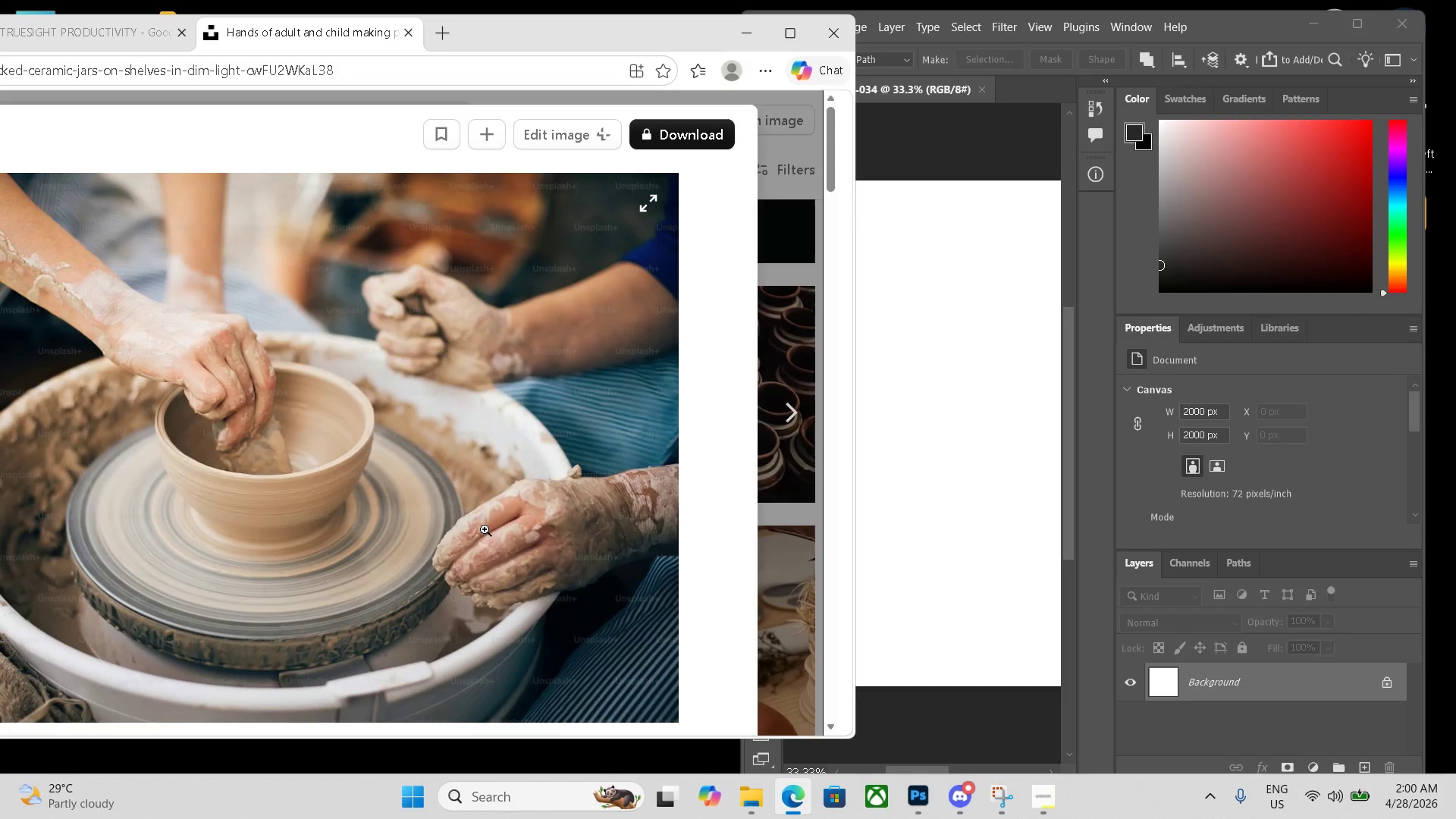 
key(ArrowRight)
 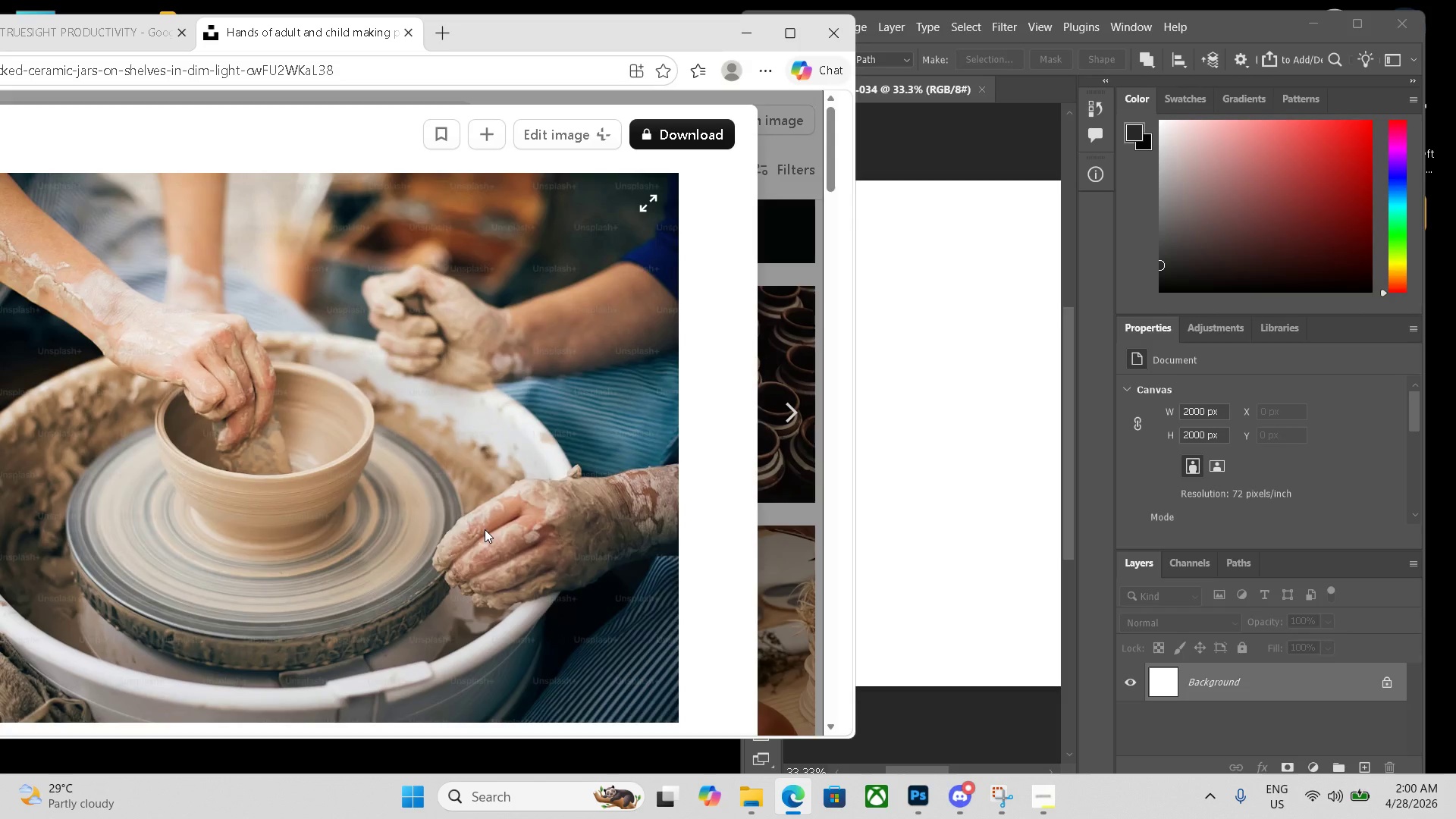 
key(ArrowRight)
 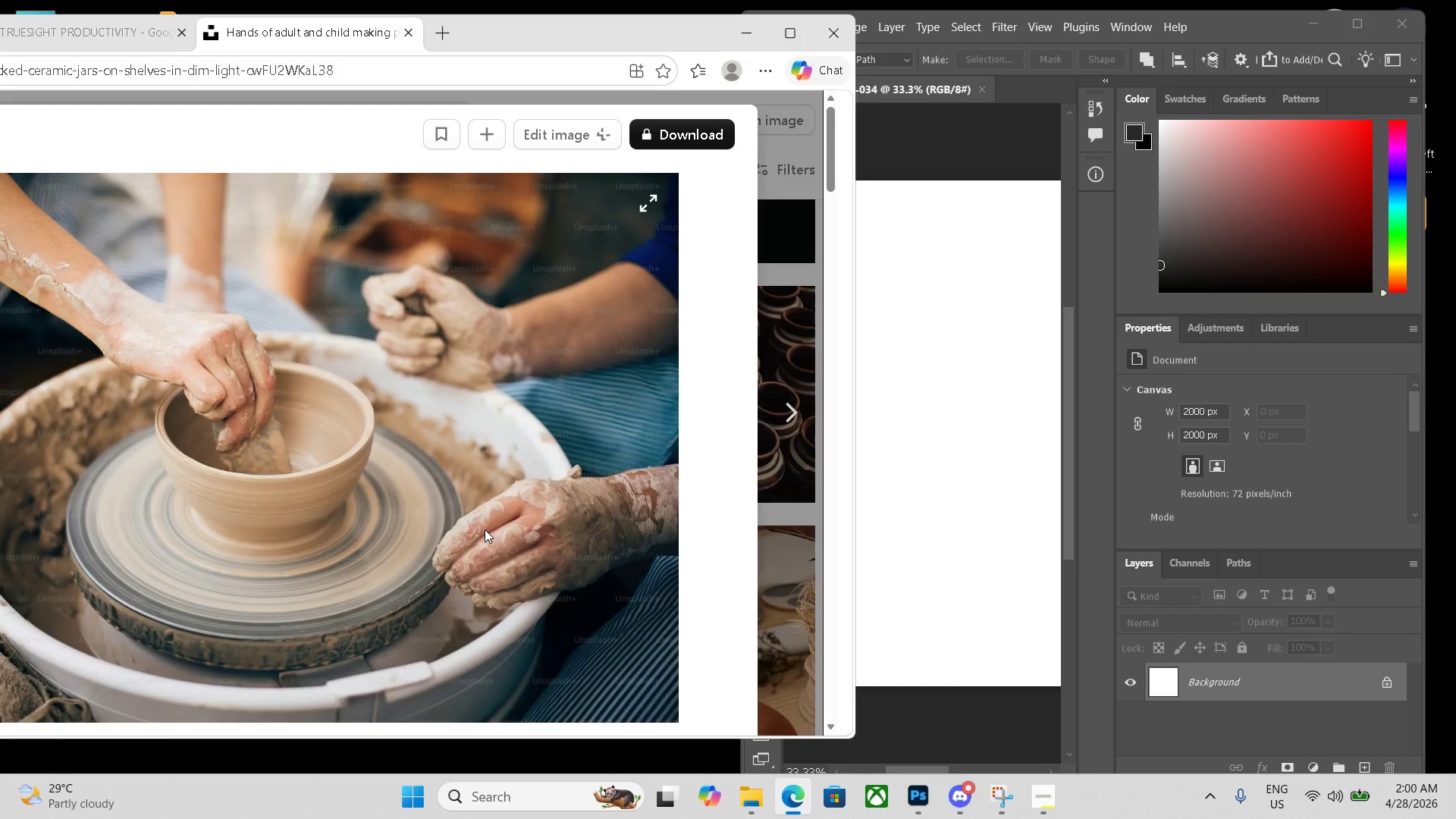 
key(ArrowRight)
 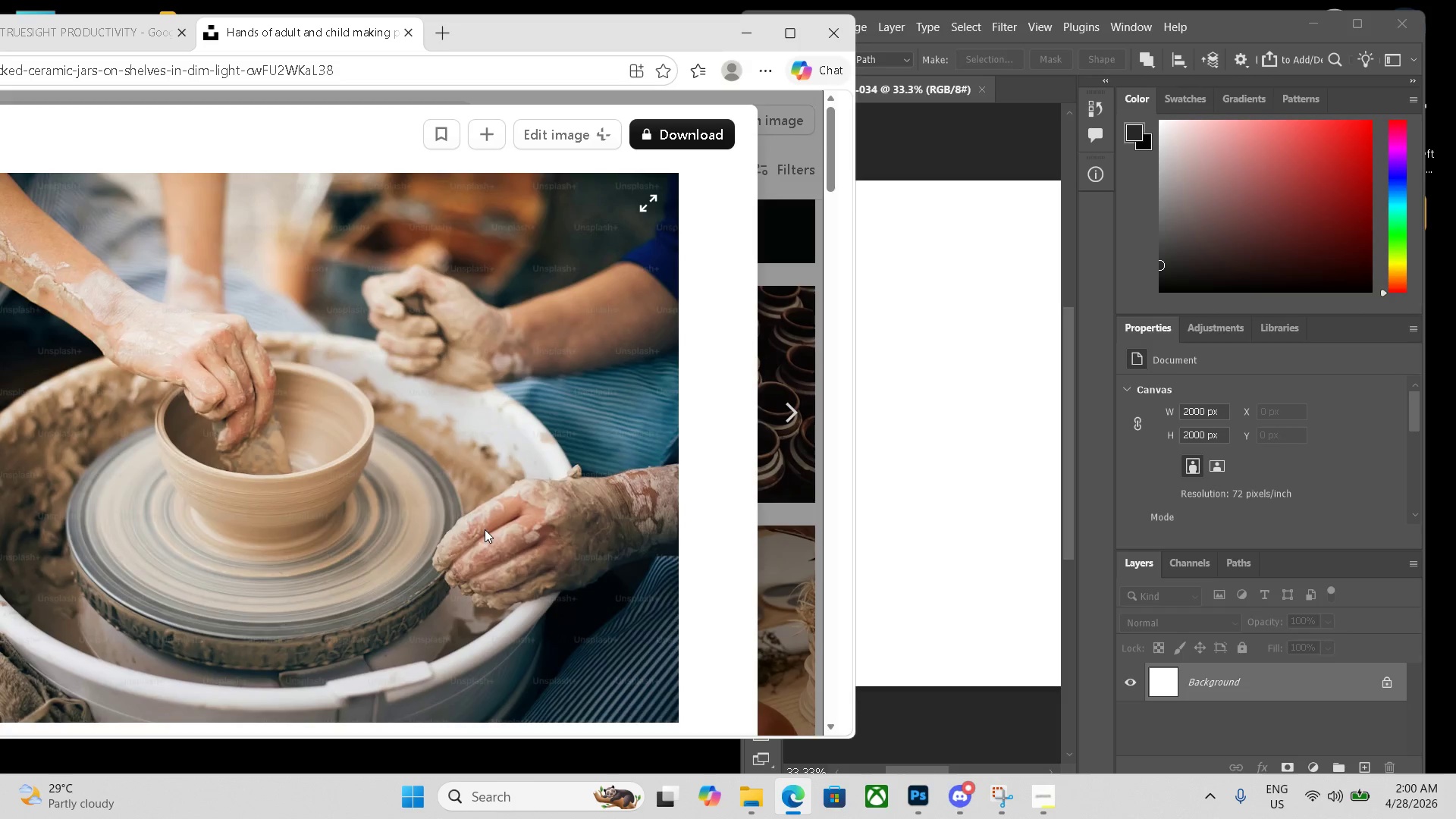 
key(ArrowRight)
 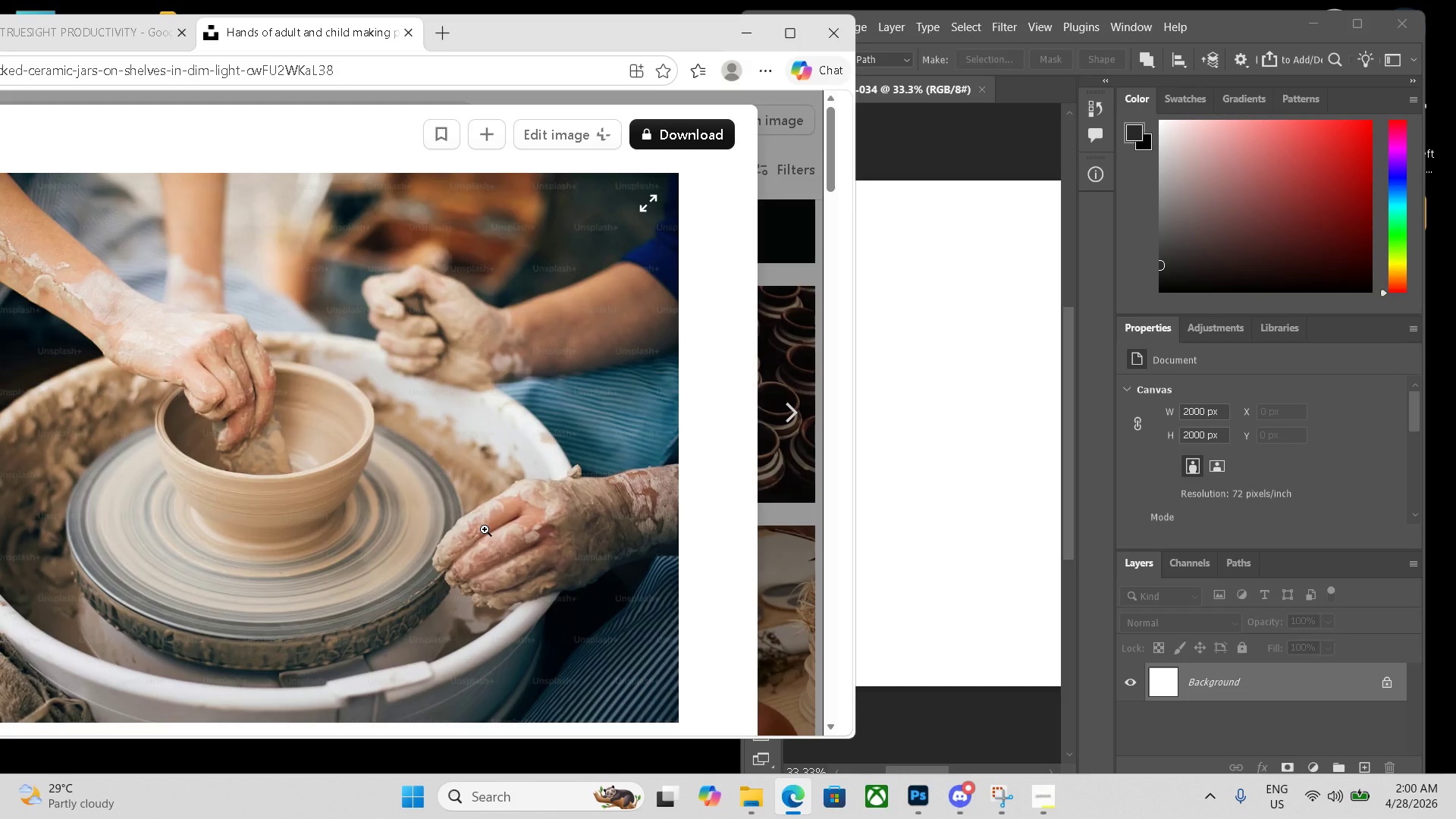 
key(ArrowRight)
 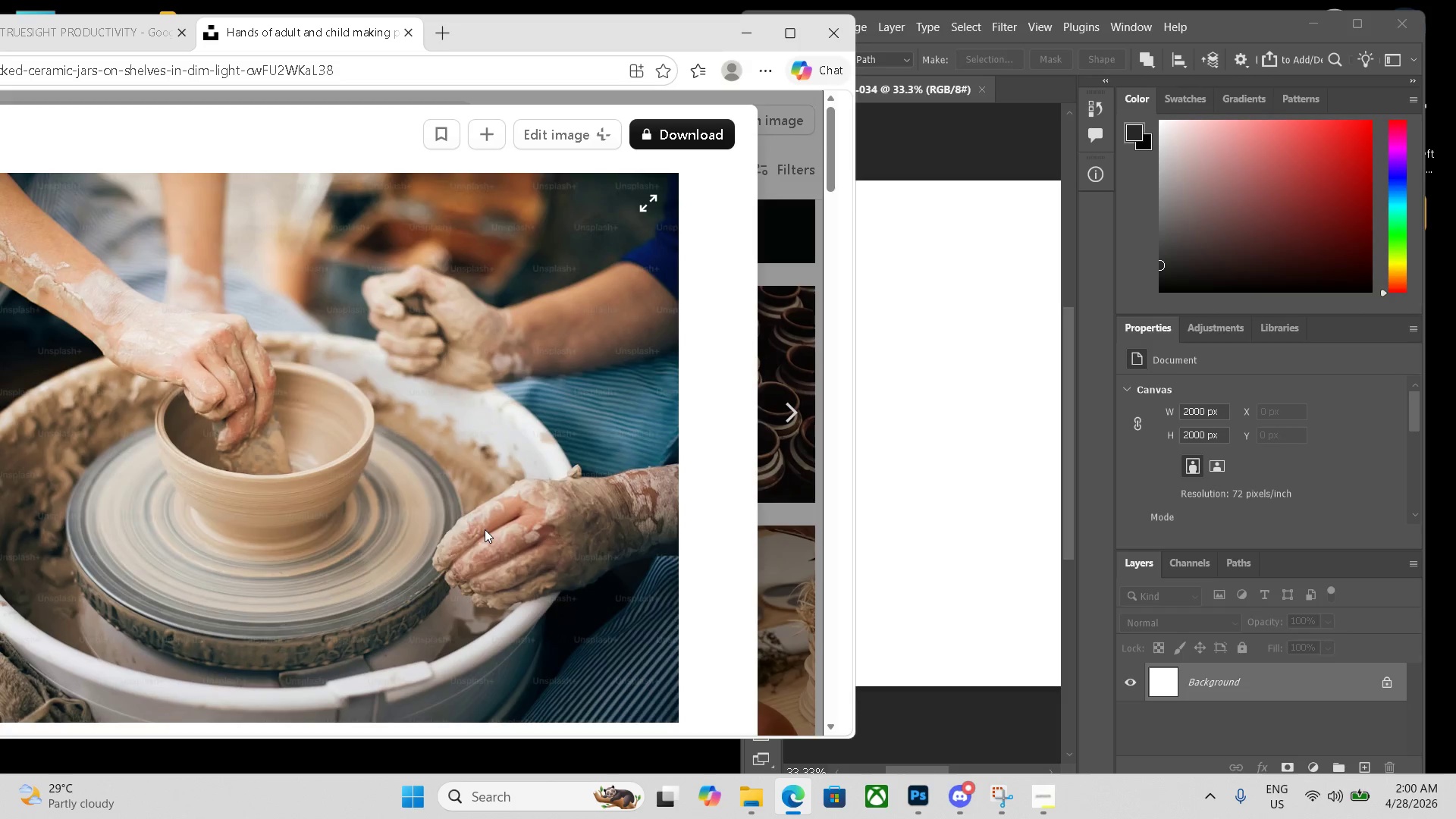 
key(ArrowRight)
 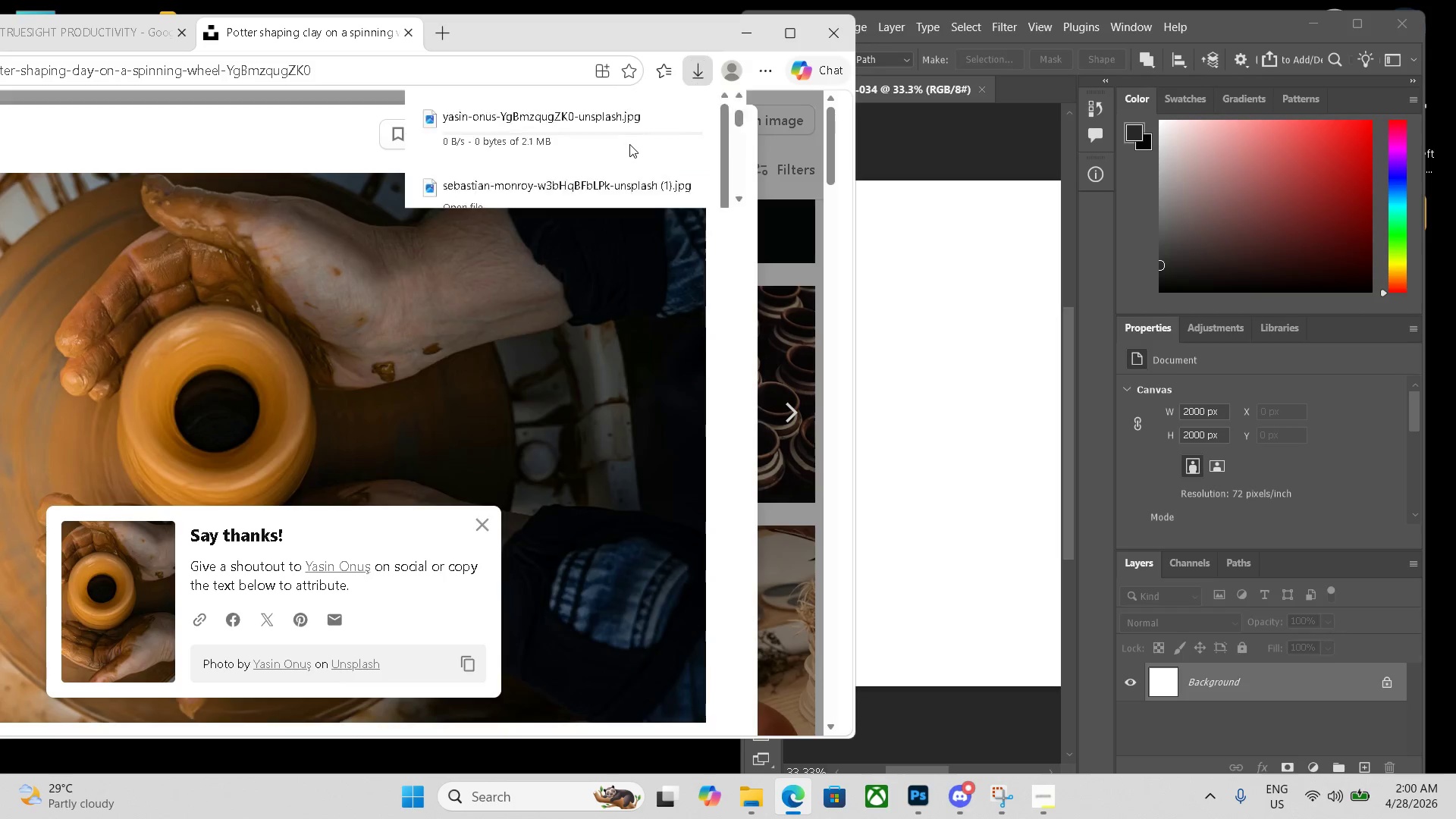 
wait(6.36)
 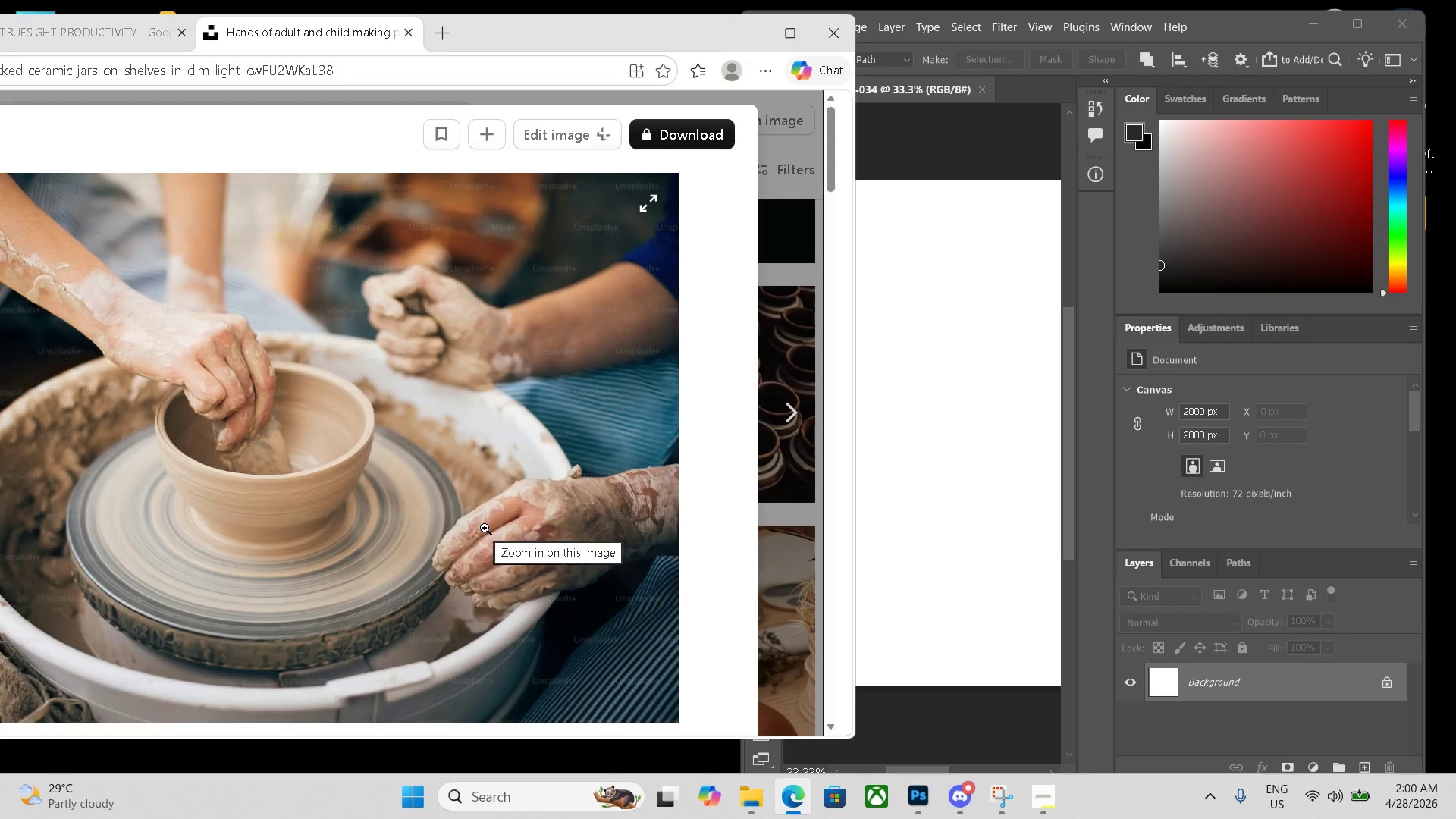 
left_click_drag(start_coordinate=[569, 169], to_coordinate=[974, 320])
 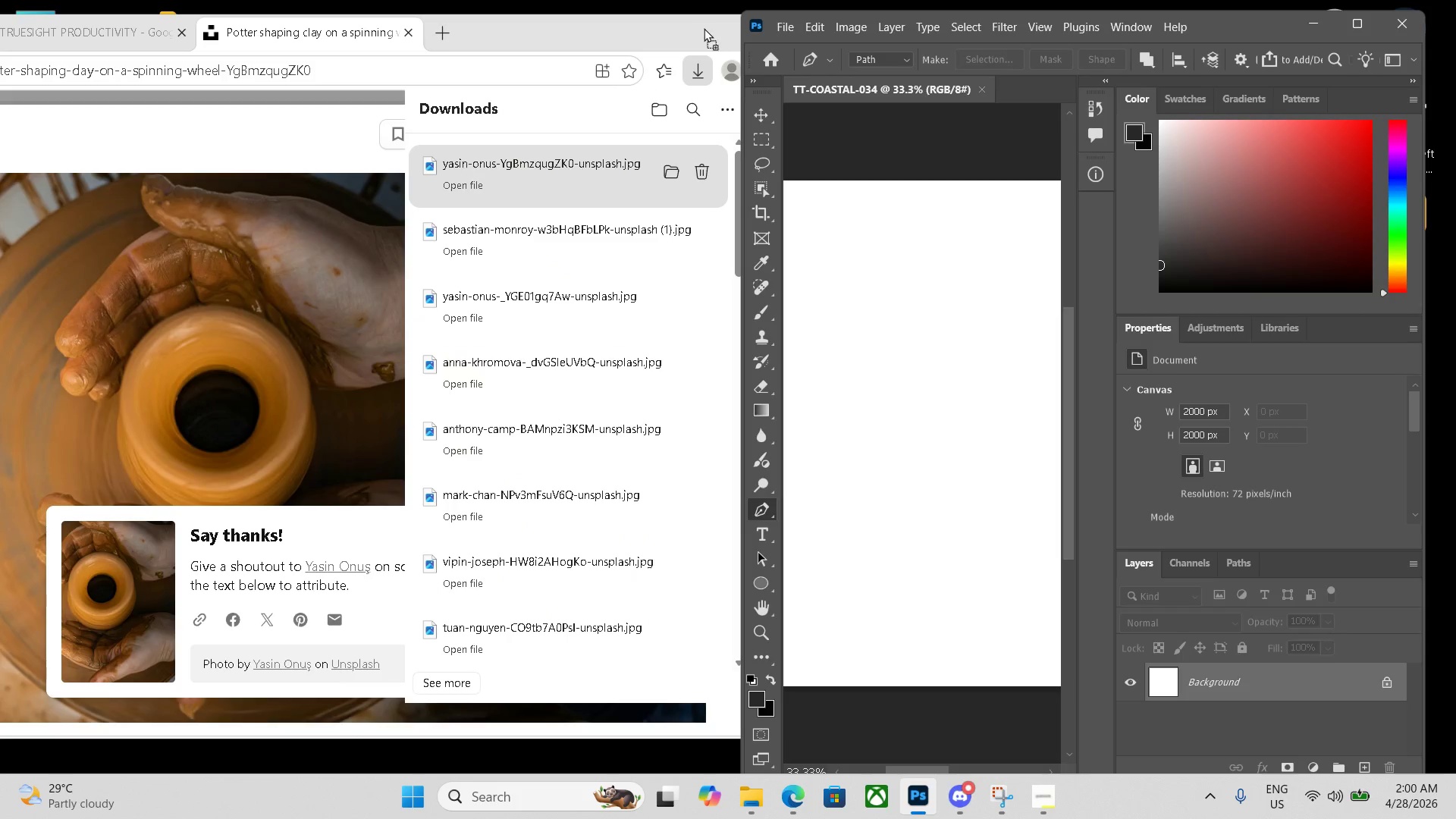 
left_click([678, 29])
 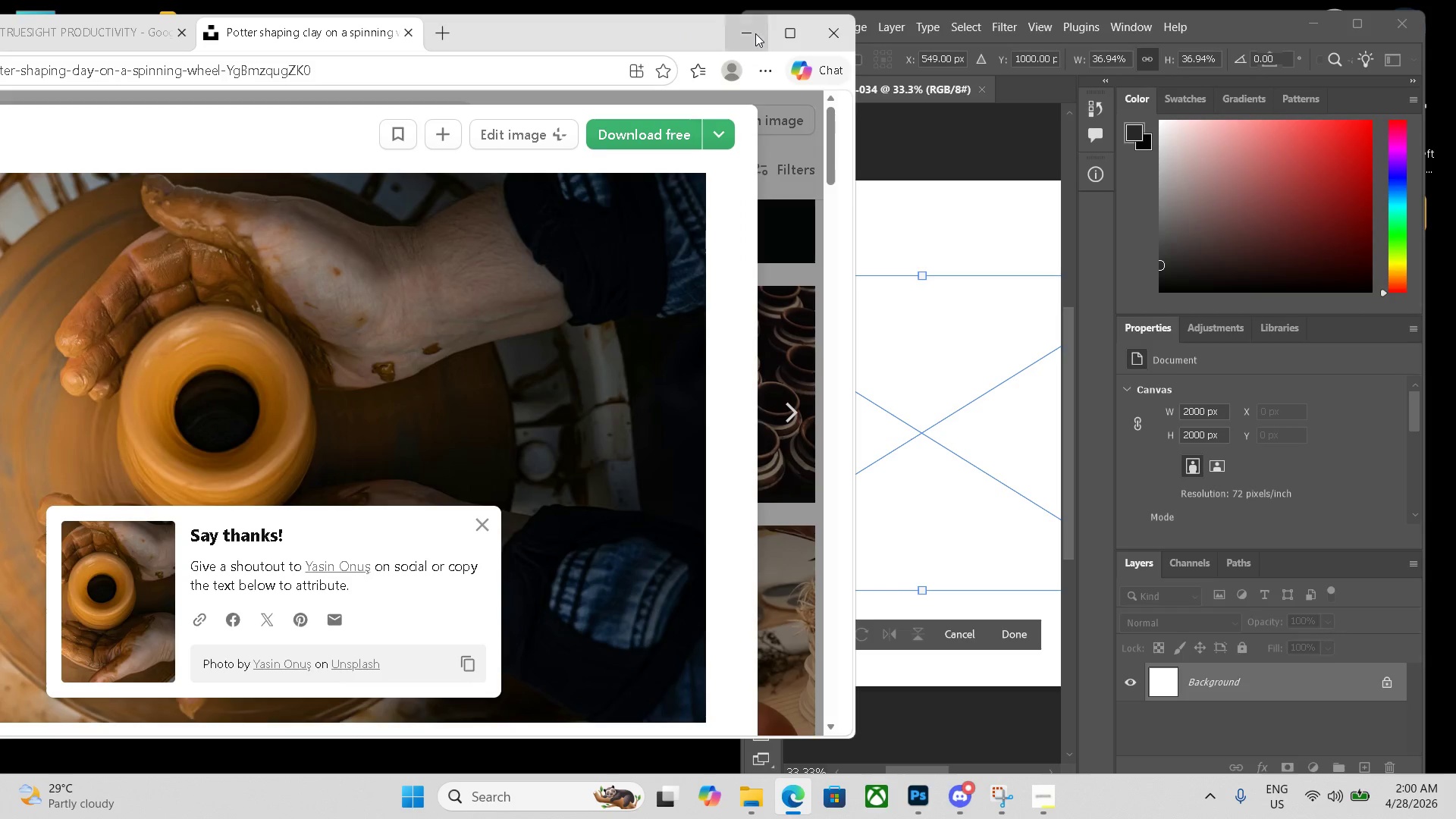 
left_click([755, 33])
 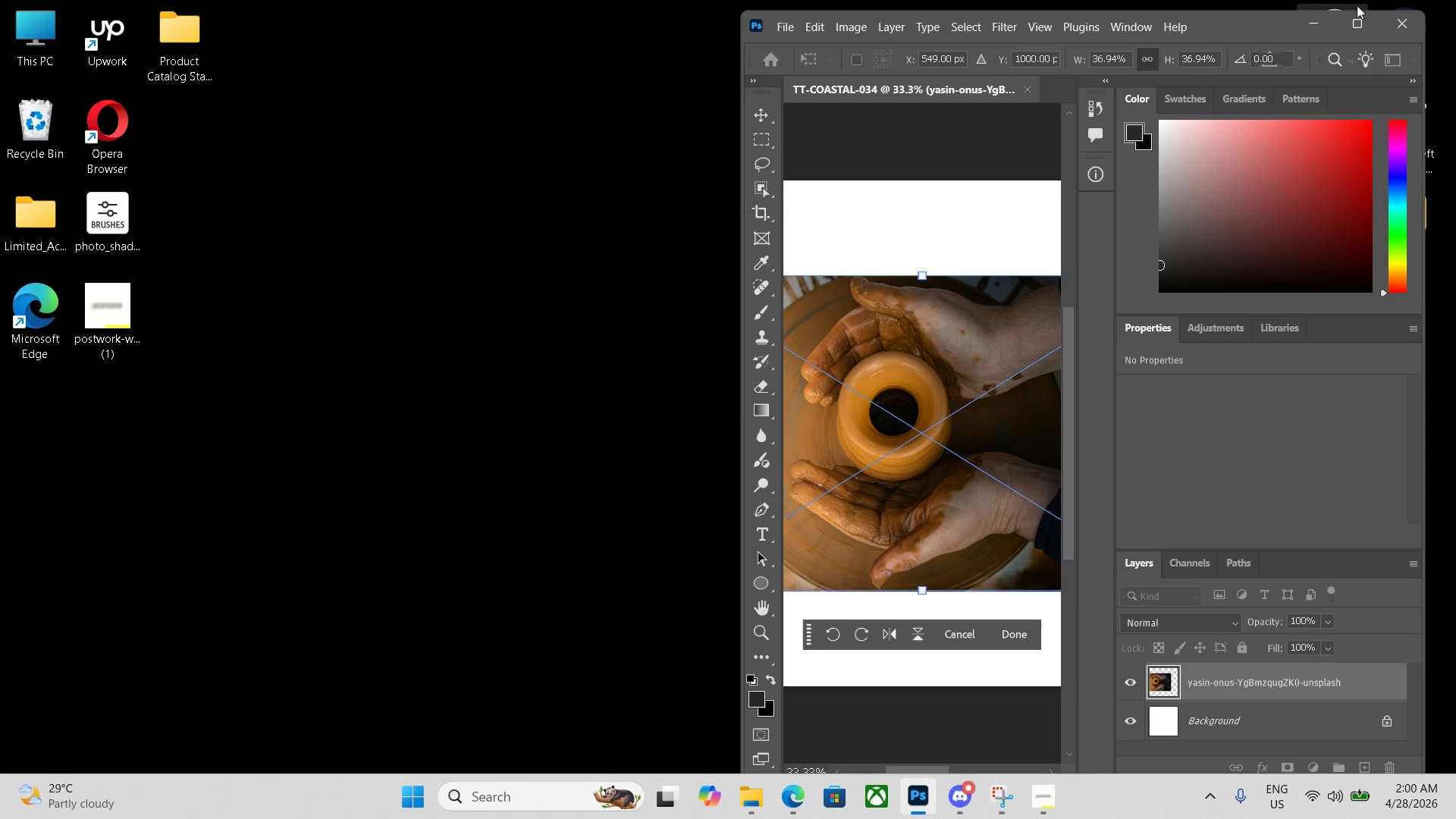 
left_click([1356, 15])
 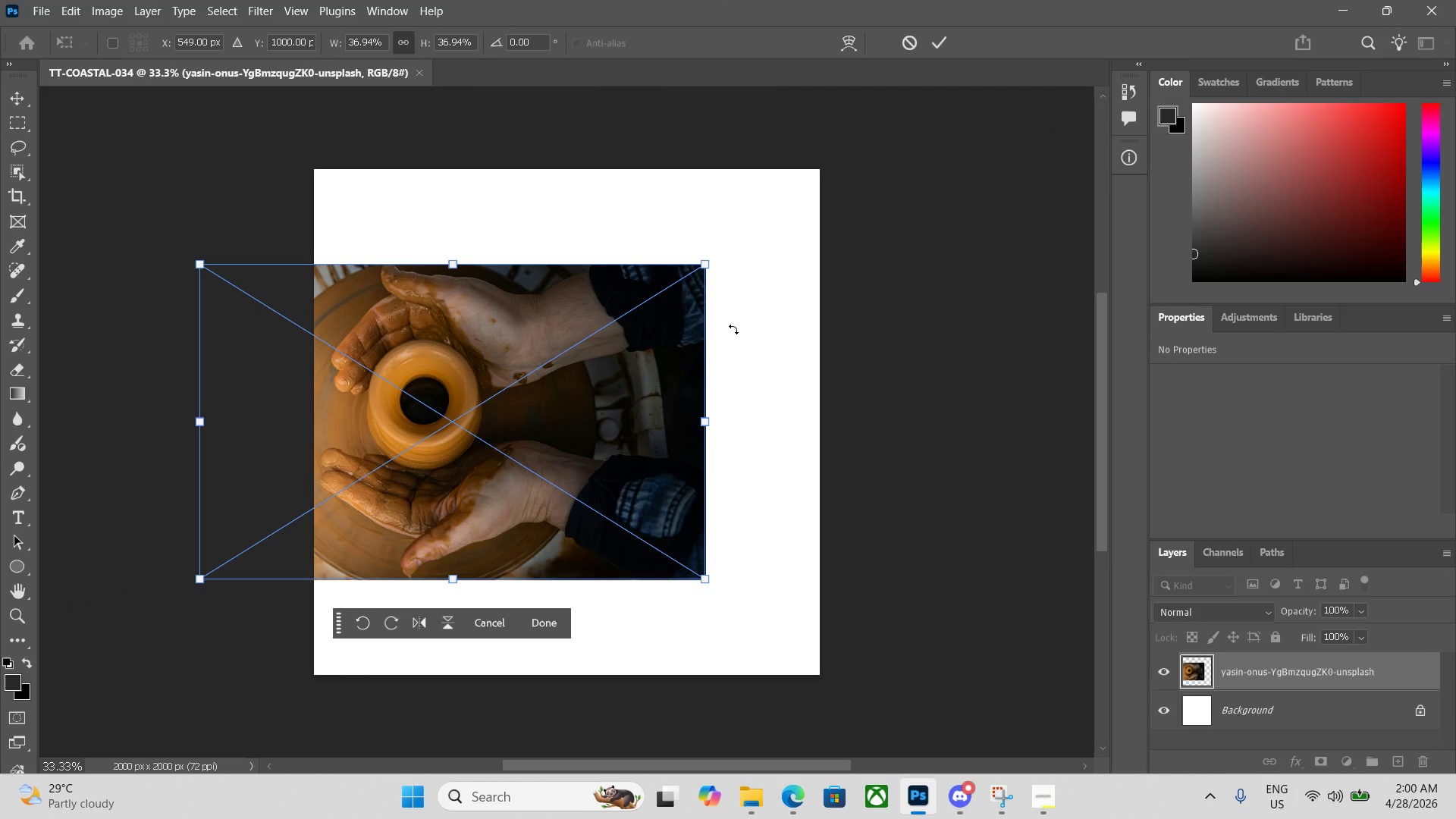 
left_click_drag(start_coordinate=[585, 399], to_coordinate=[701, 400])
 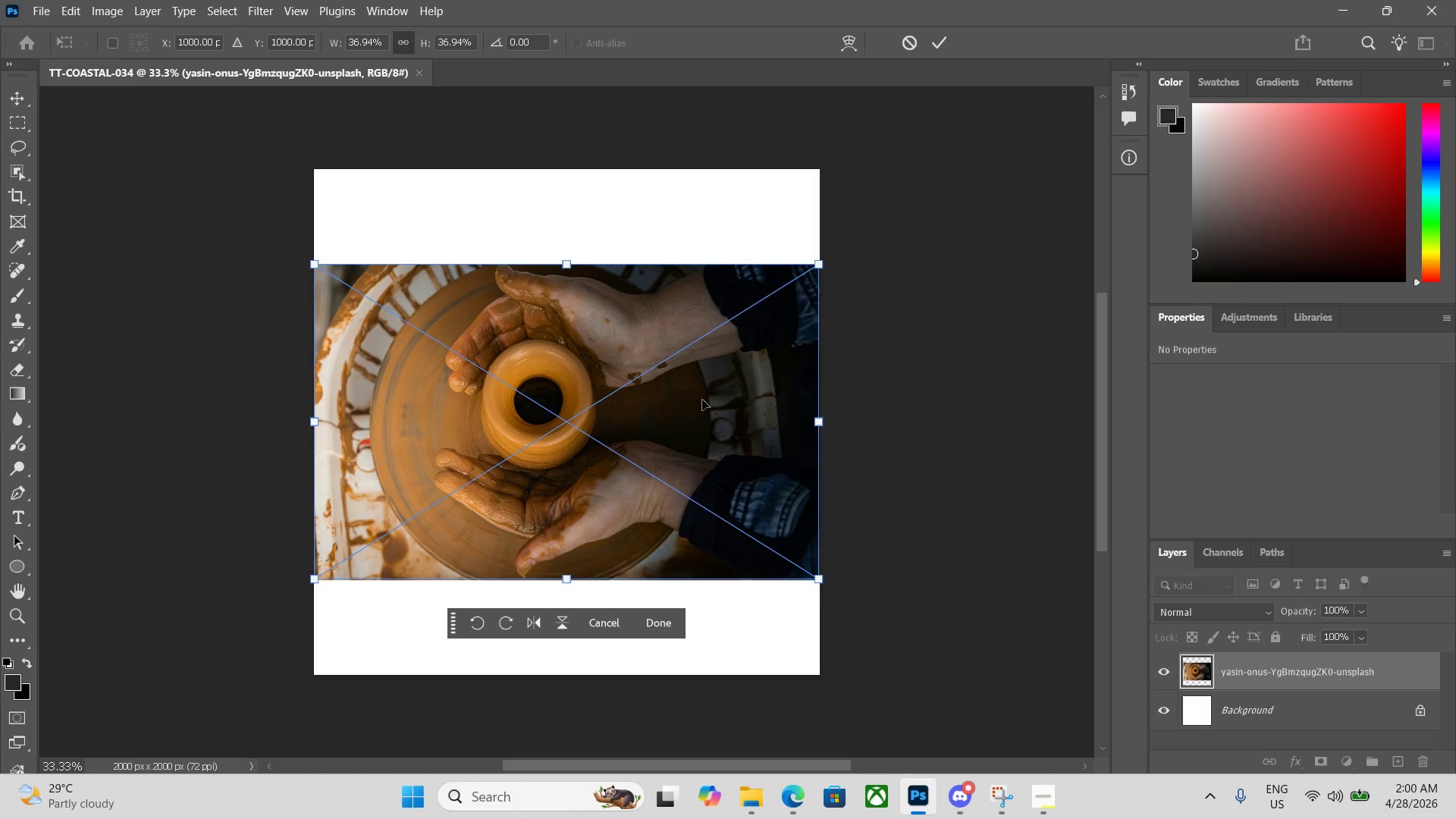 
key(Enter)
 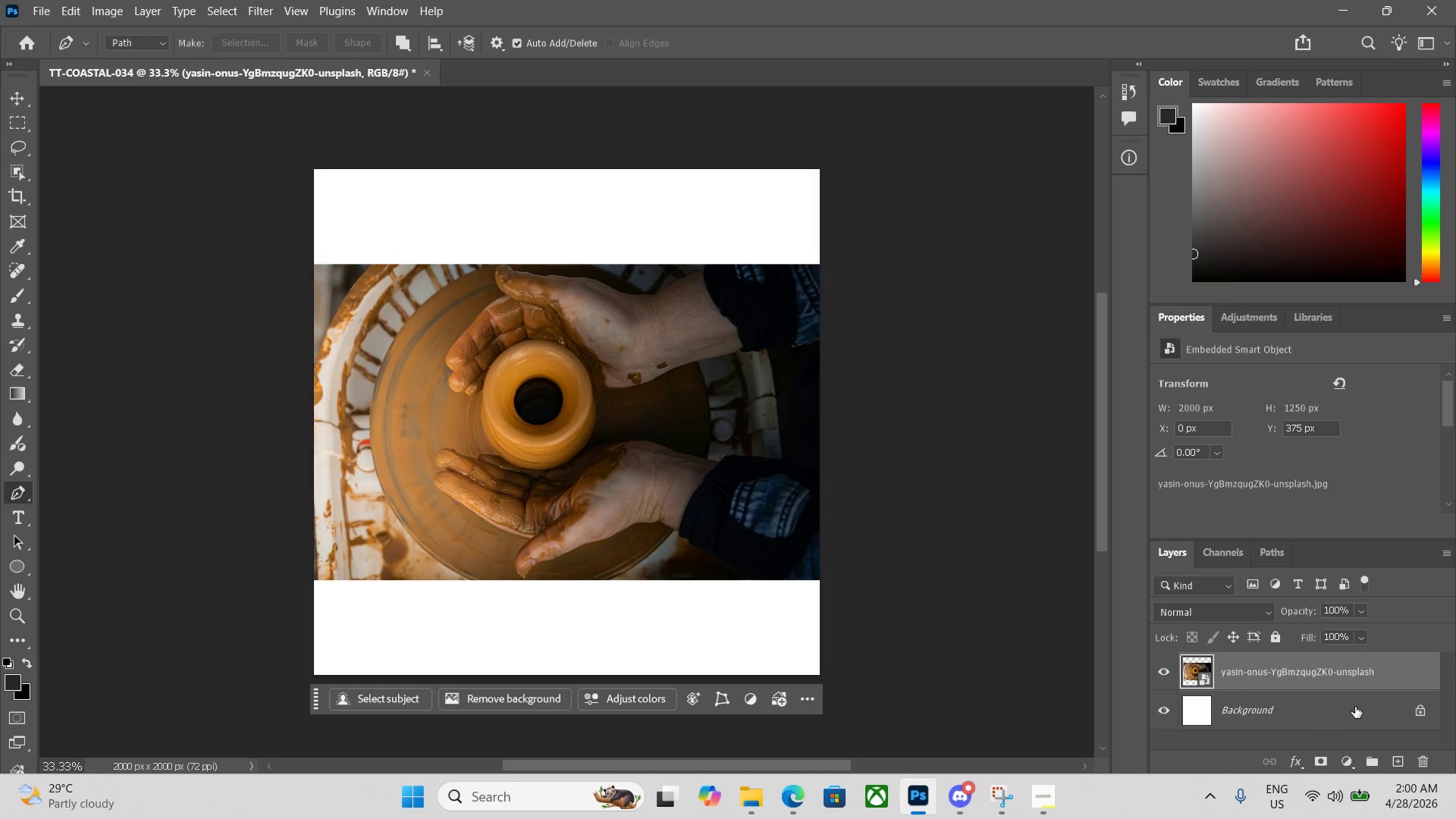 
double_click([1414, 712])
 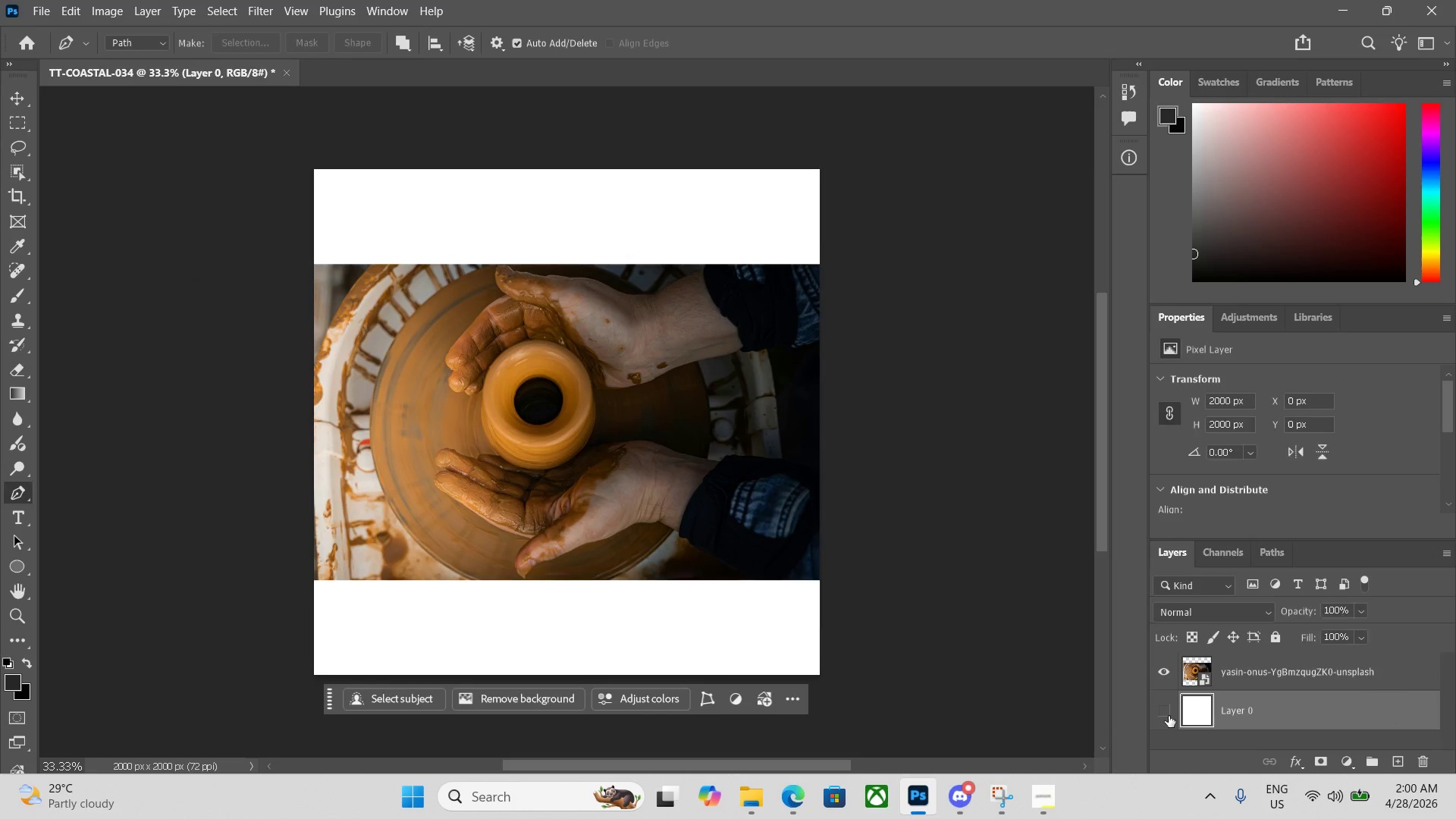 
double_click([1243, 677])
 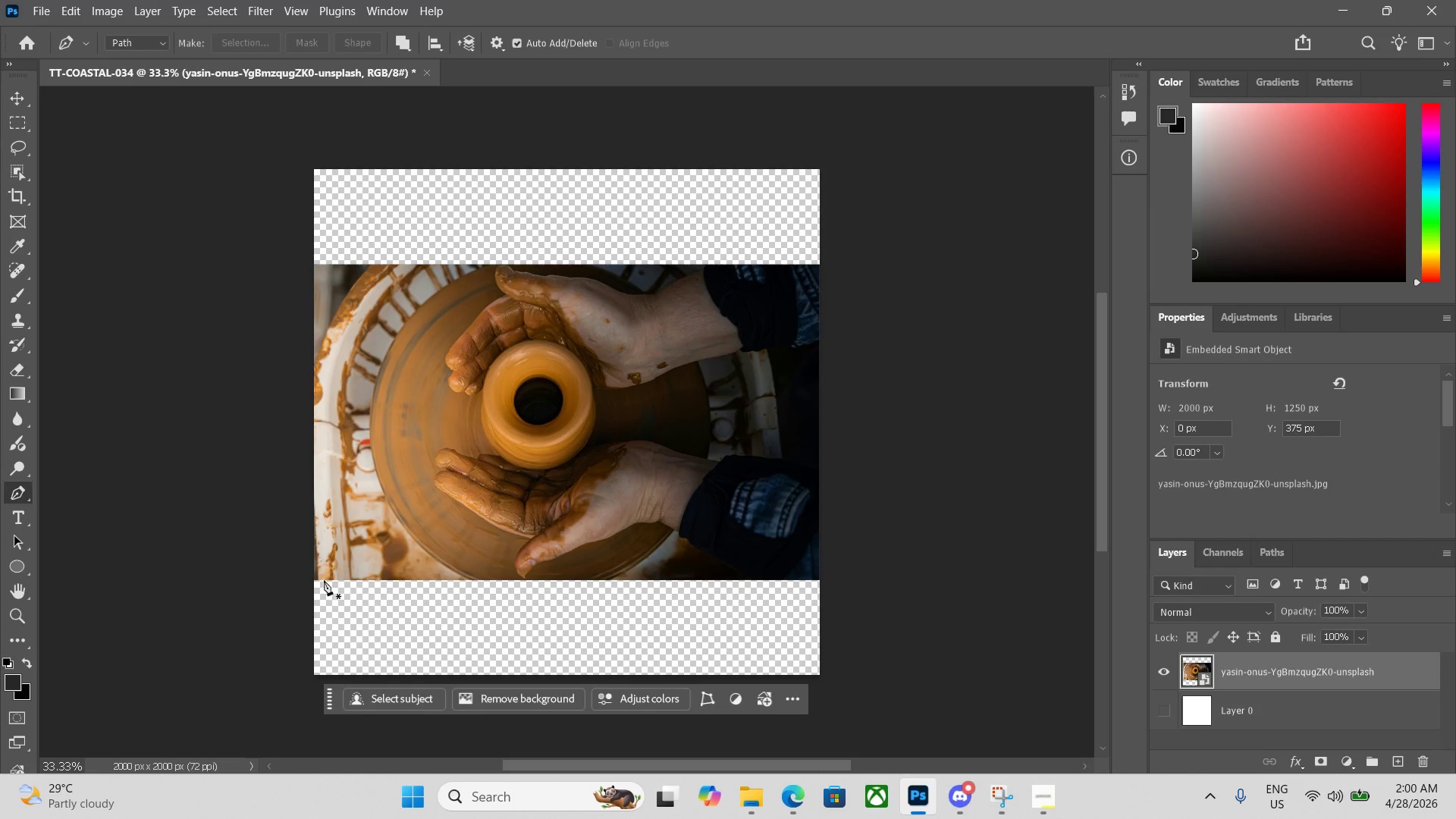 
left_click([308, 579])
 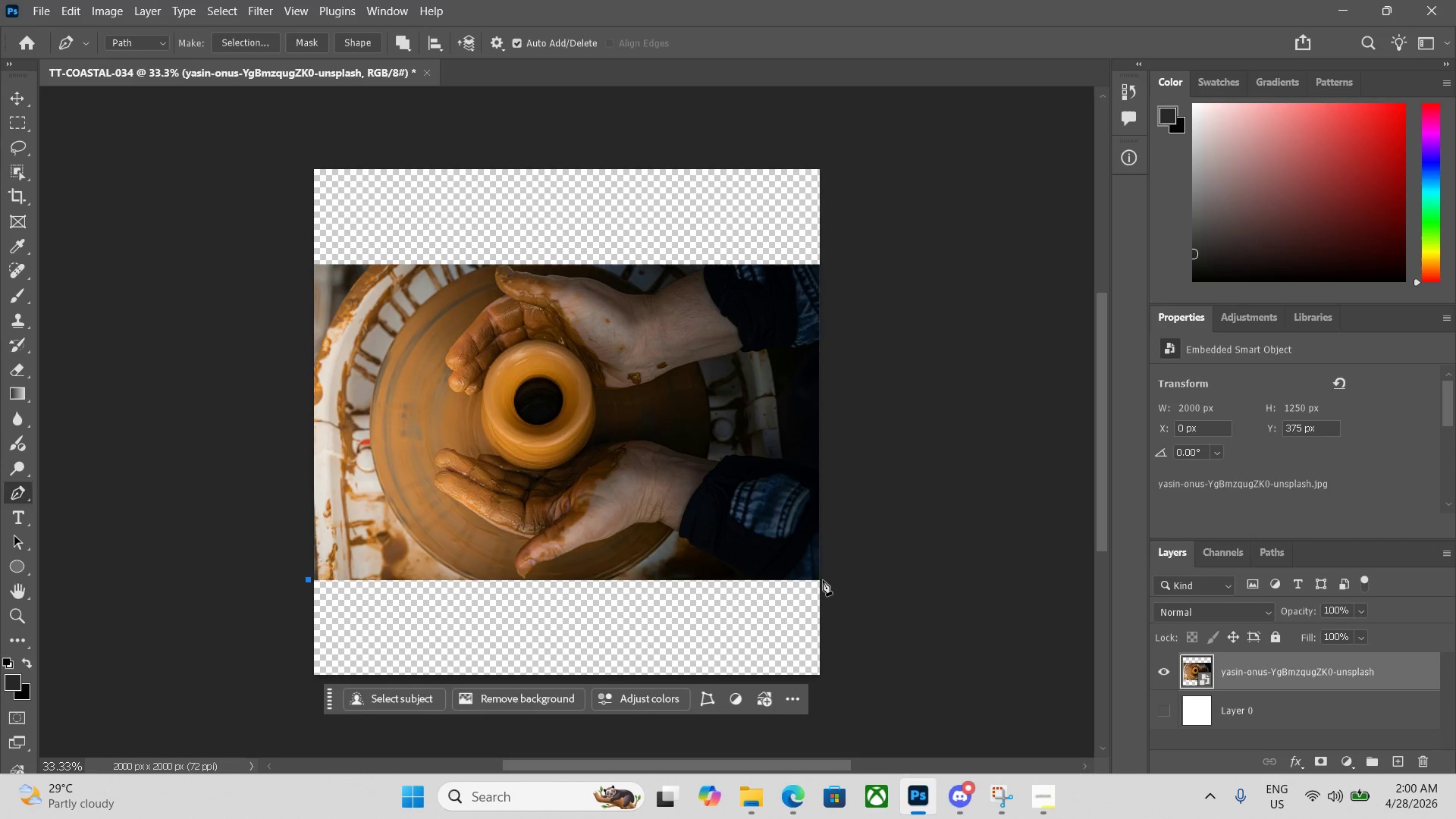 
left_click([823, 578])
 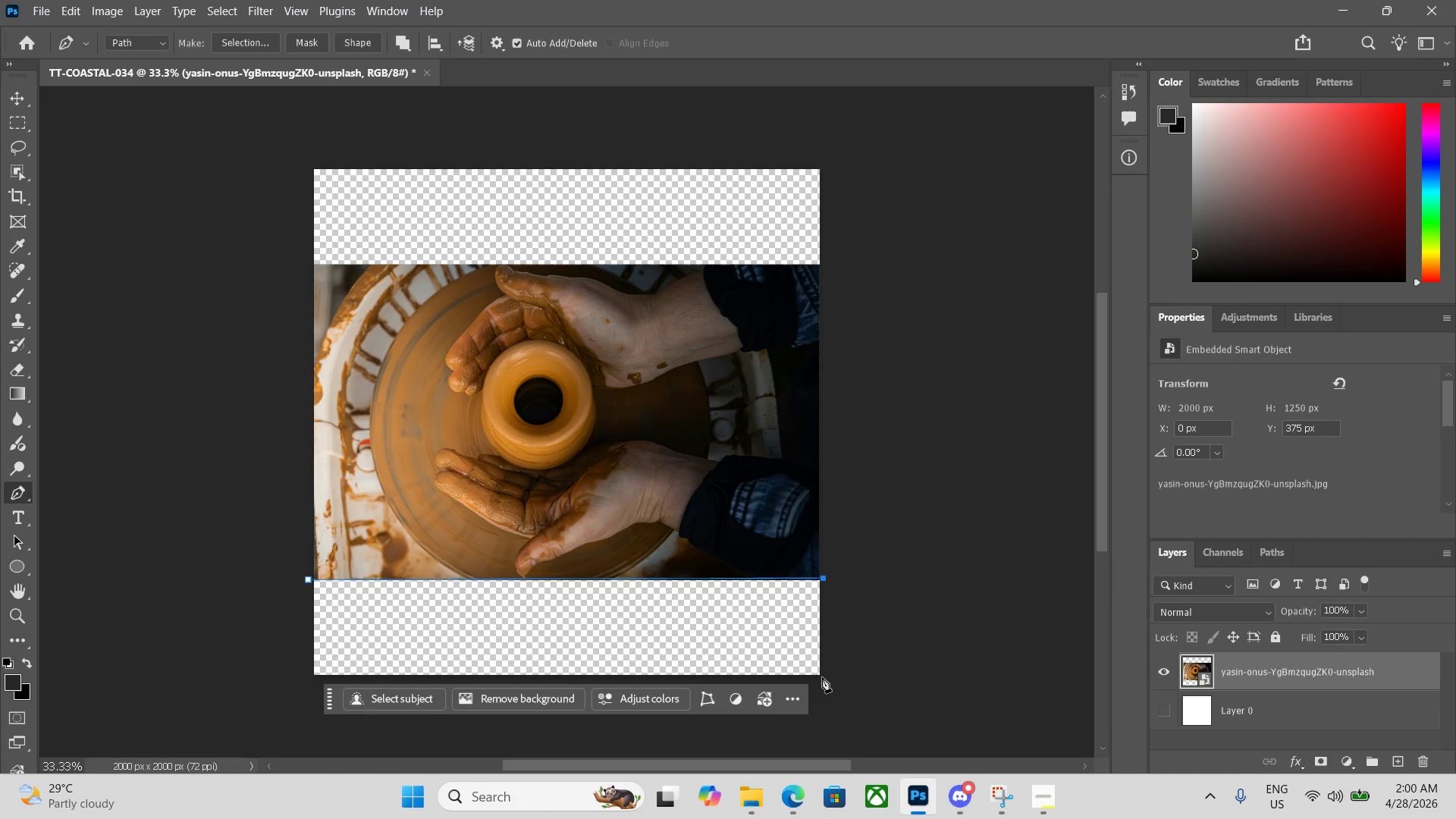 
left_click([824, 679])
 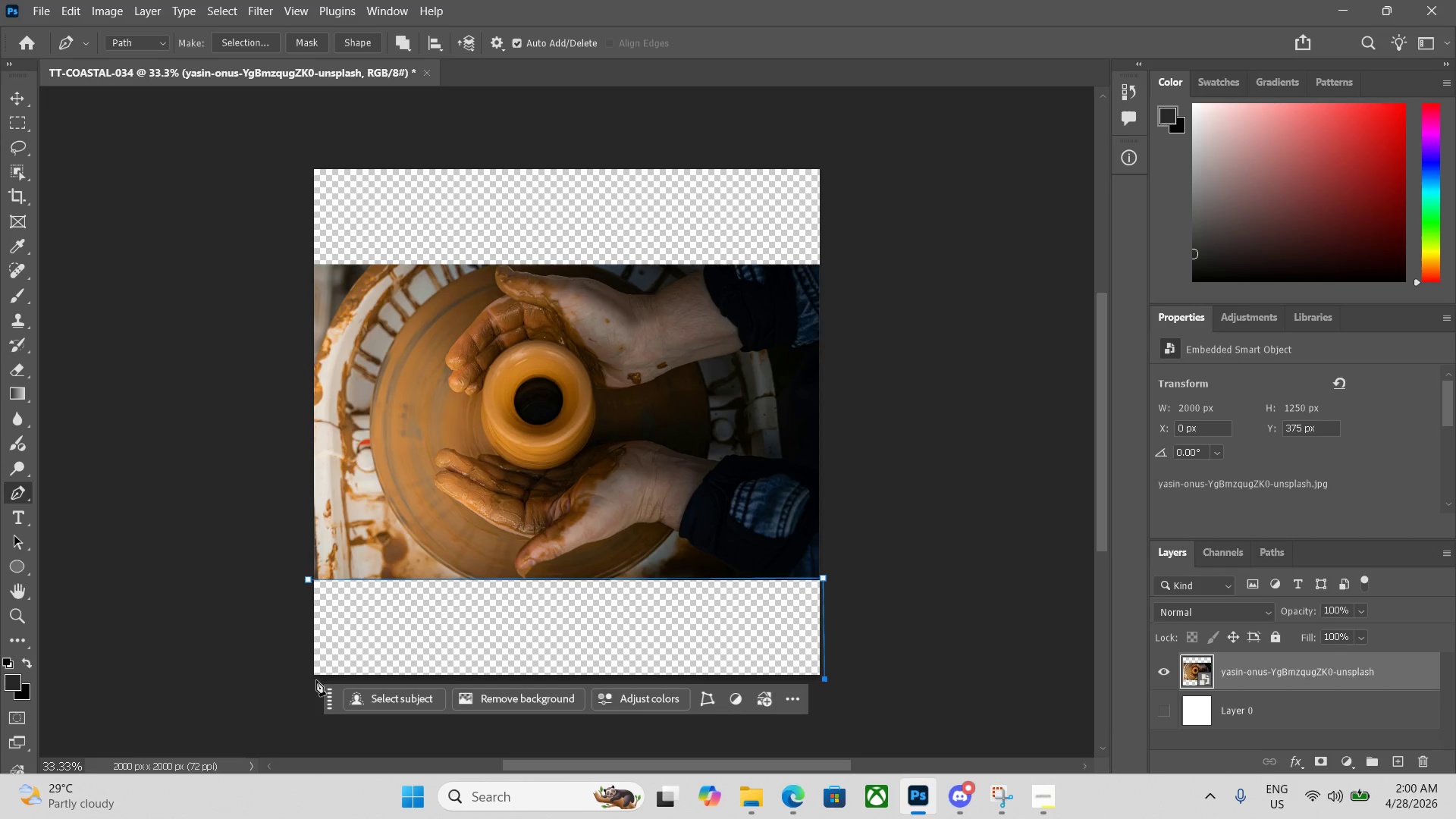 
left_click([309, 680])
 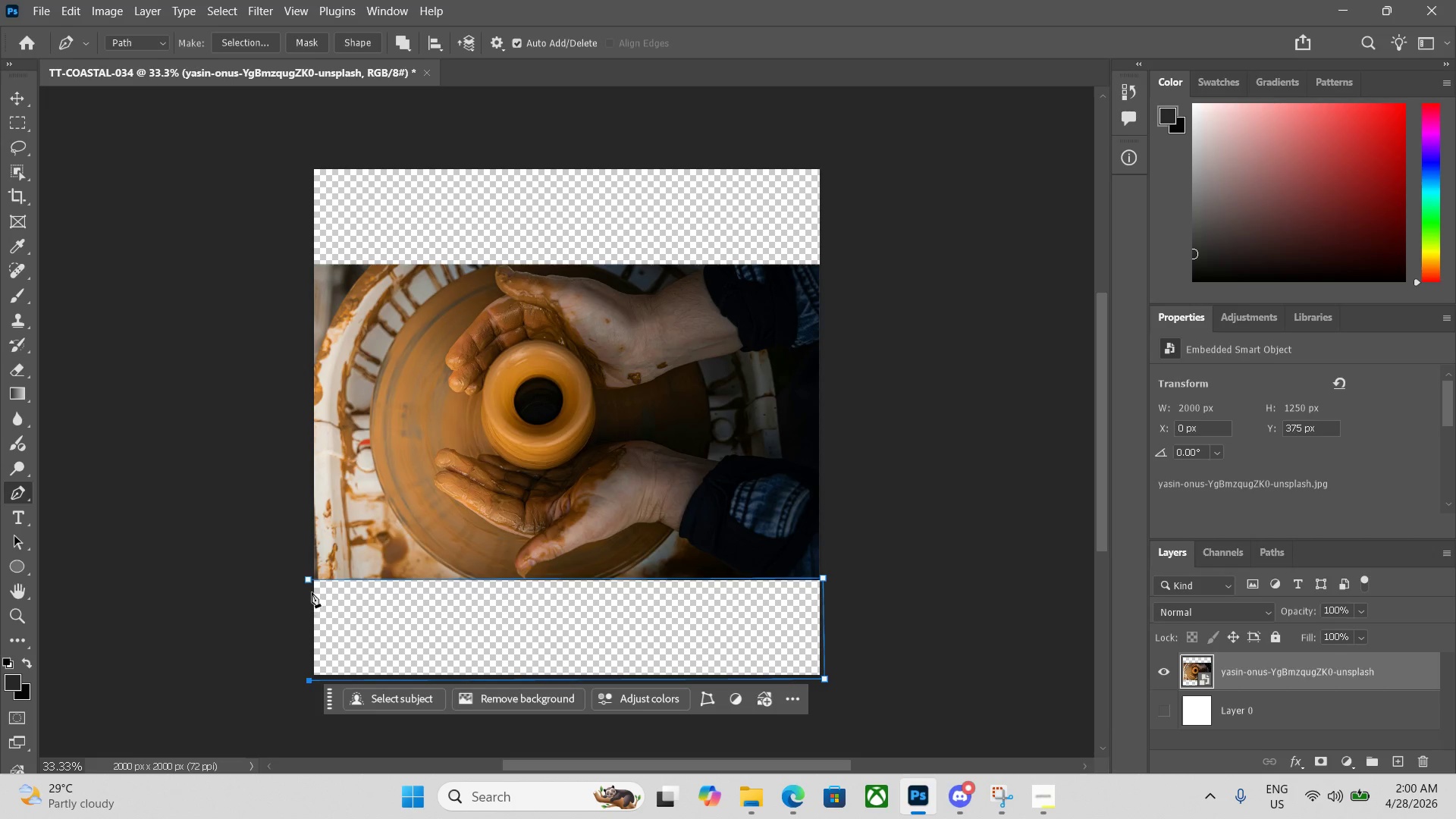 
left_click([308, 582])
 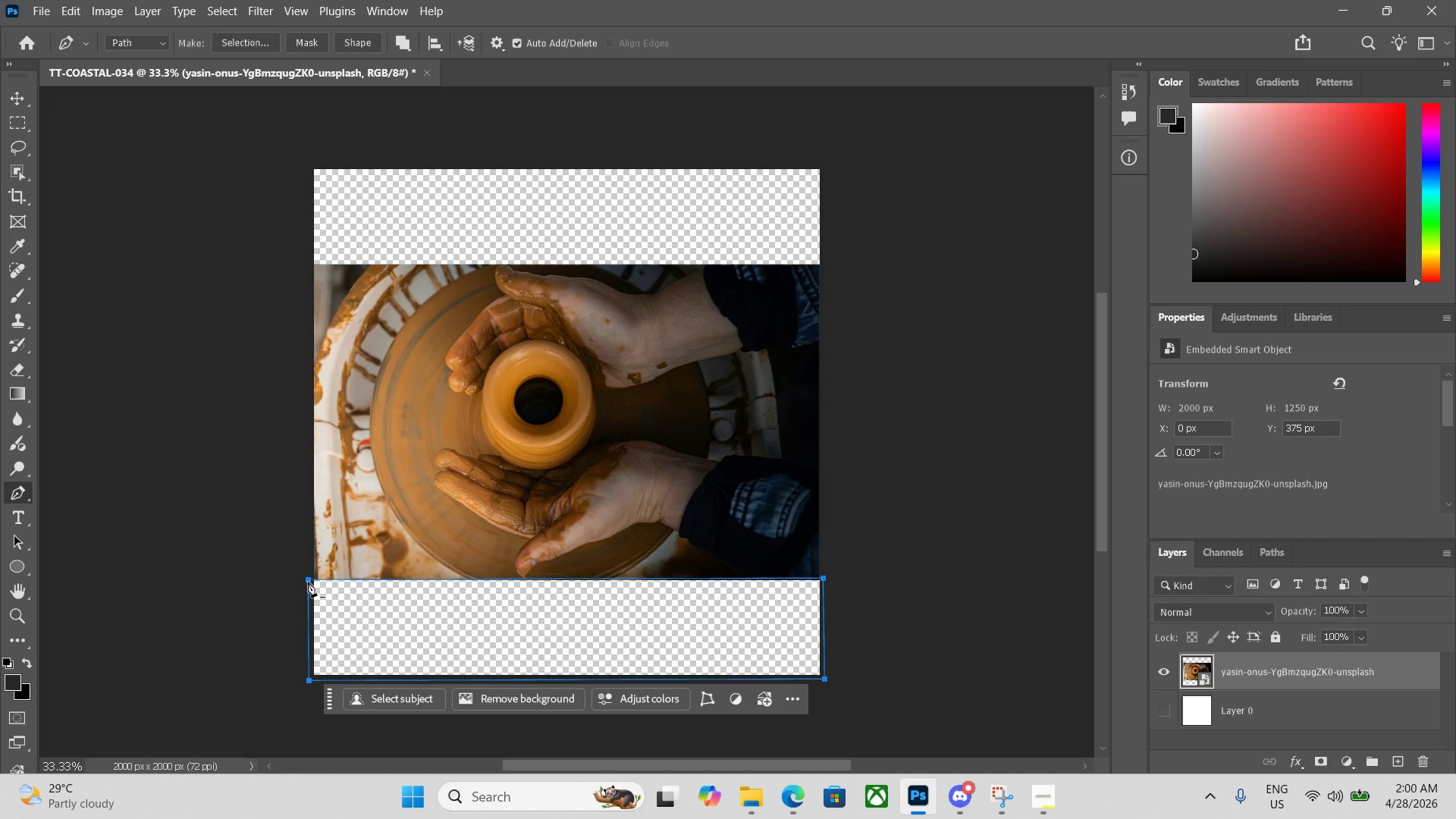 
key(Control+Enter)
 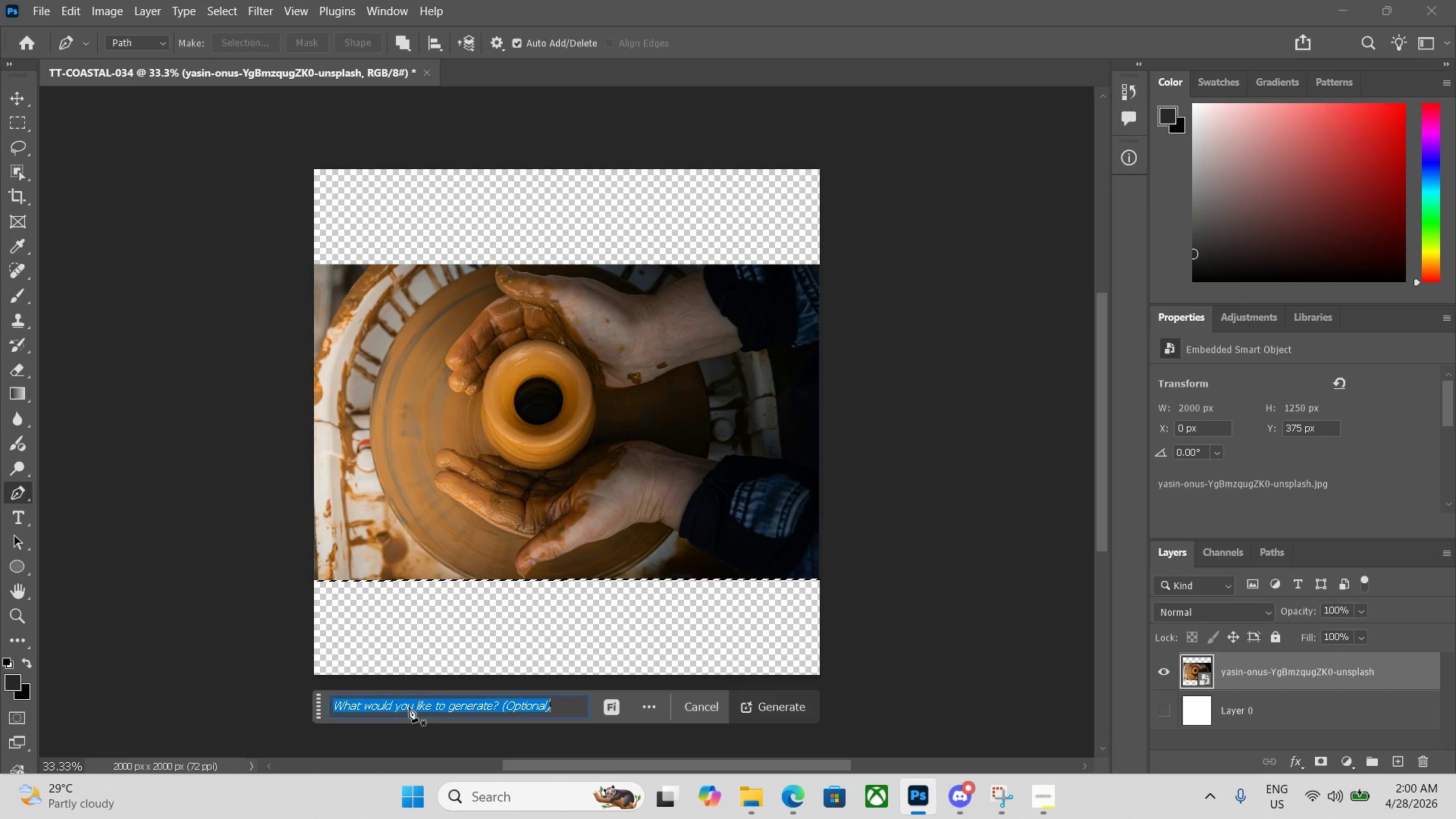 
key(Enter)
 